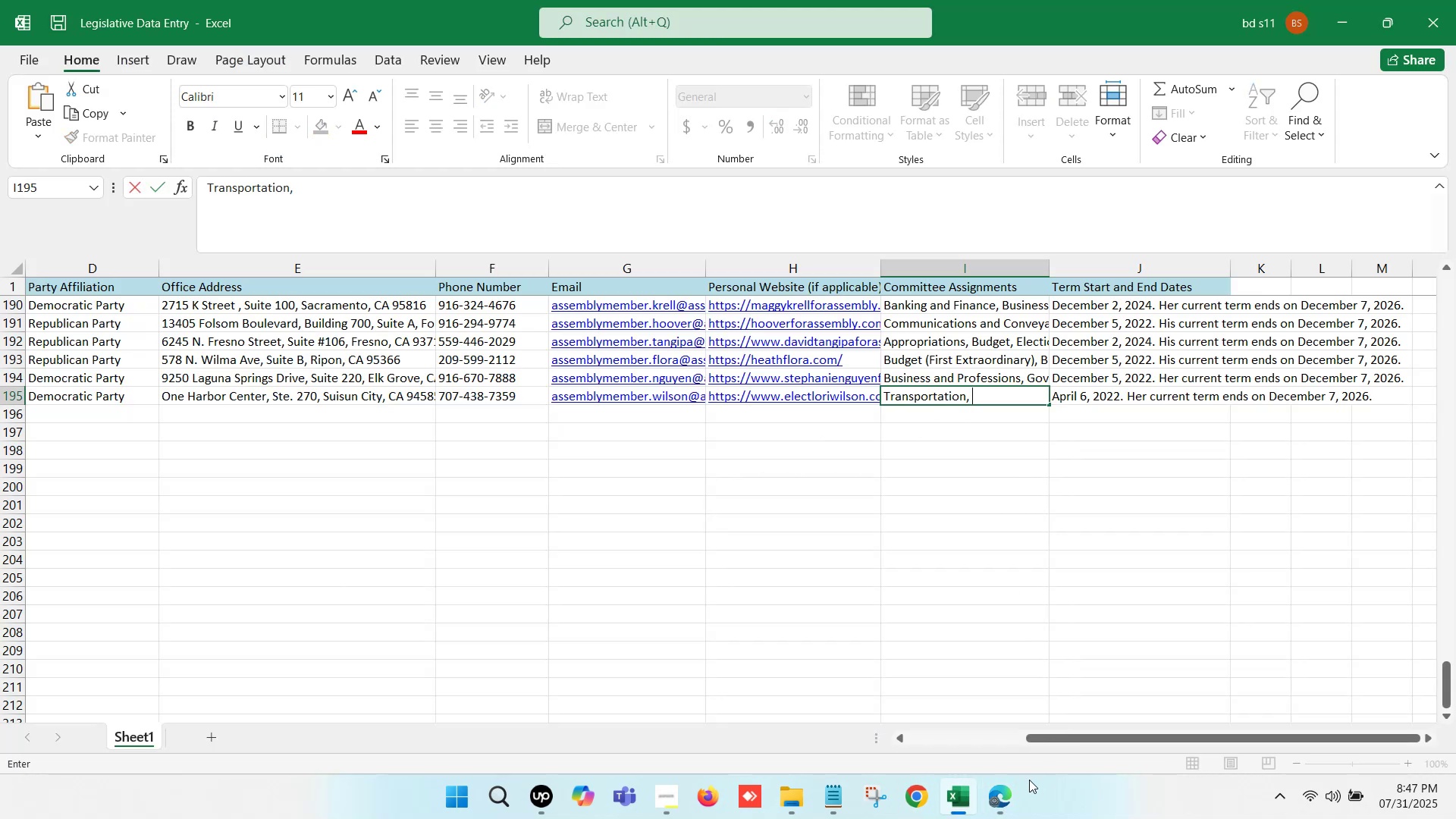 
left_click([1012, 785])
 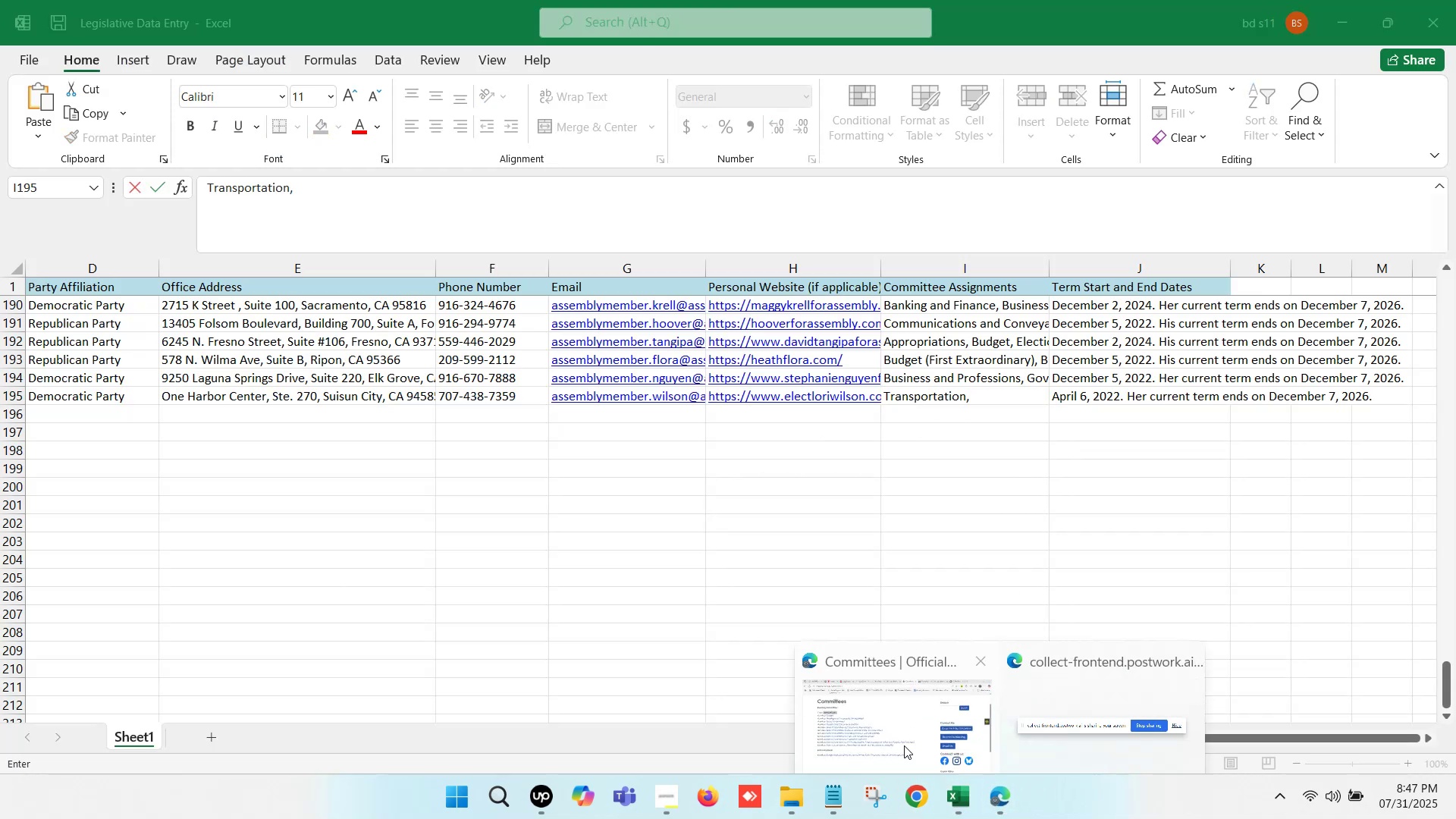 
left_click_drag(start_coordinate=[870, 714], to_coordinate=[874, 705])
 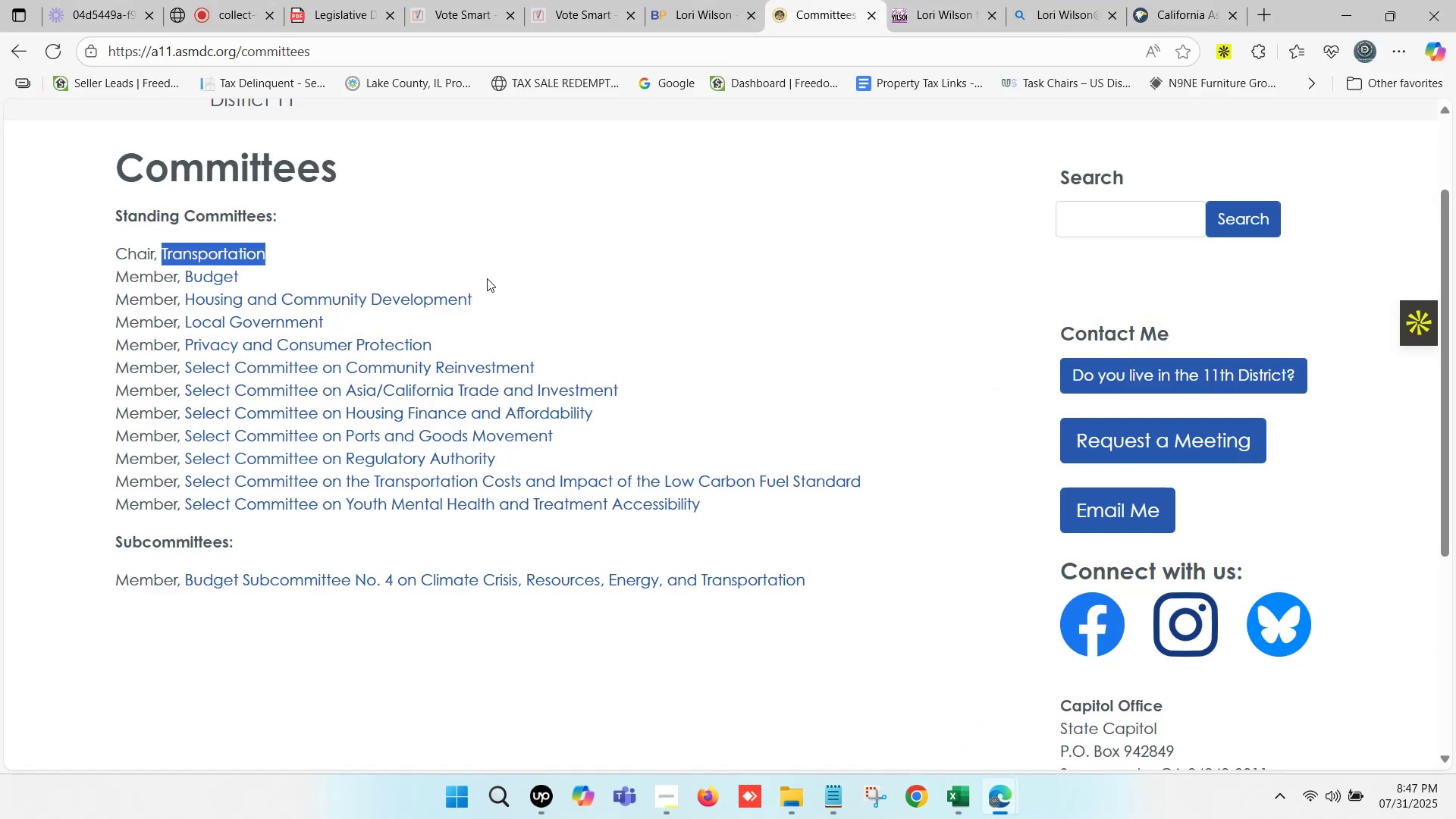 
left_click_drag(start_coordinate=[533, 292], to_coordinate=[188, 290])
 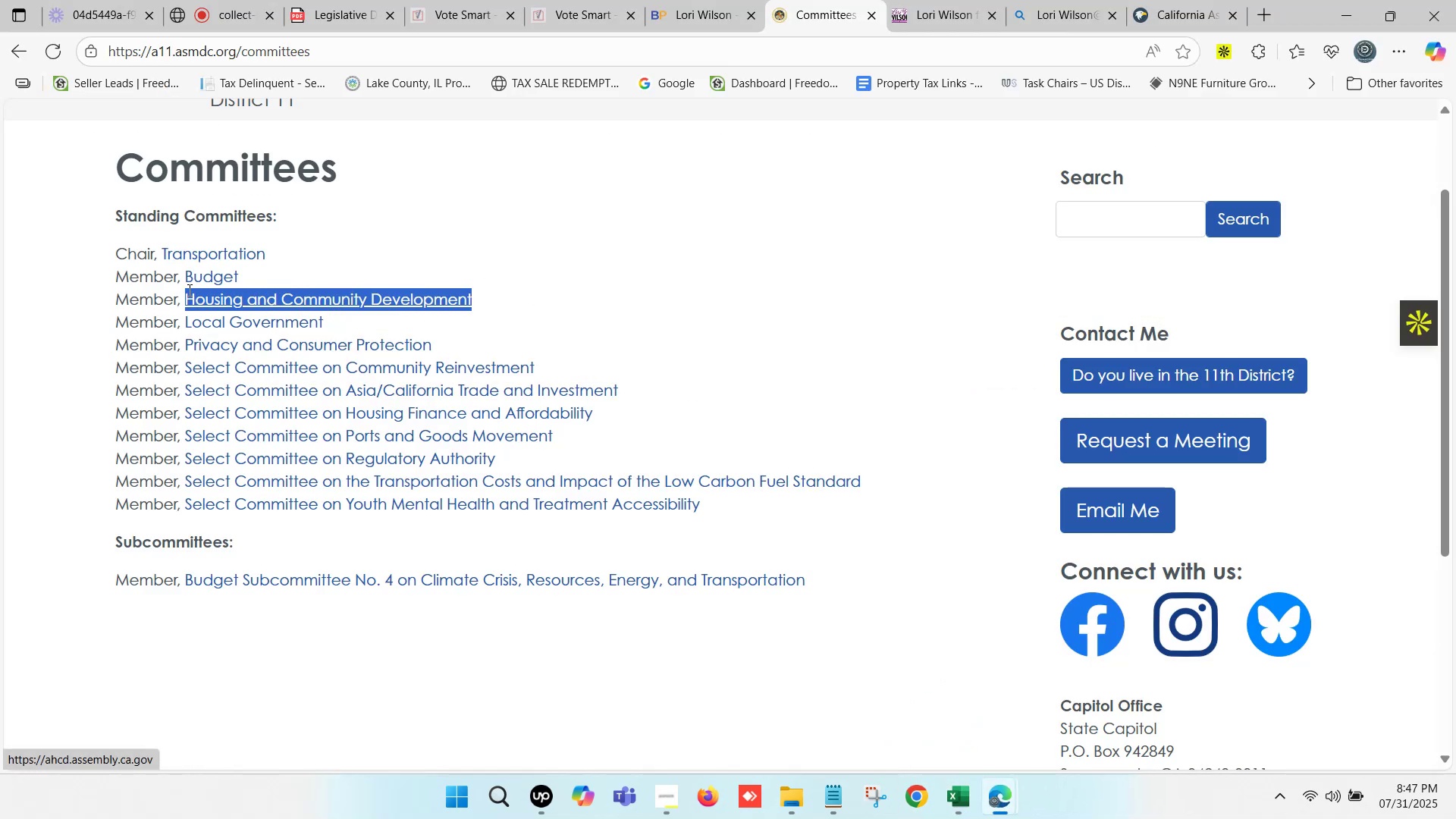 
key(Control+C)
 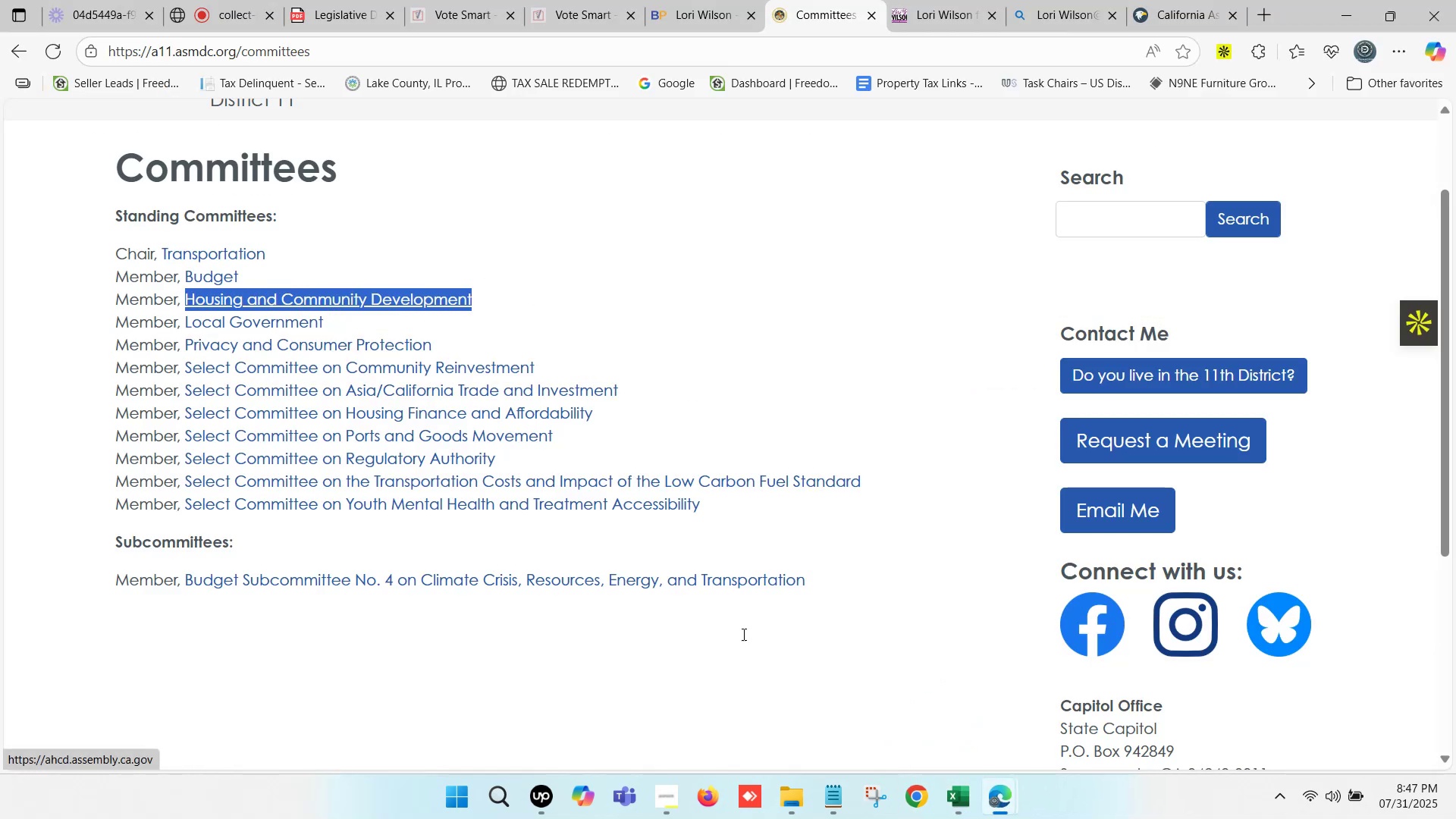 
key(Control+C)
 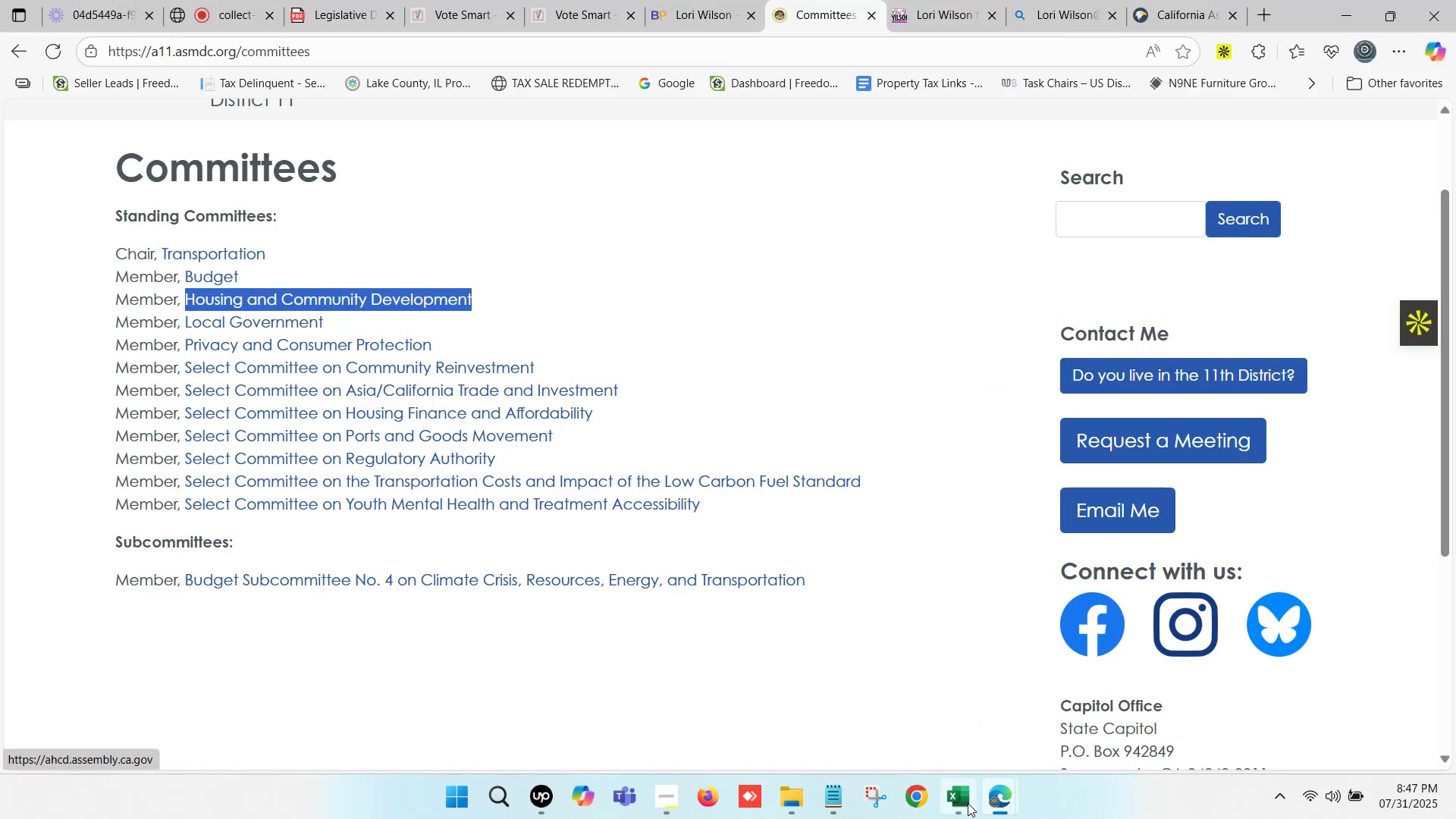 
left_click([963, 803])
 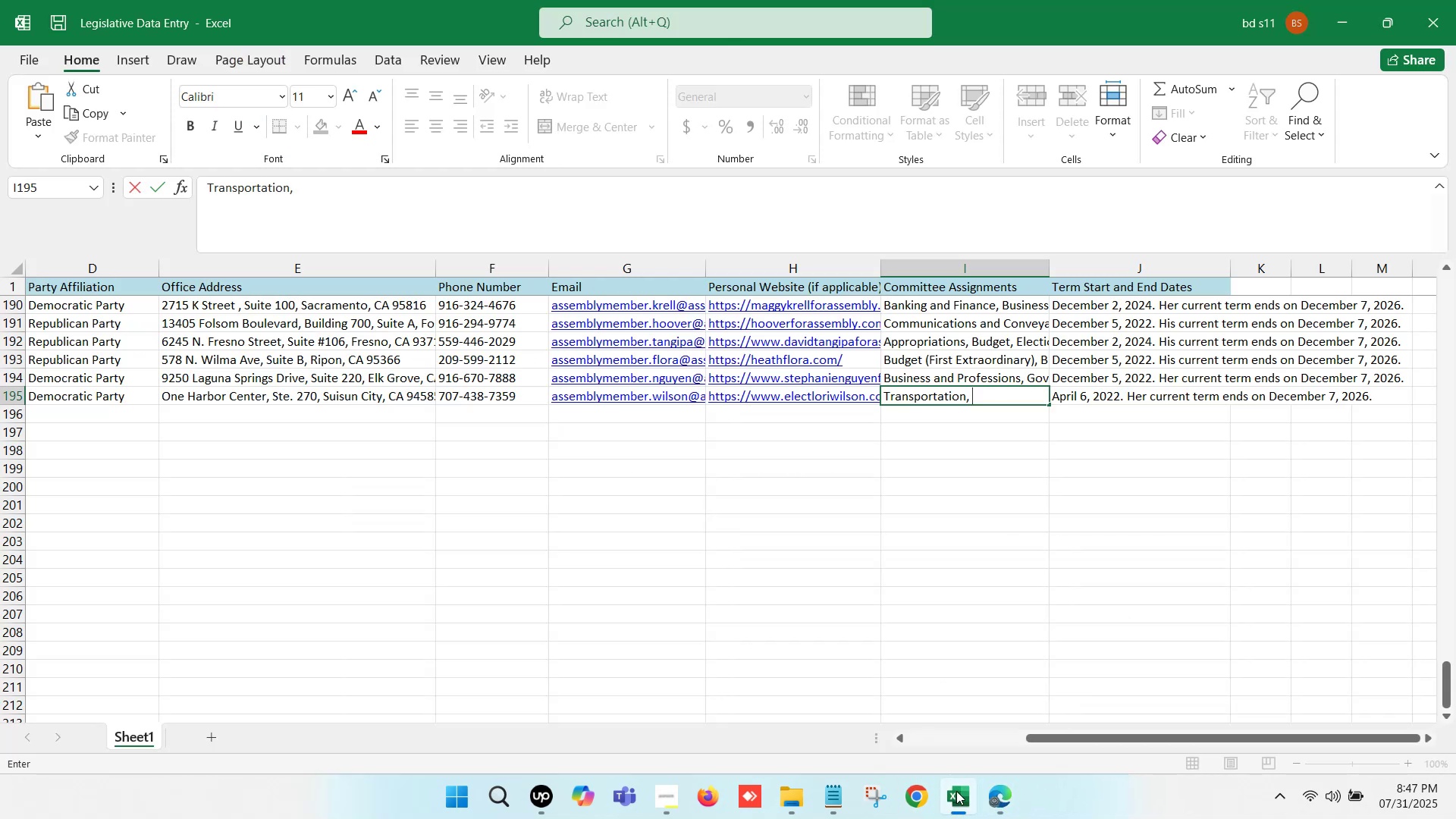 
key(Control+ControlLeft)
 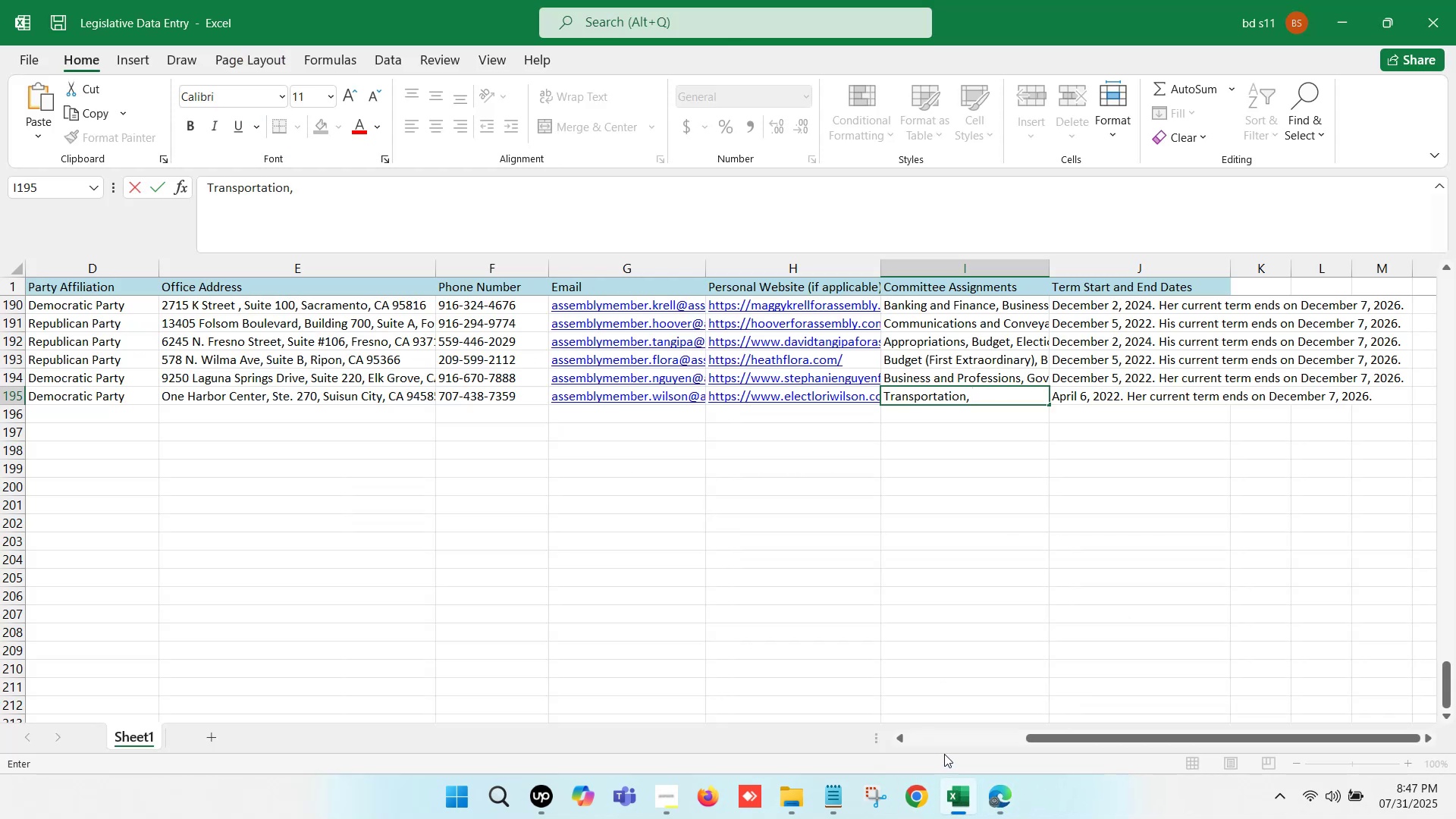 
key(Control+V)
 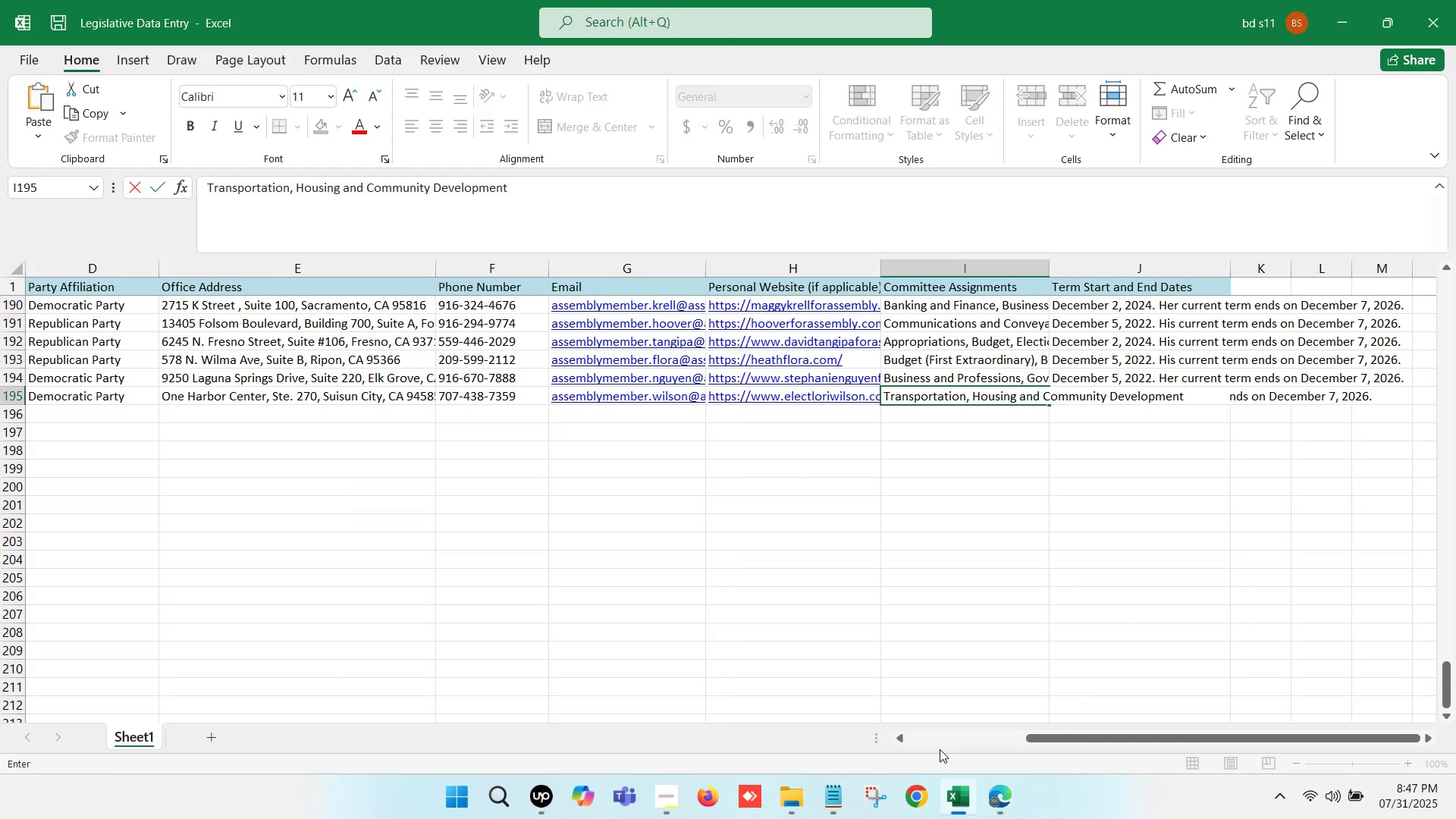 
key(Comma)
 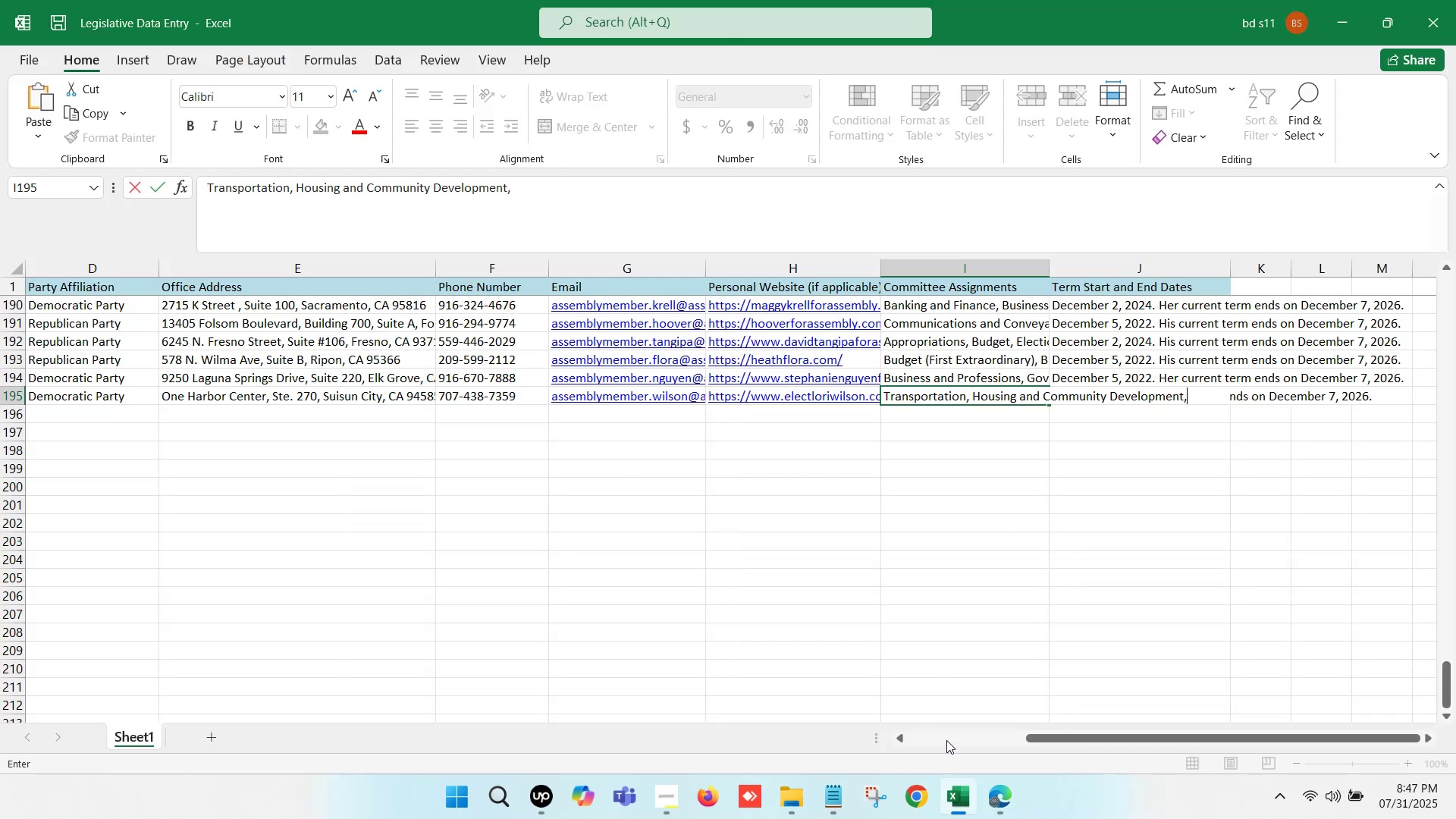 
key(Space)
 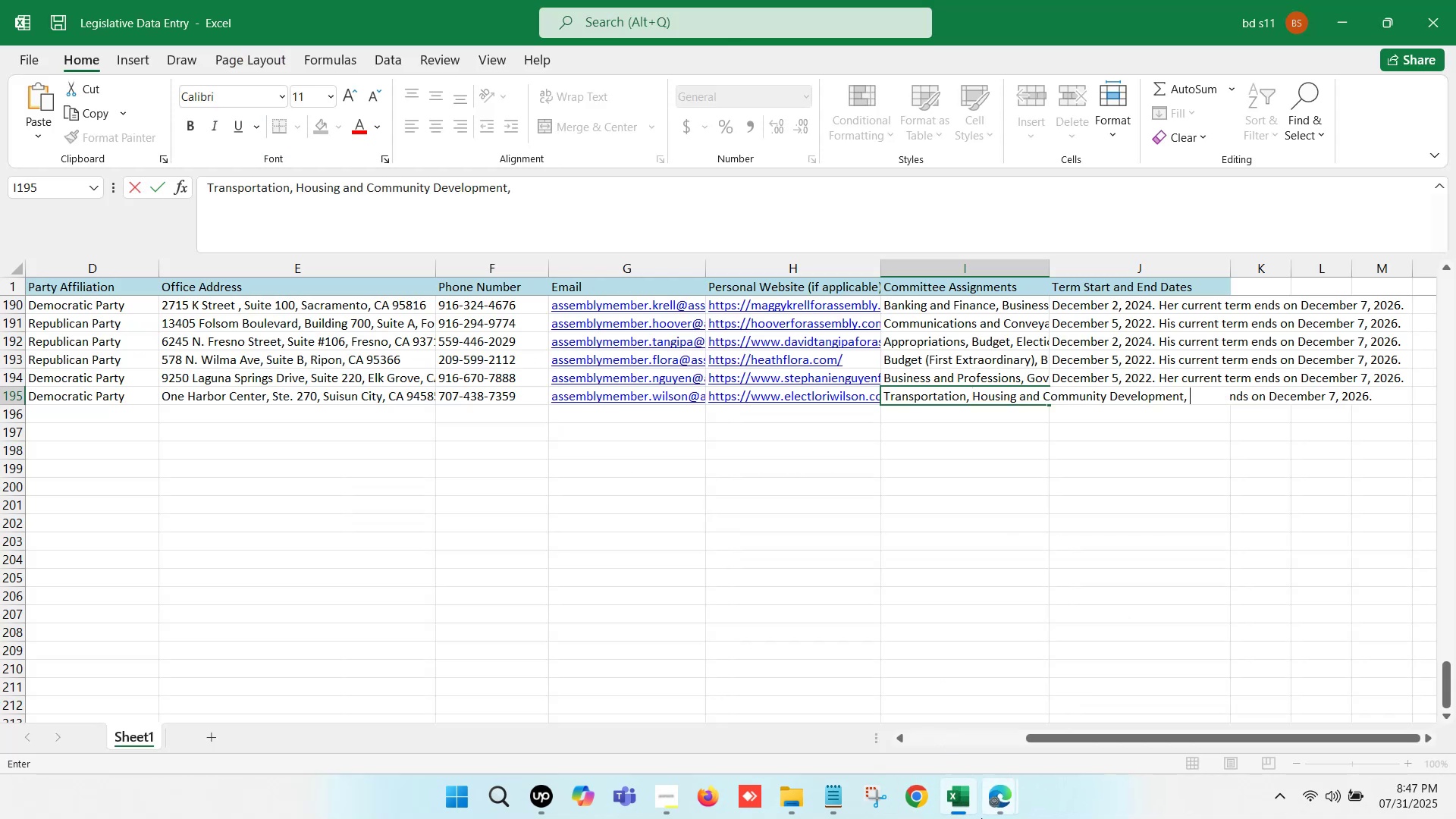 
left_click([1009, 801])
 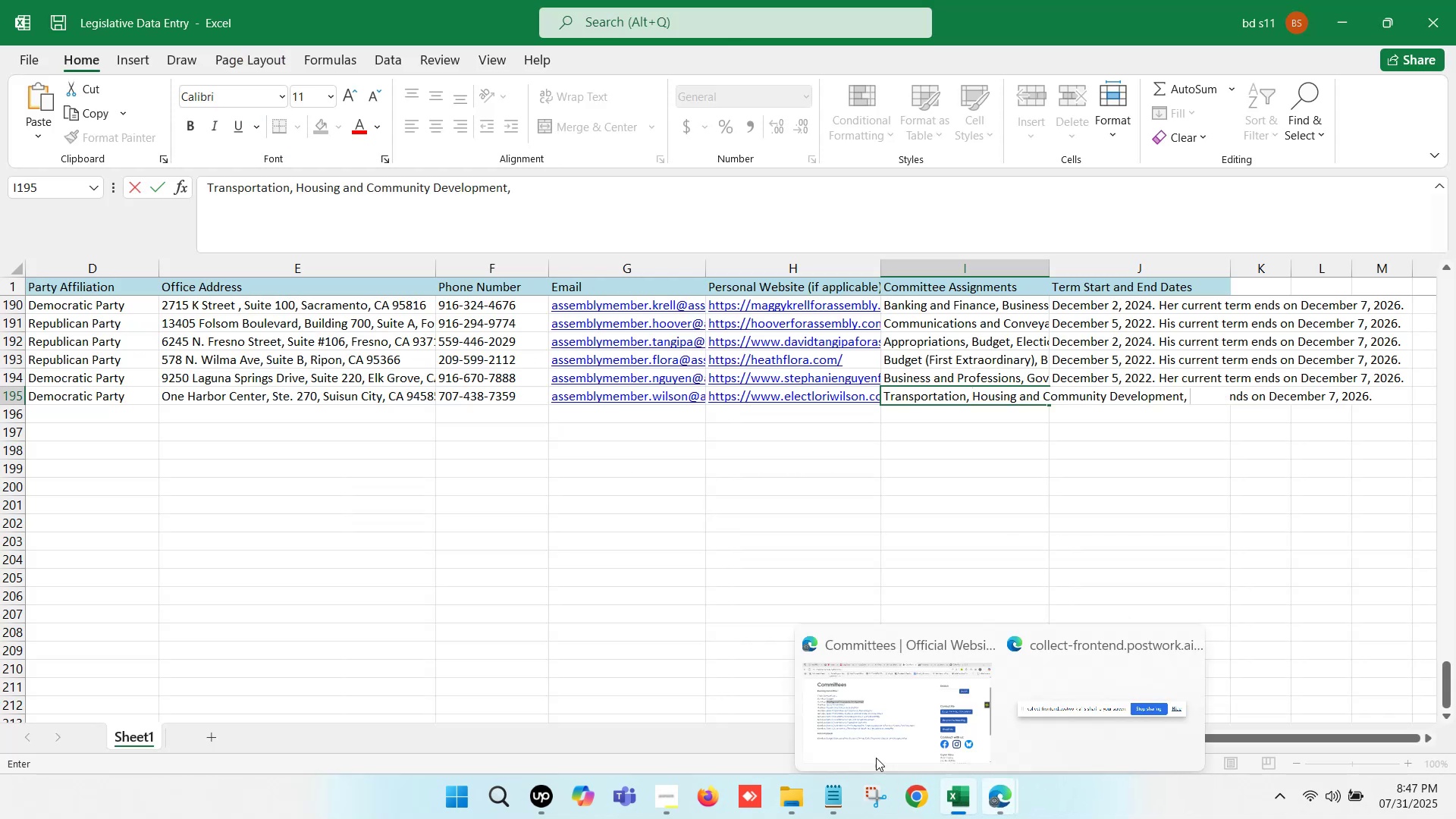 
left_click([853, 726])
 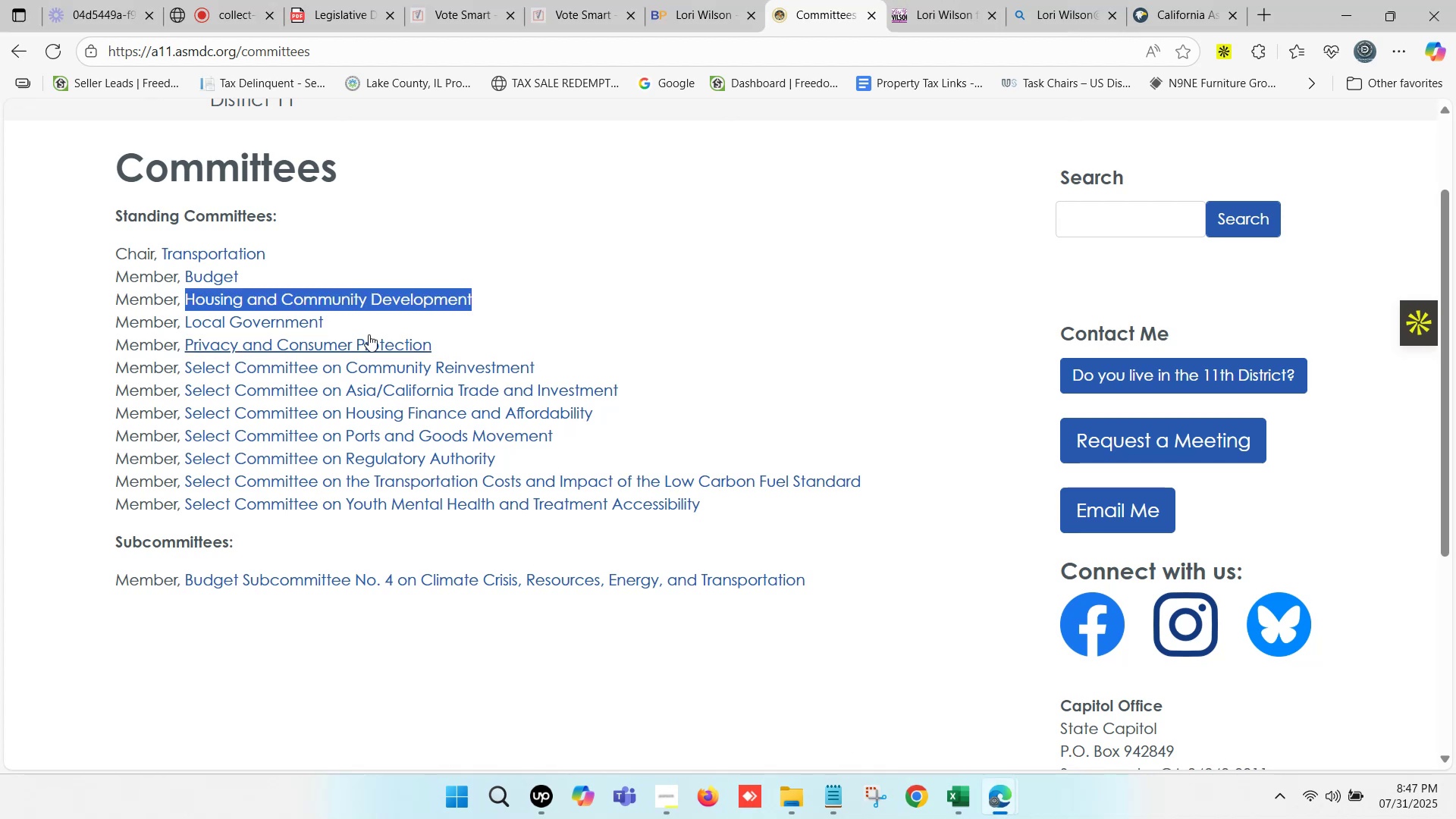 
left_click_drag(start_coordinate=[352, 317], to_coordinate=[185, 316])
 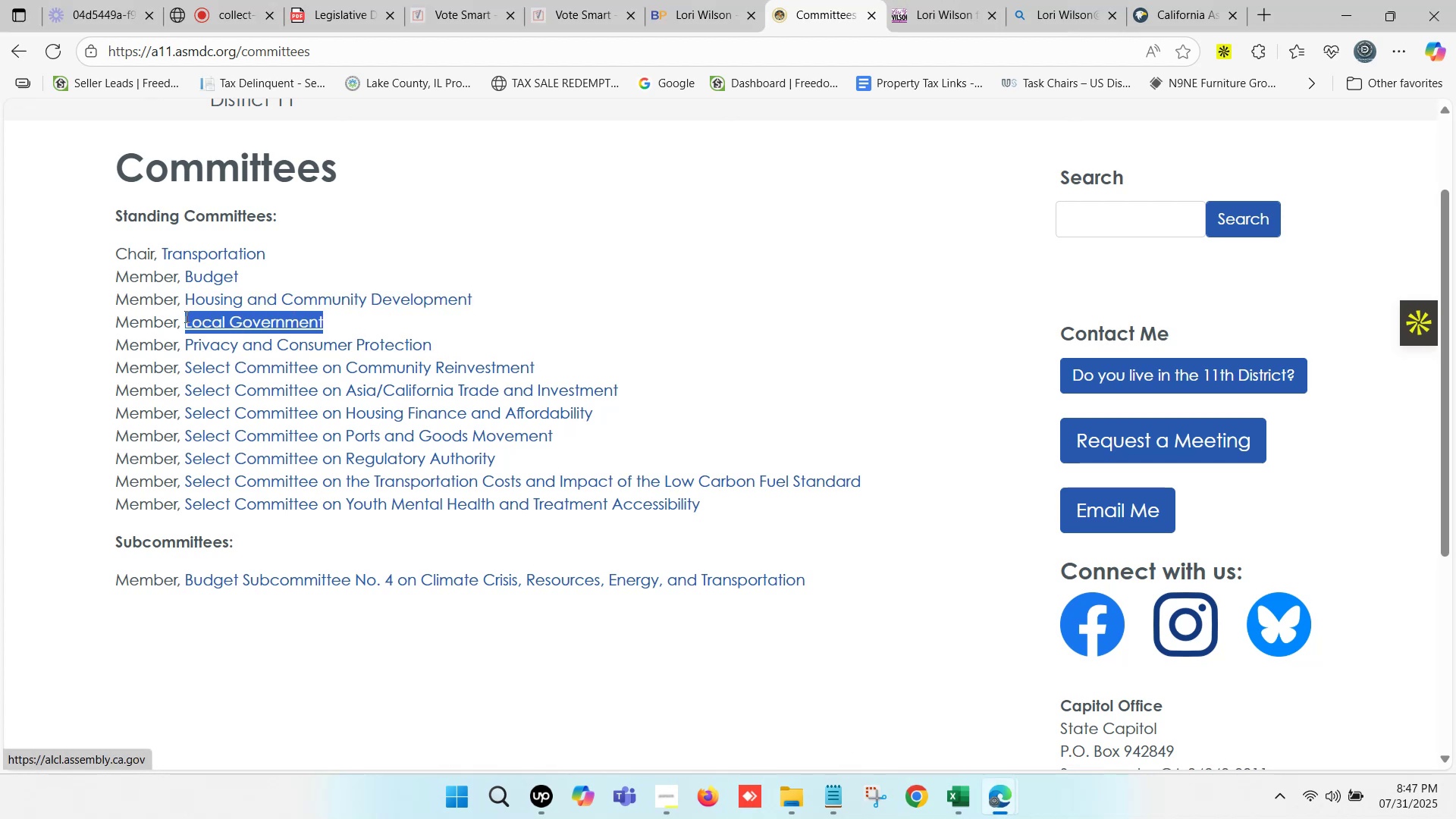 
key(Control+C)
 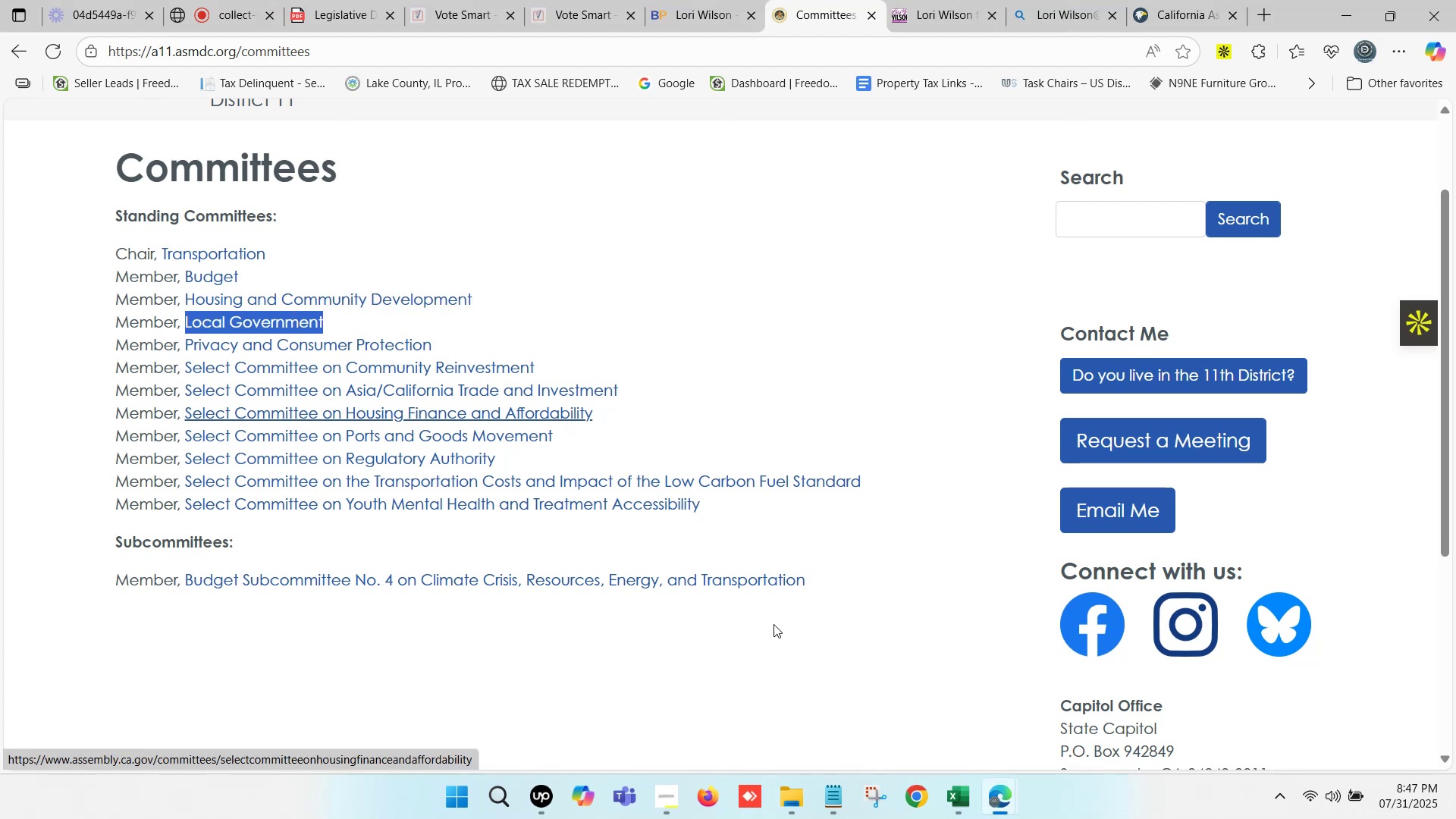 
key(Control+C)
 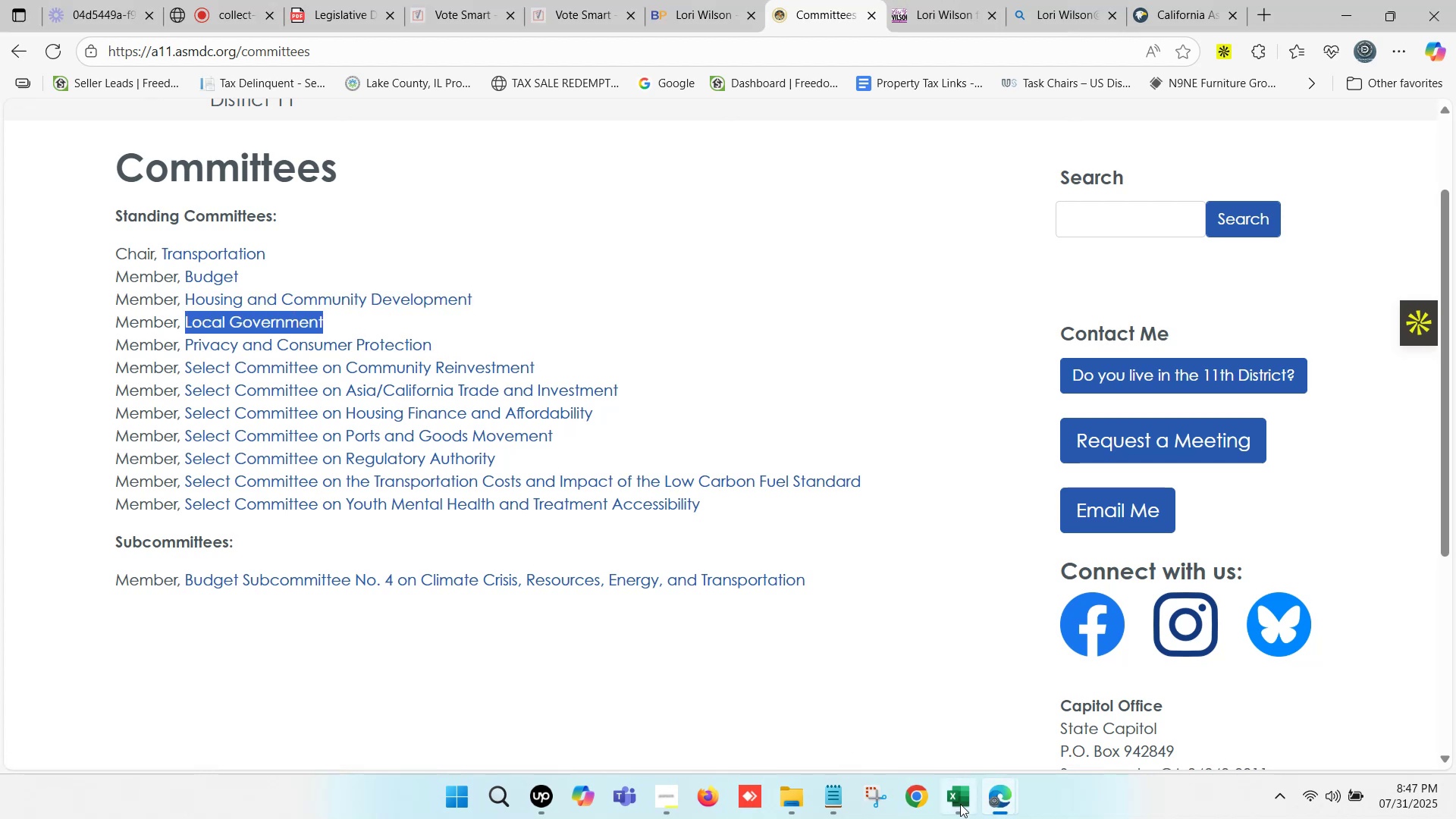 
key(Control+ControlLeft)
 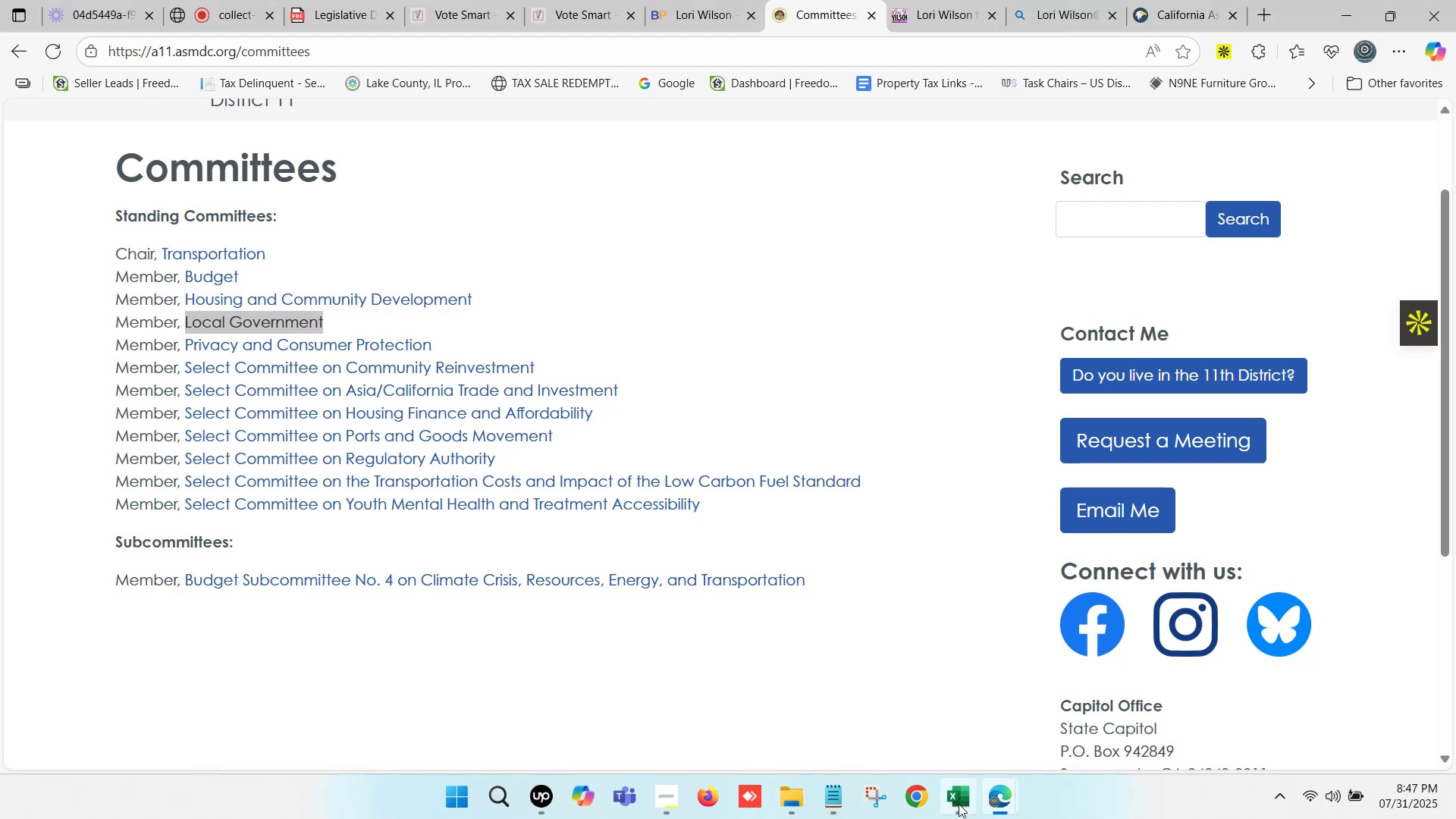 
left_click([959, 804])
 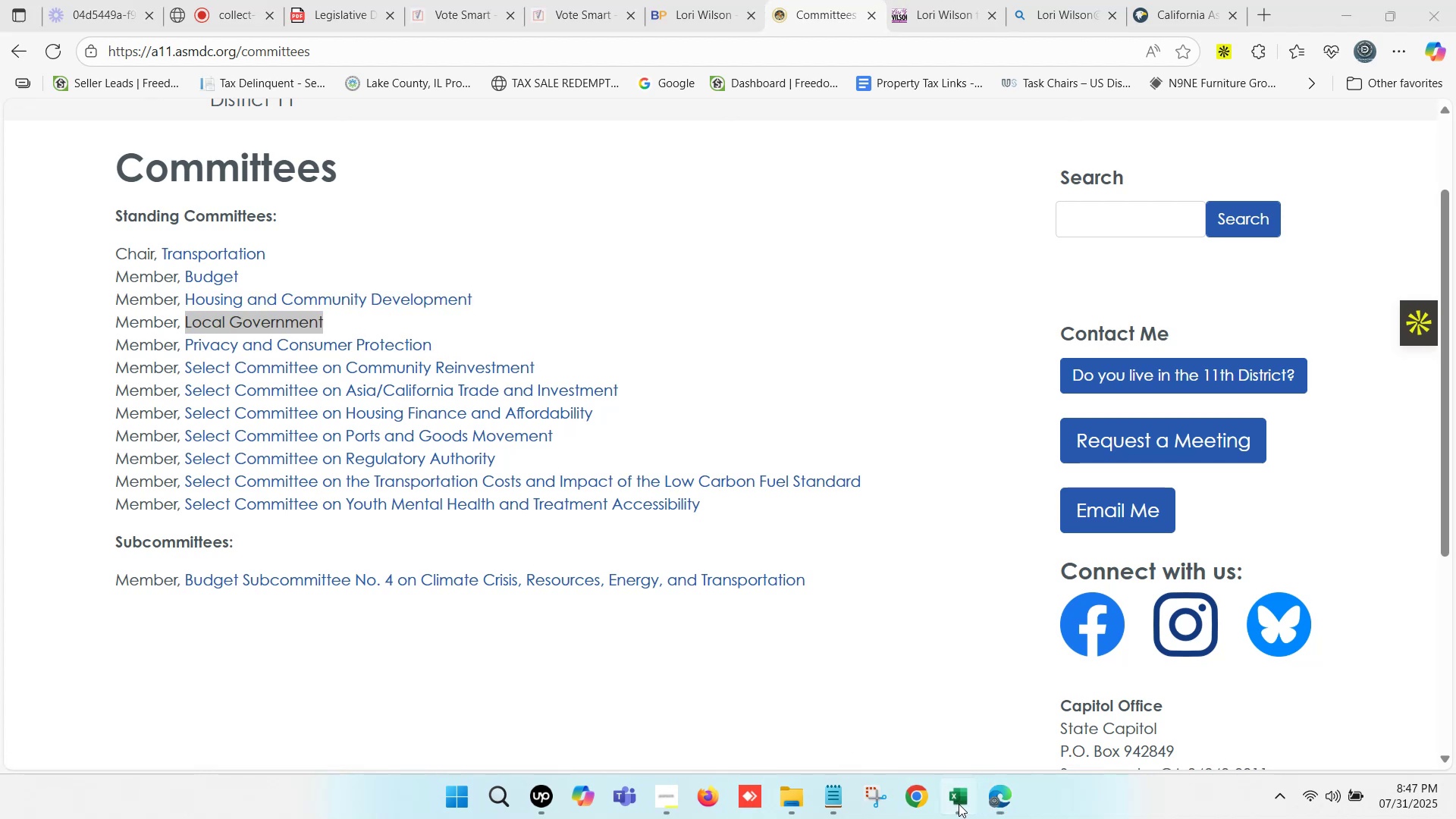 
key(Control+V)
 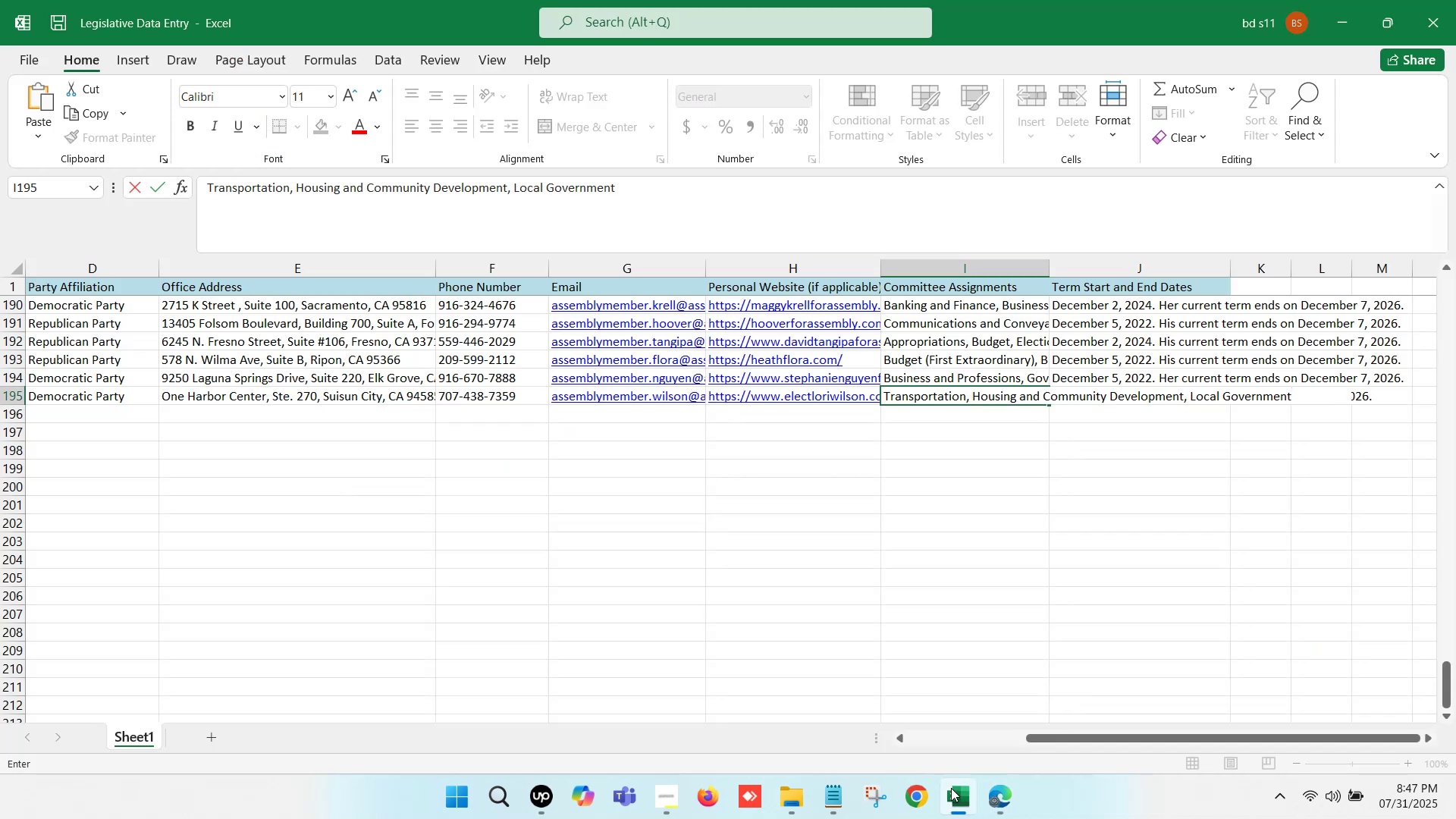 
key(Comma)
 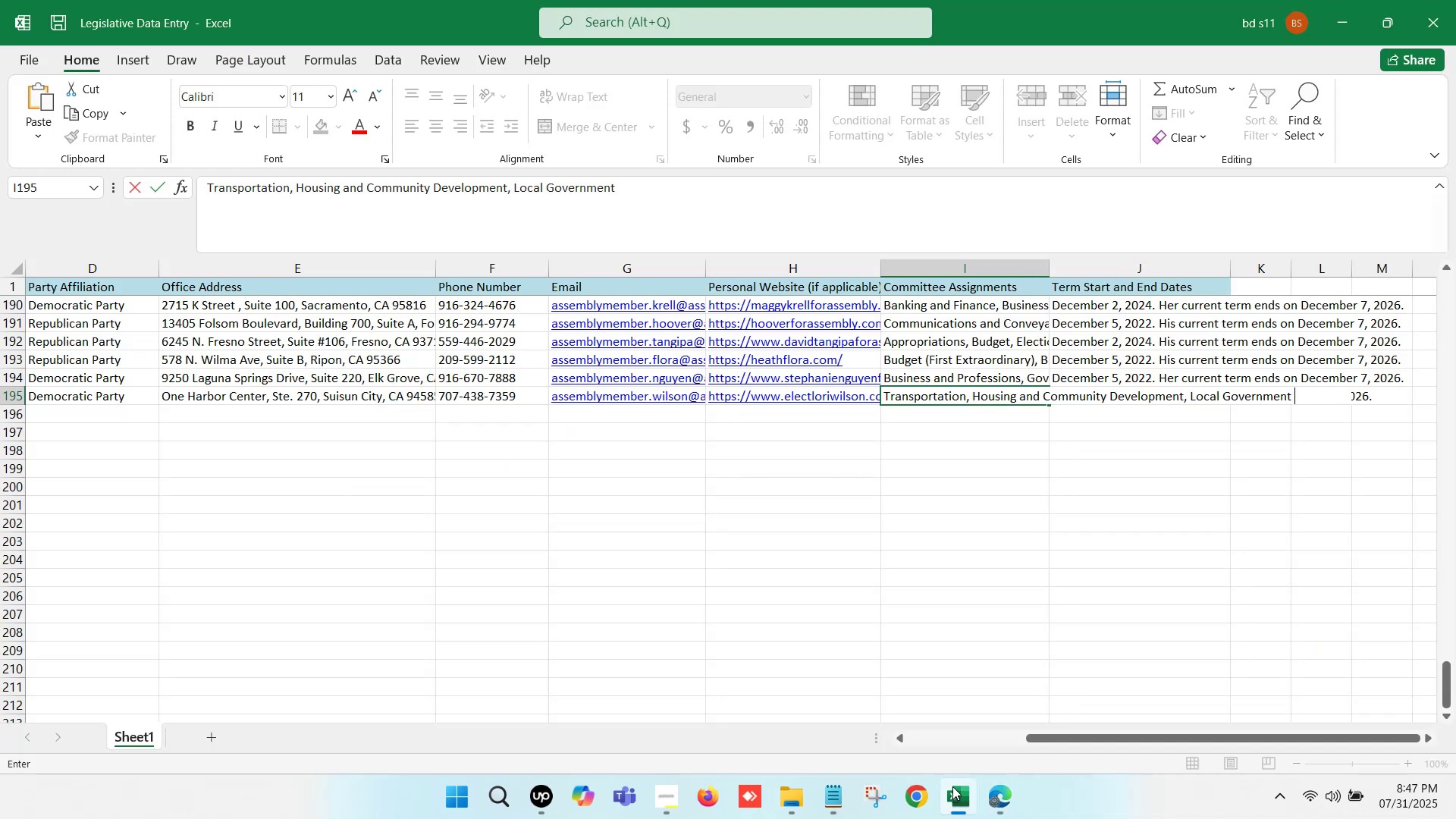 
key(Space)
 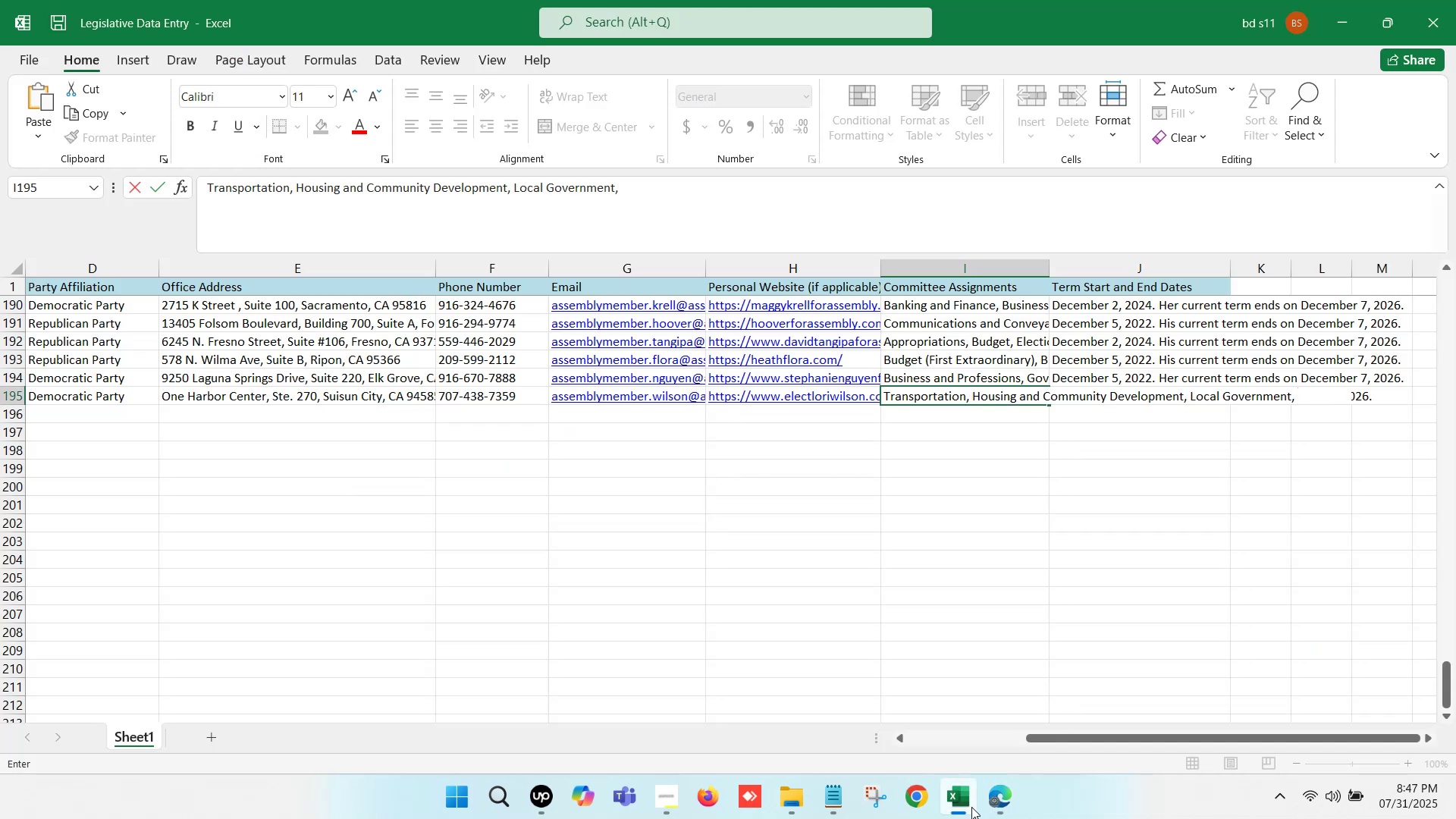 
left_click([1000, 805])
 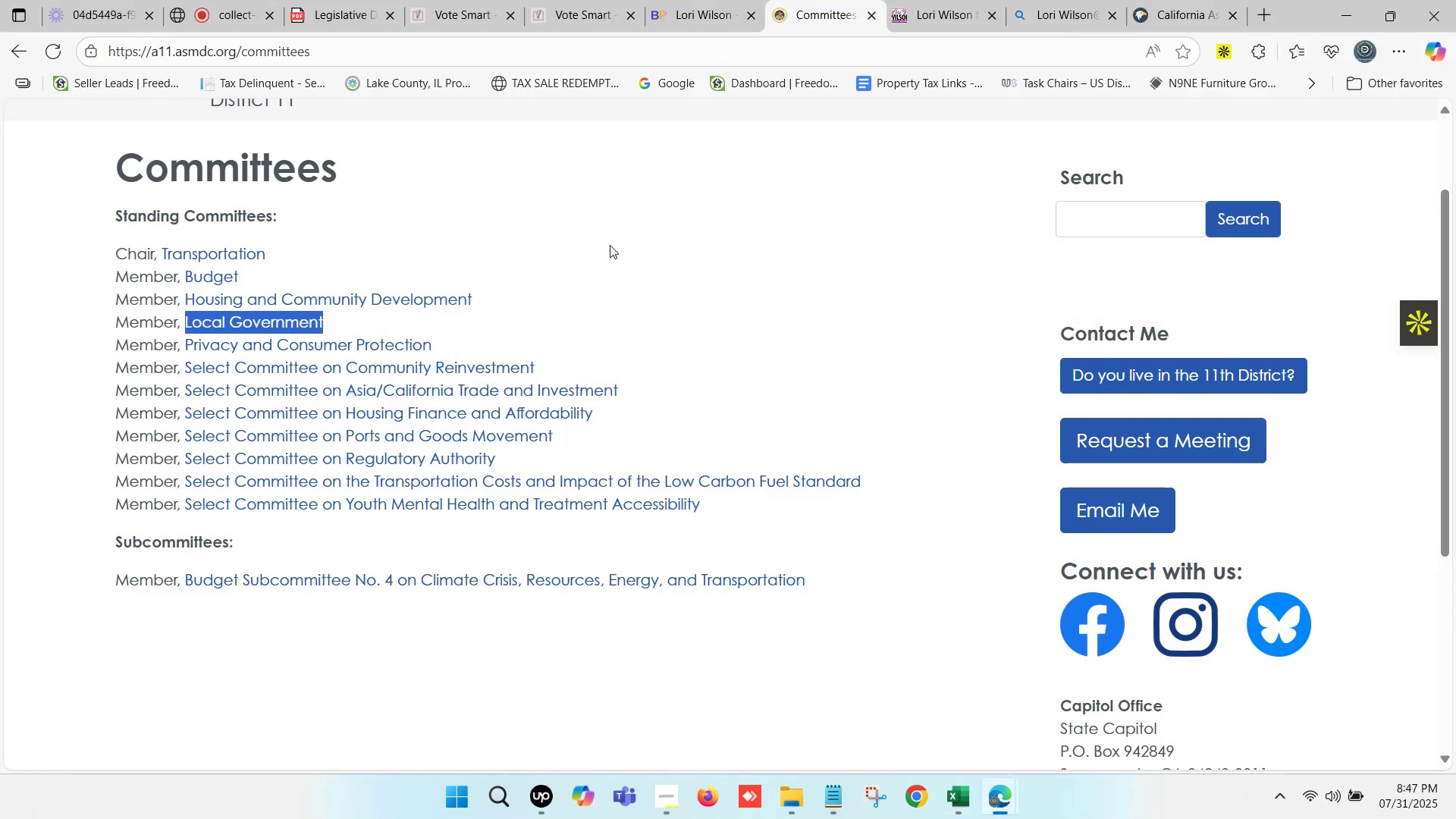 
left_click_drag(start_coordinate=[469, 328], to_coordinate=[283, 329])
 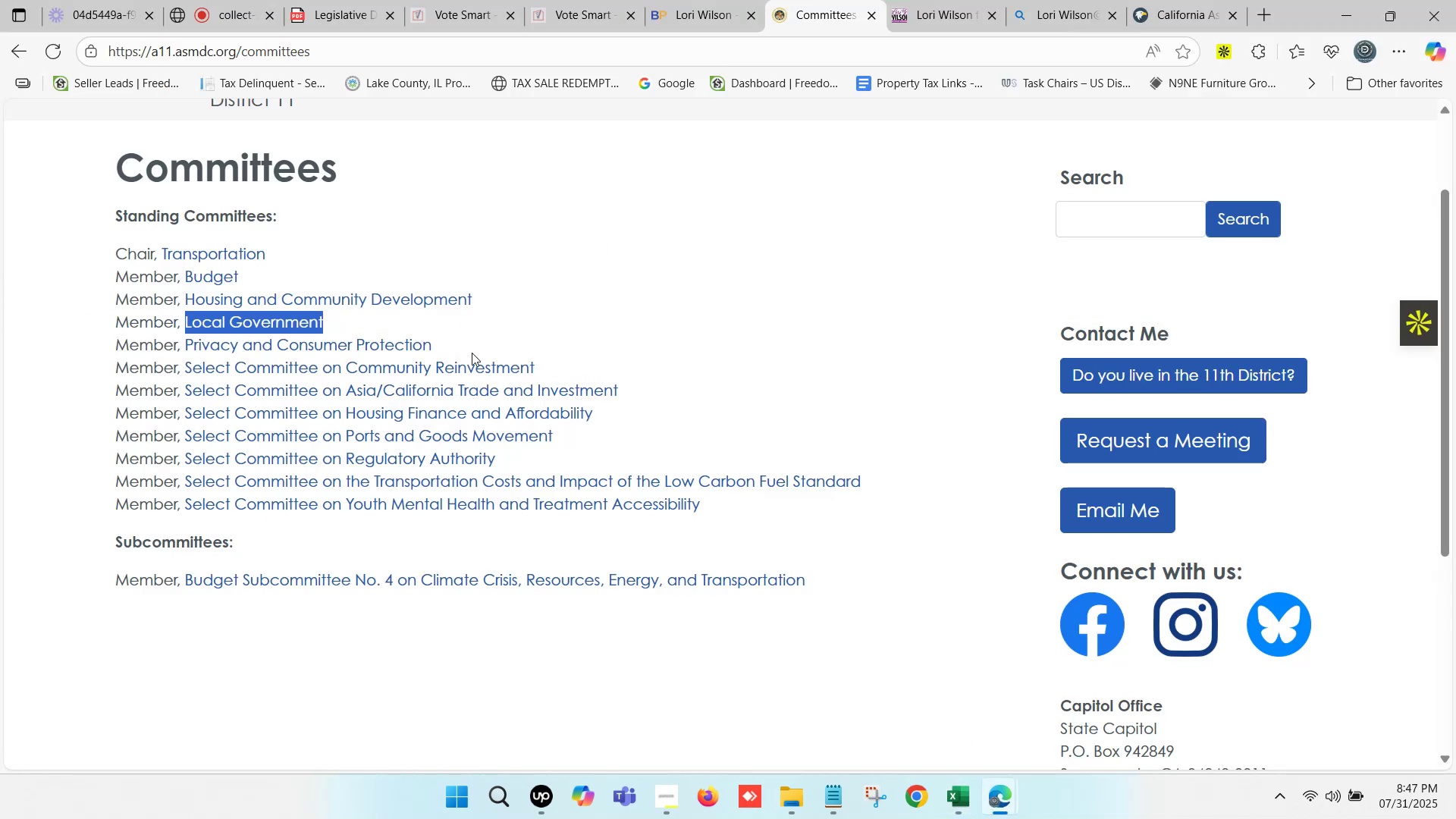 
left_click_drag(start_coordinate=[458, 347], to_coordinate=[189, 350])
 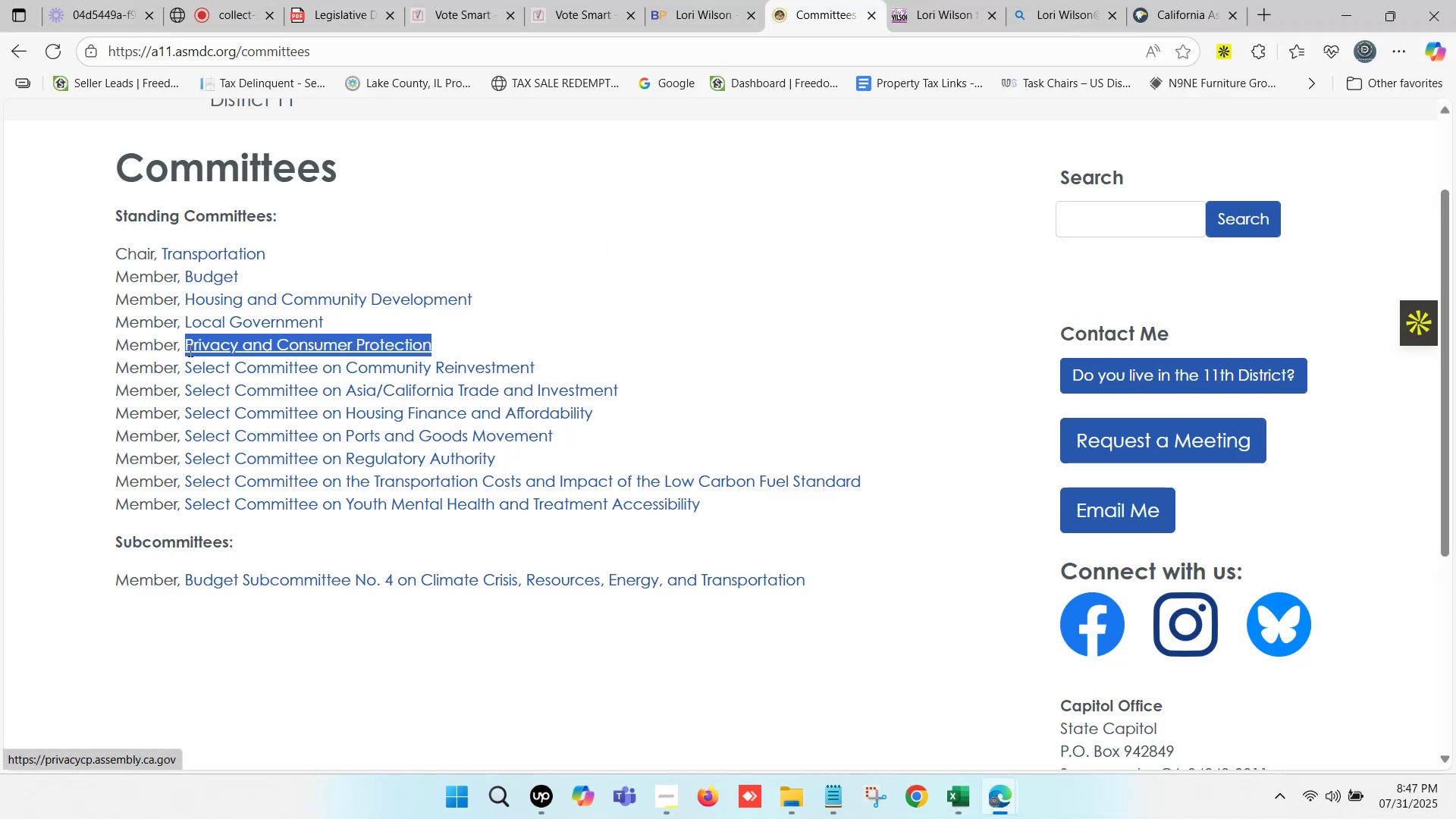 
key(Control+C)
 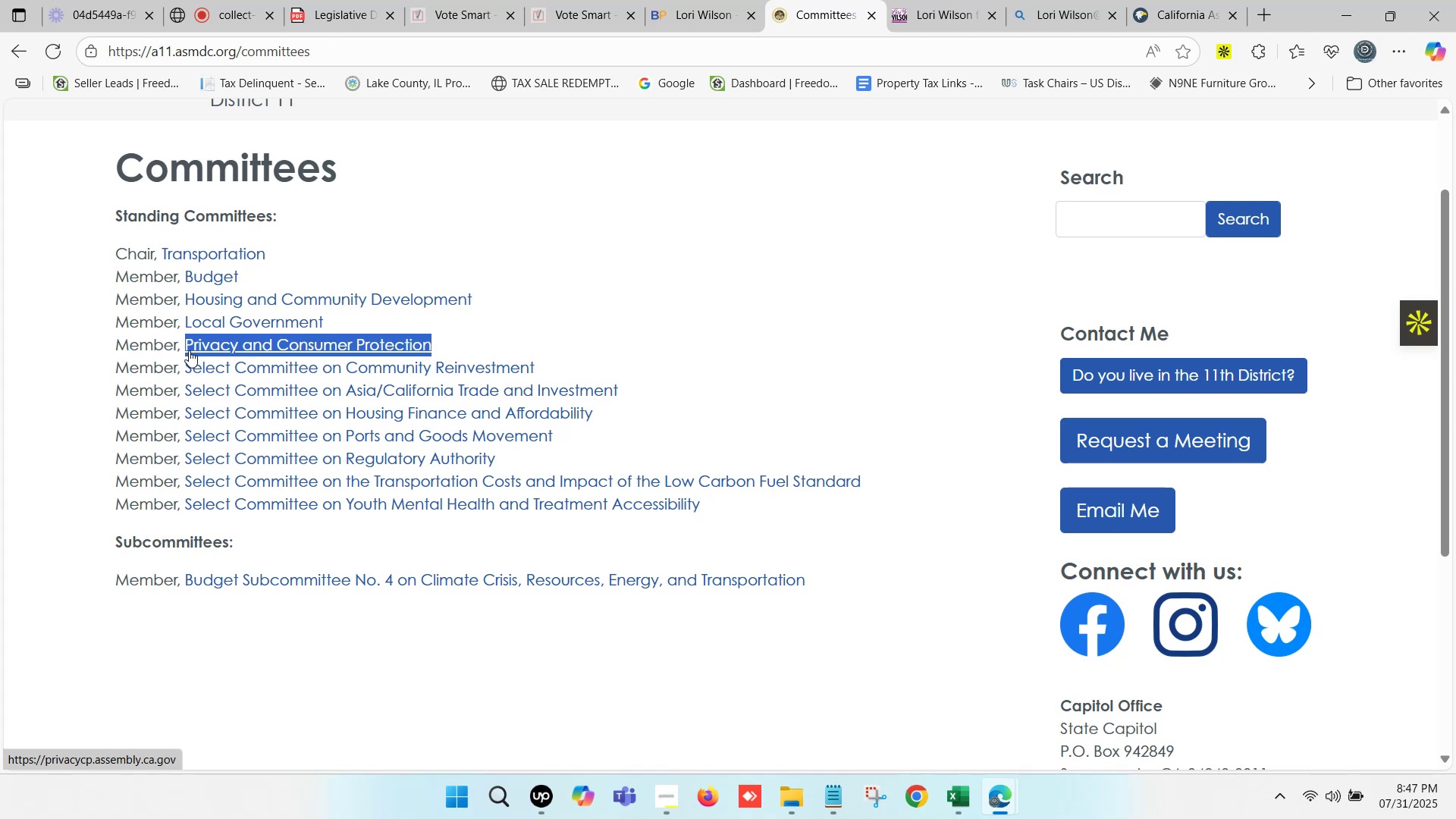 
key(Control+C)
 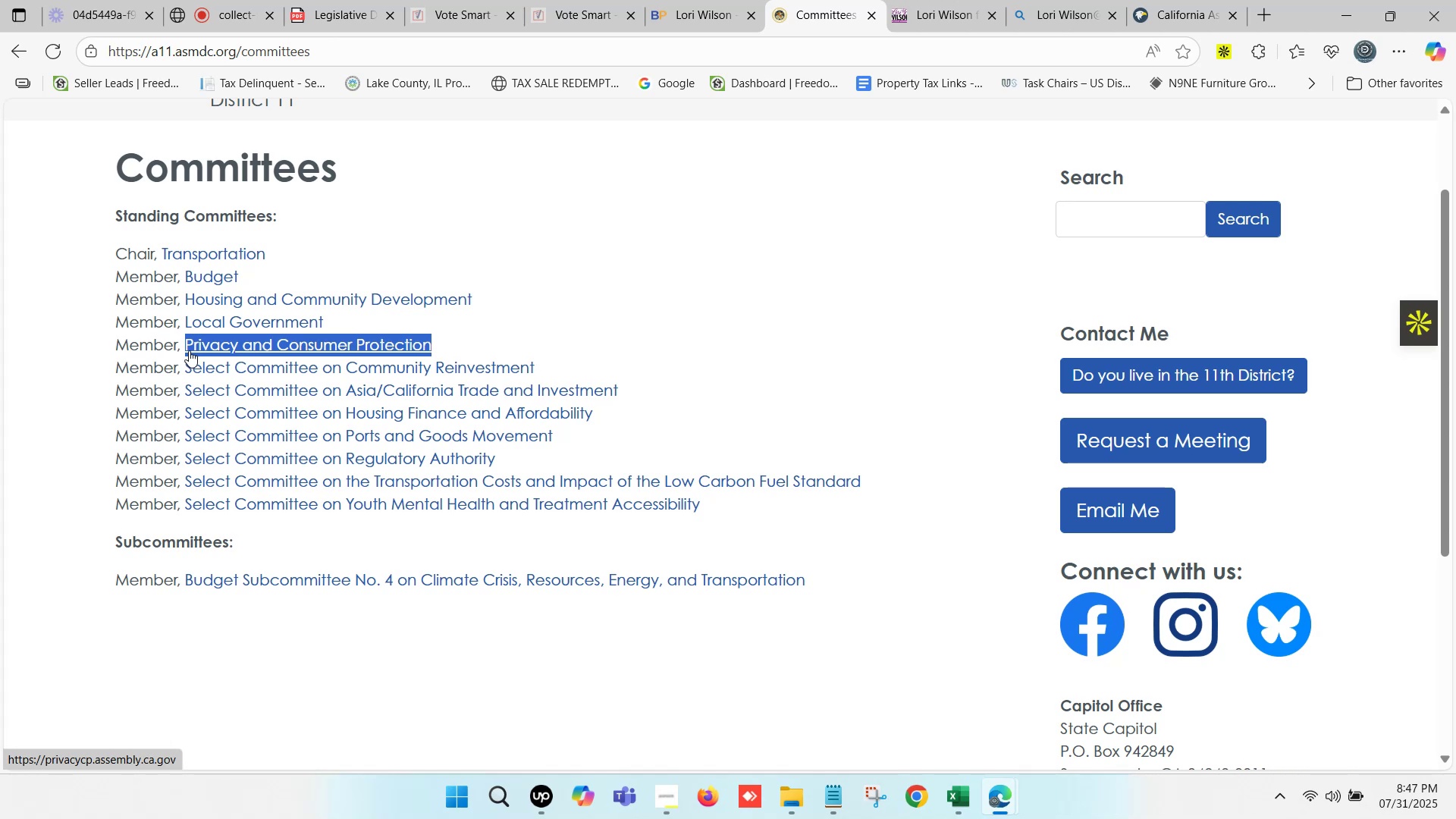 
key(Control+C)
 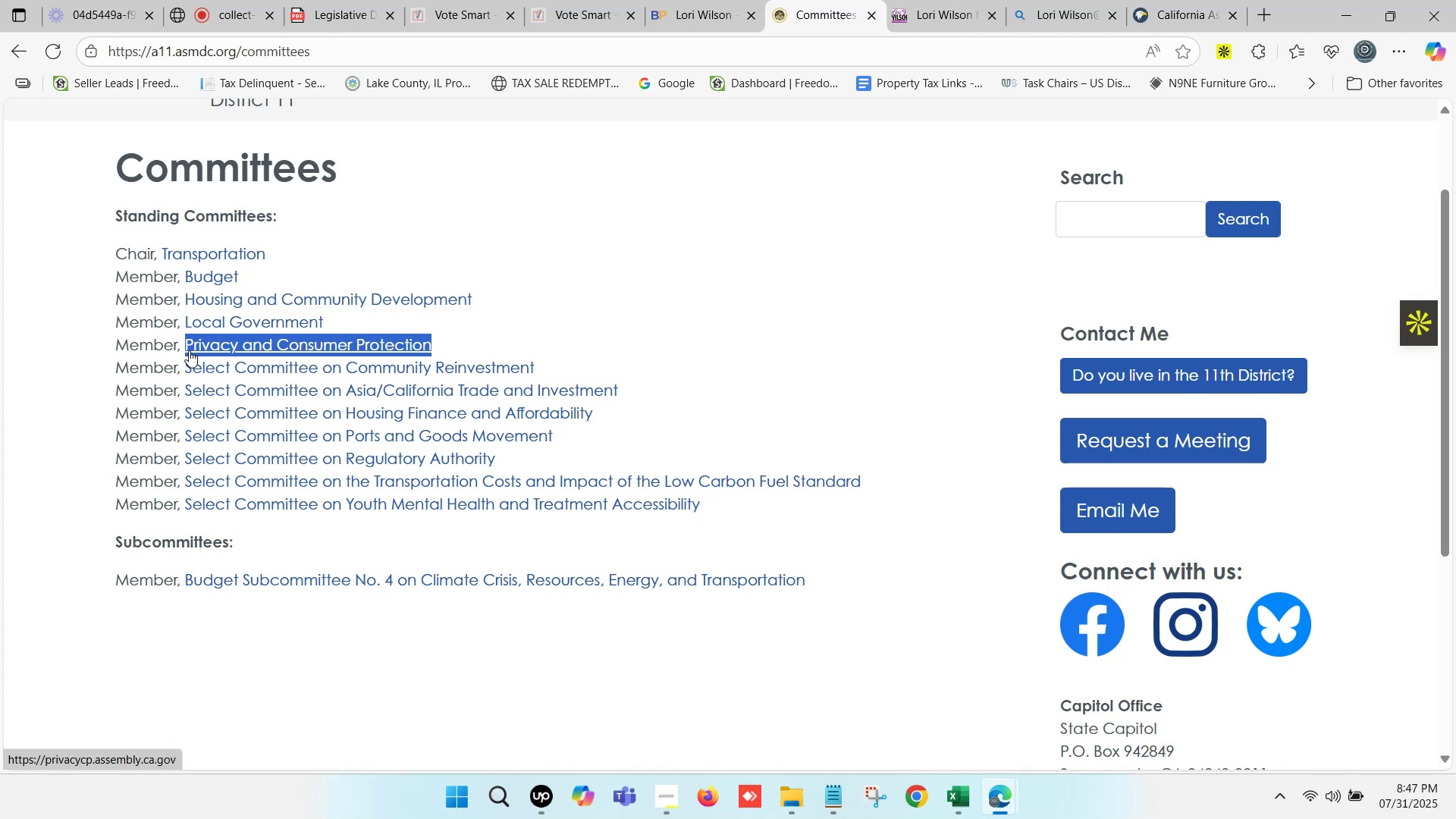 
key(Control+C)
 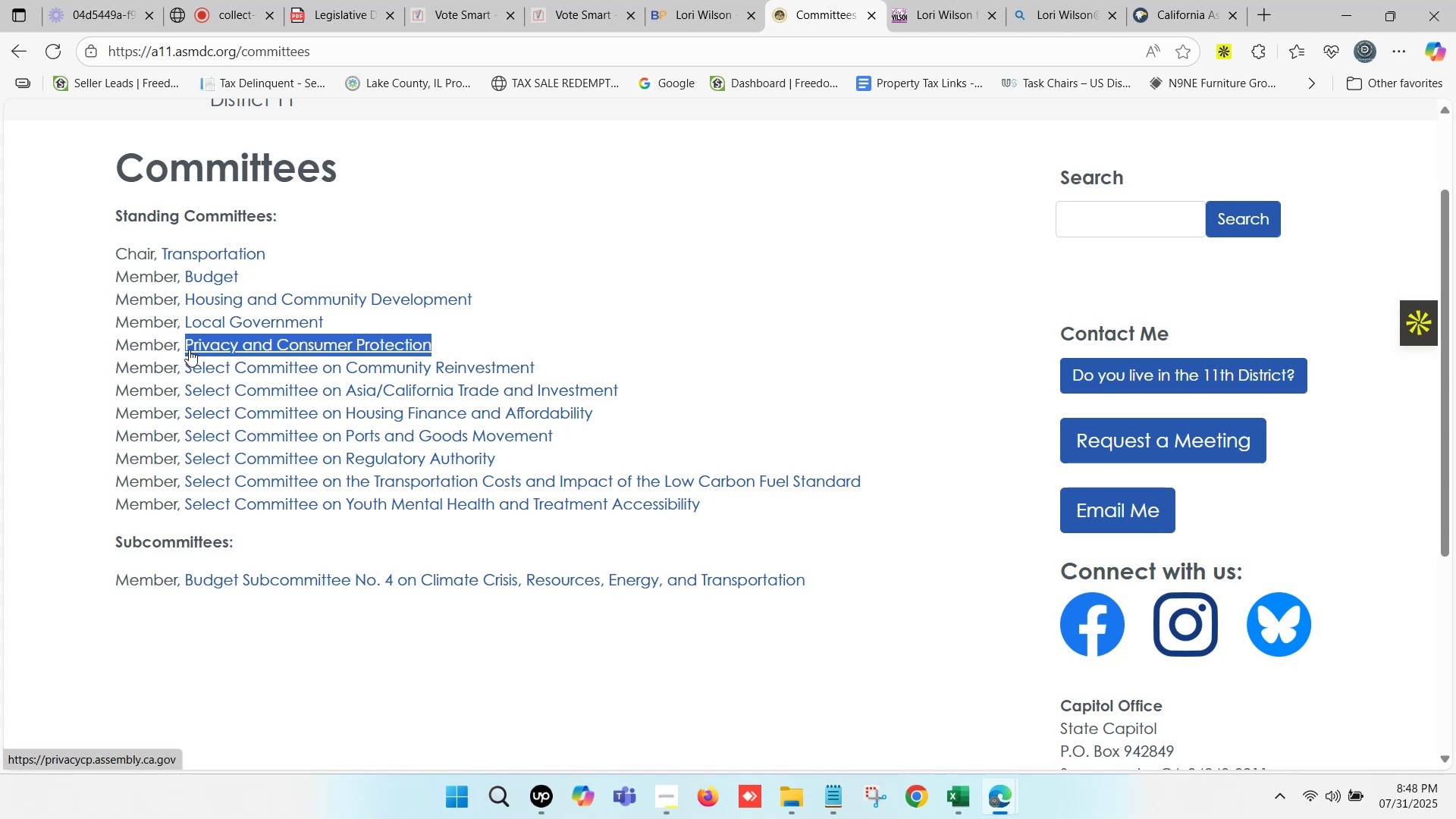 
wait(20.93)
 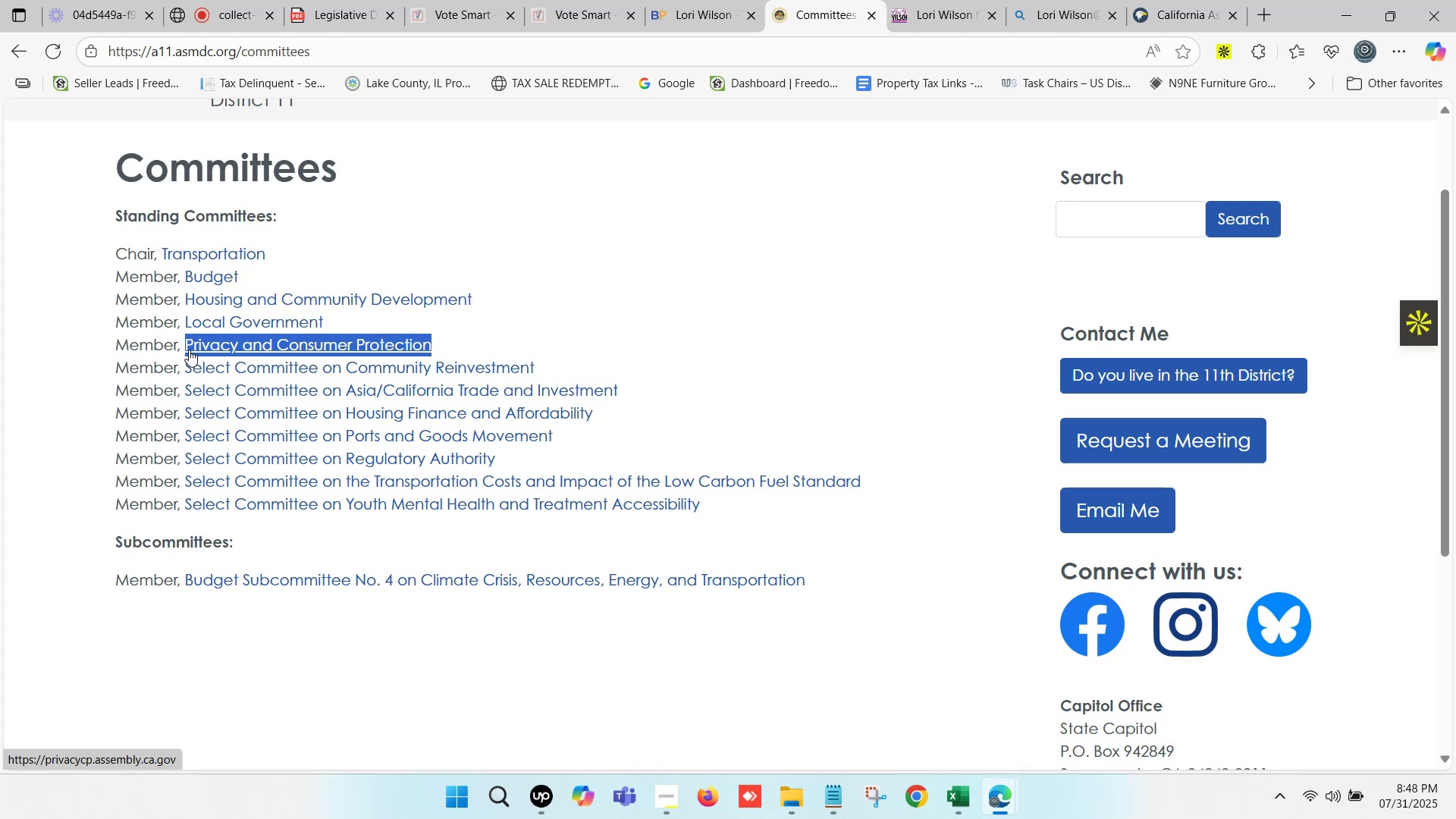 
key(Control+C)
 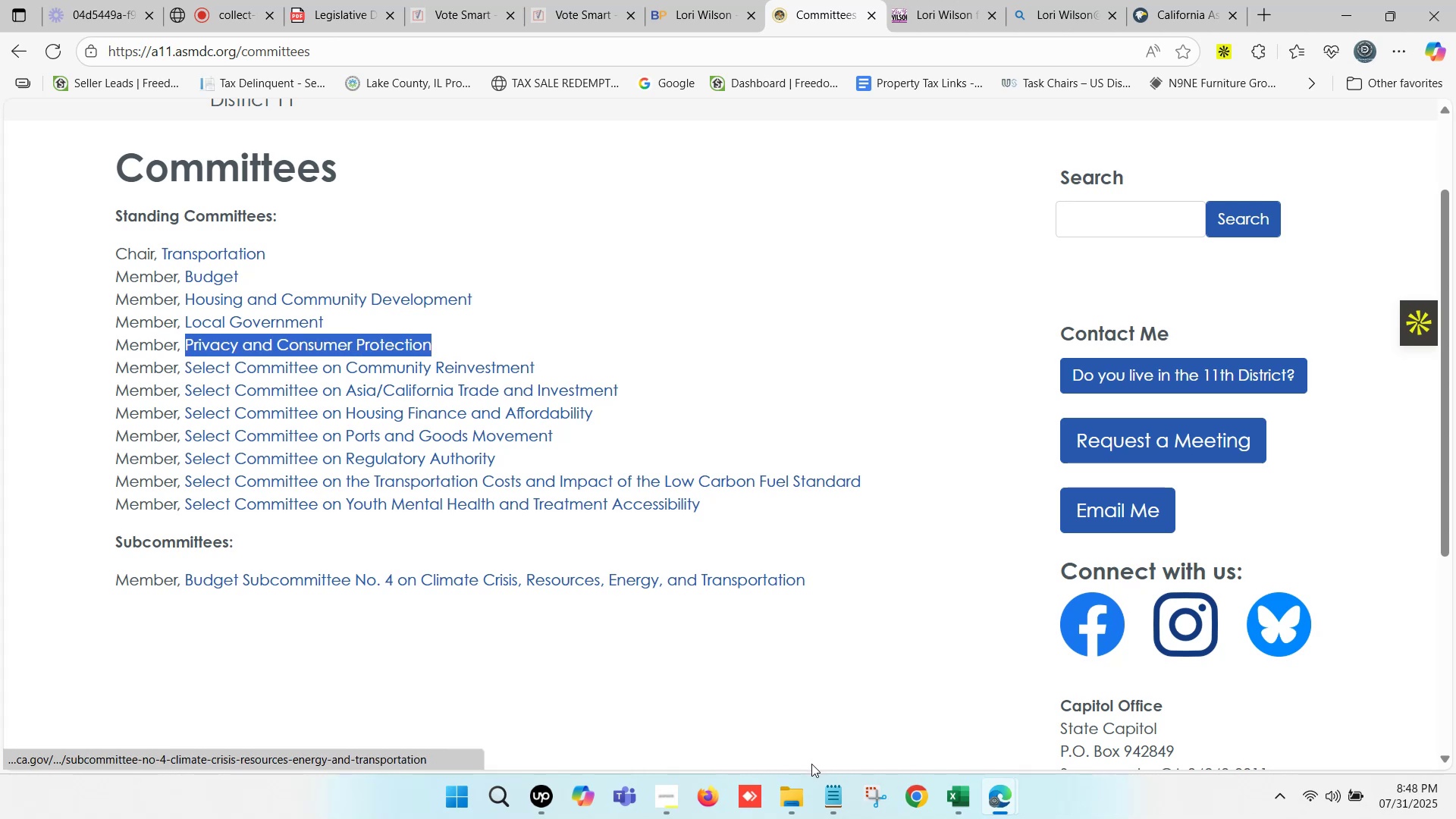 
key(Control+C)
 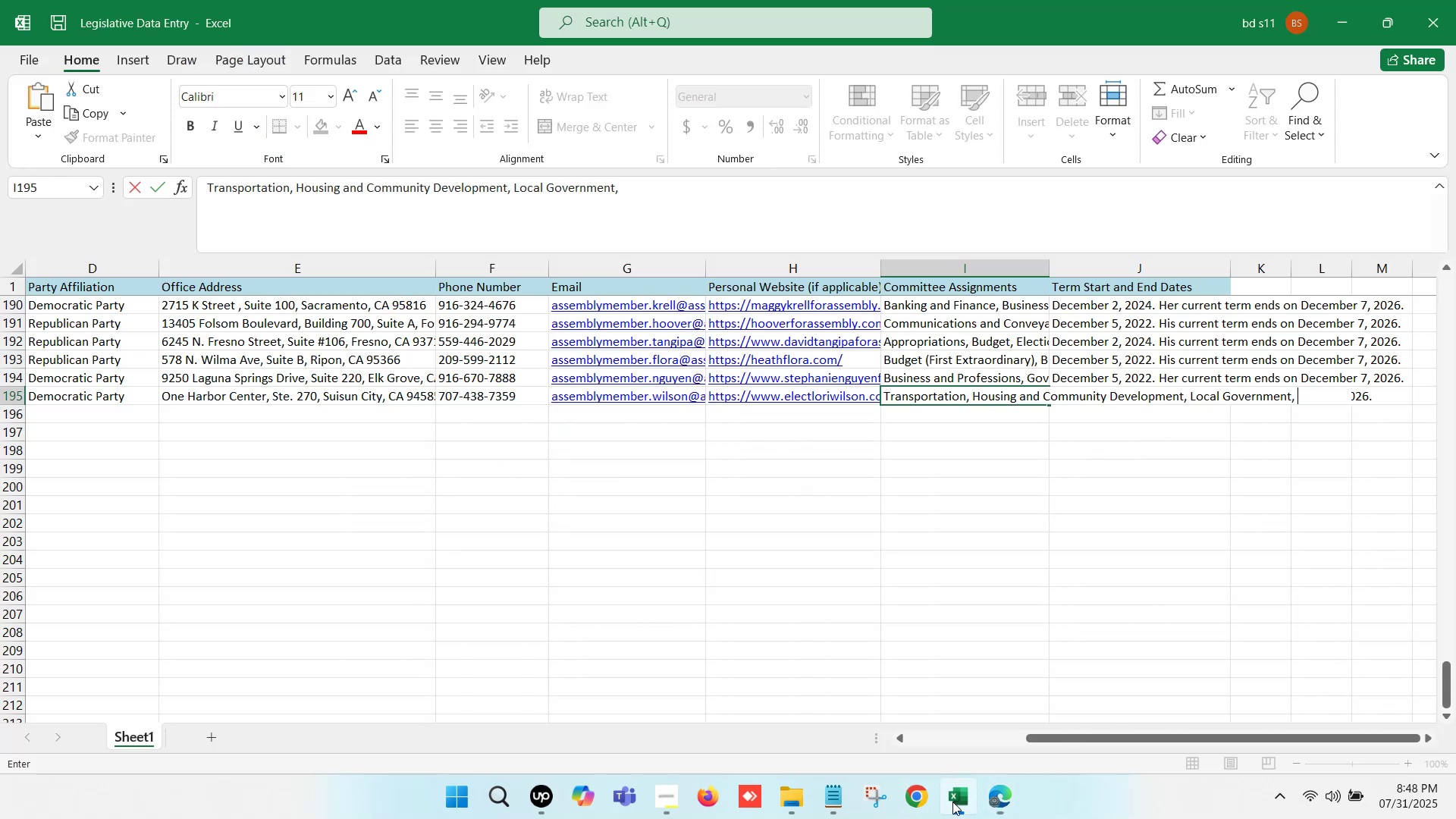 
key(Control+ControlLeft)
 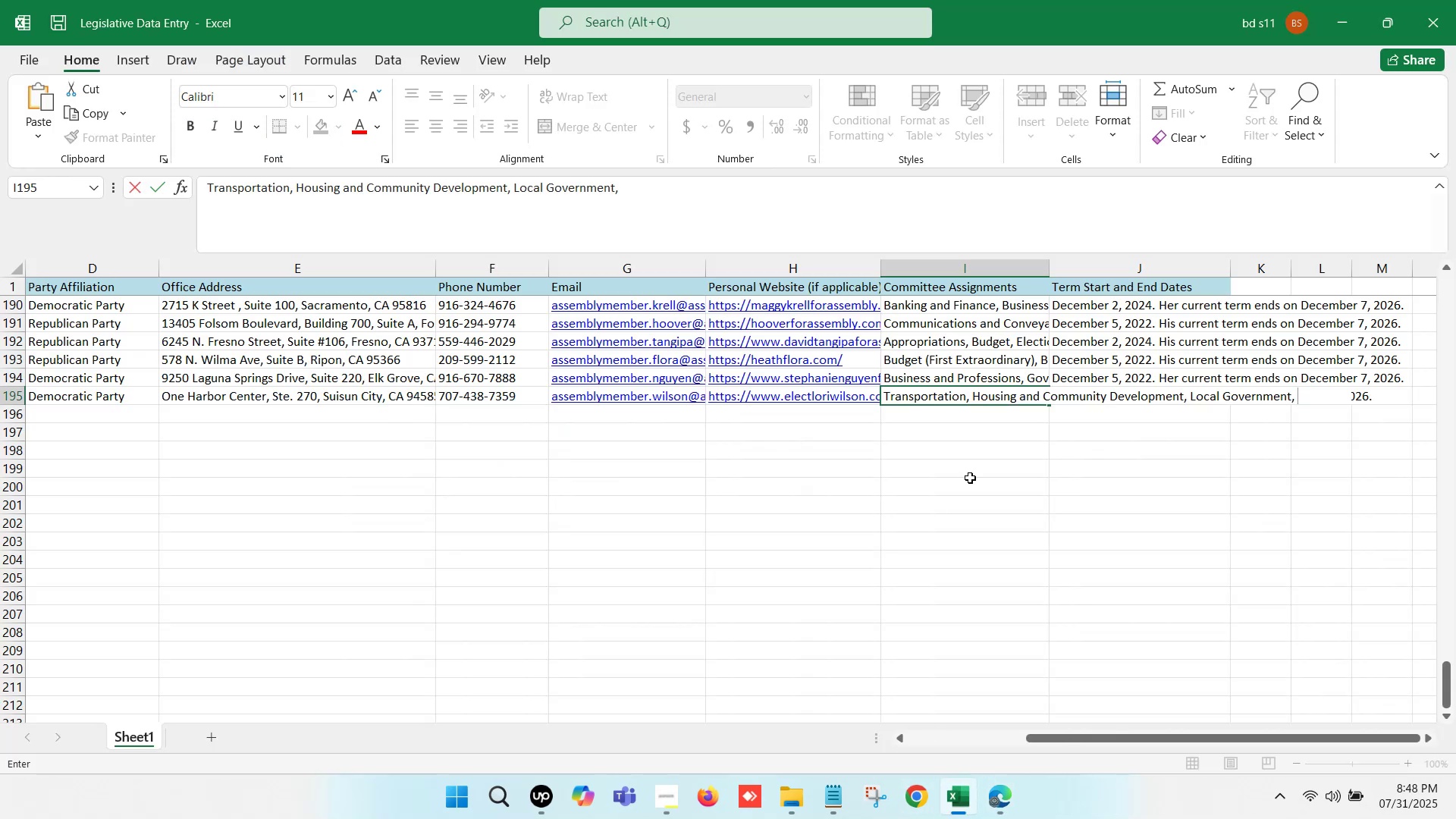 
key(Control+V)
 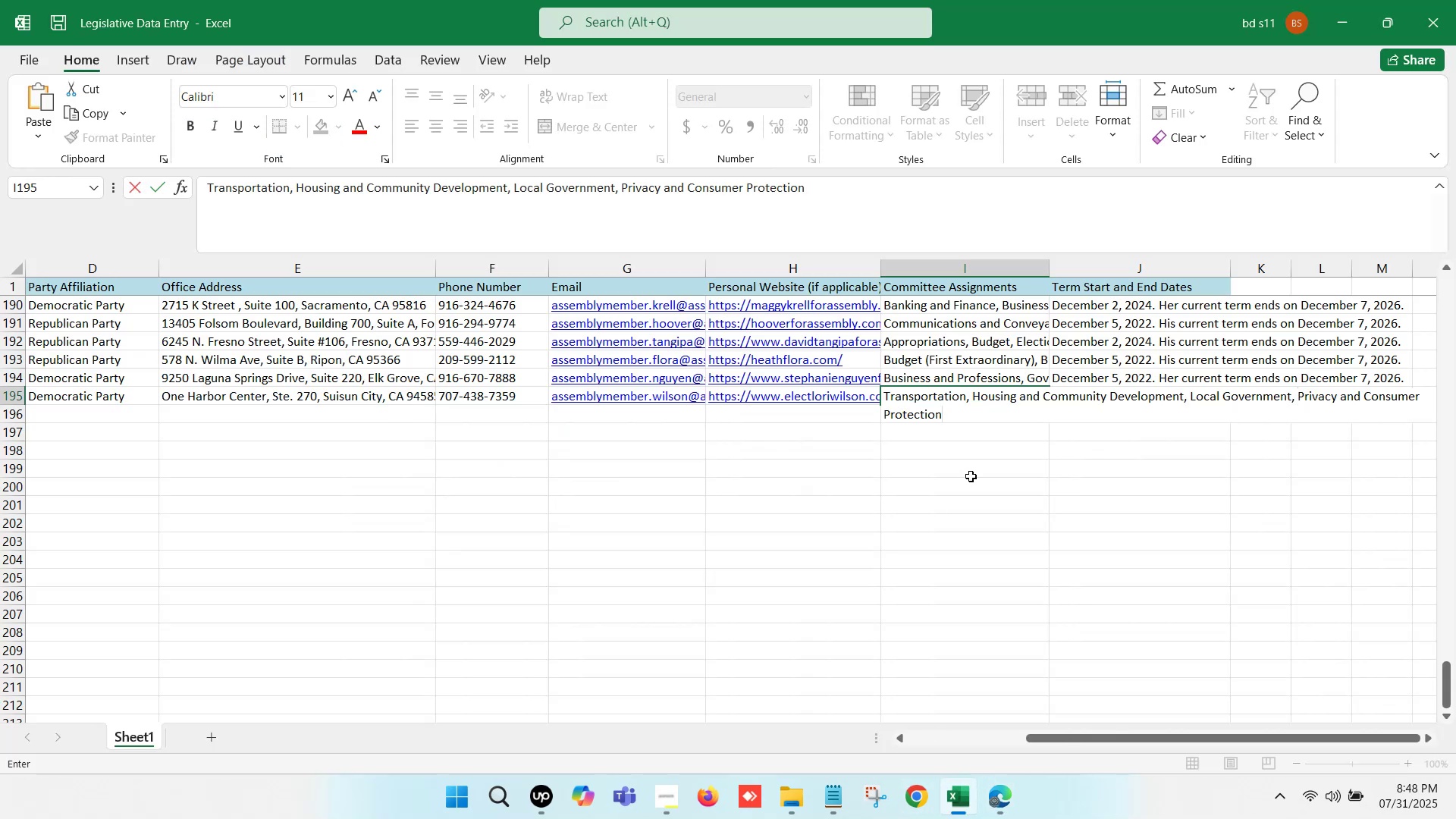 
key(Comma)
 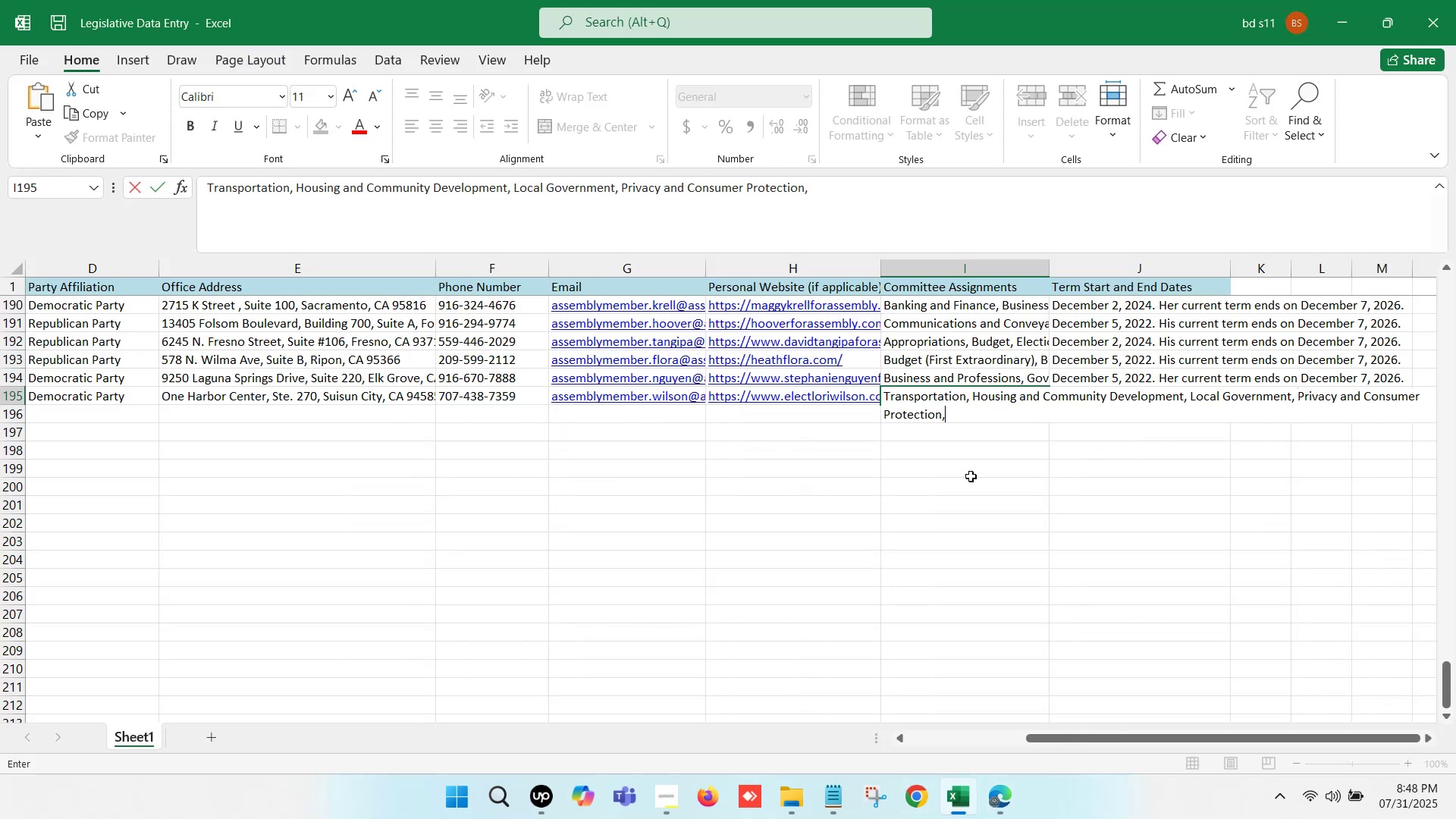 
key(Space)
 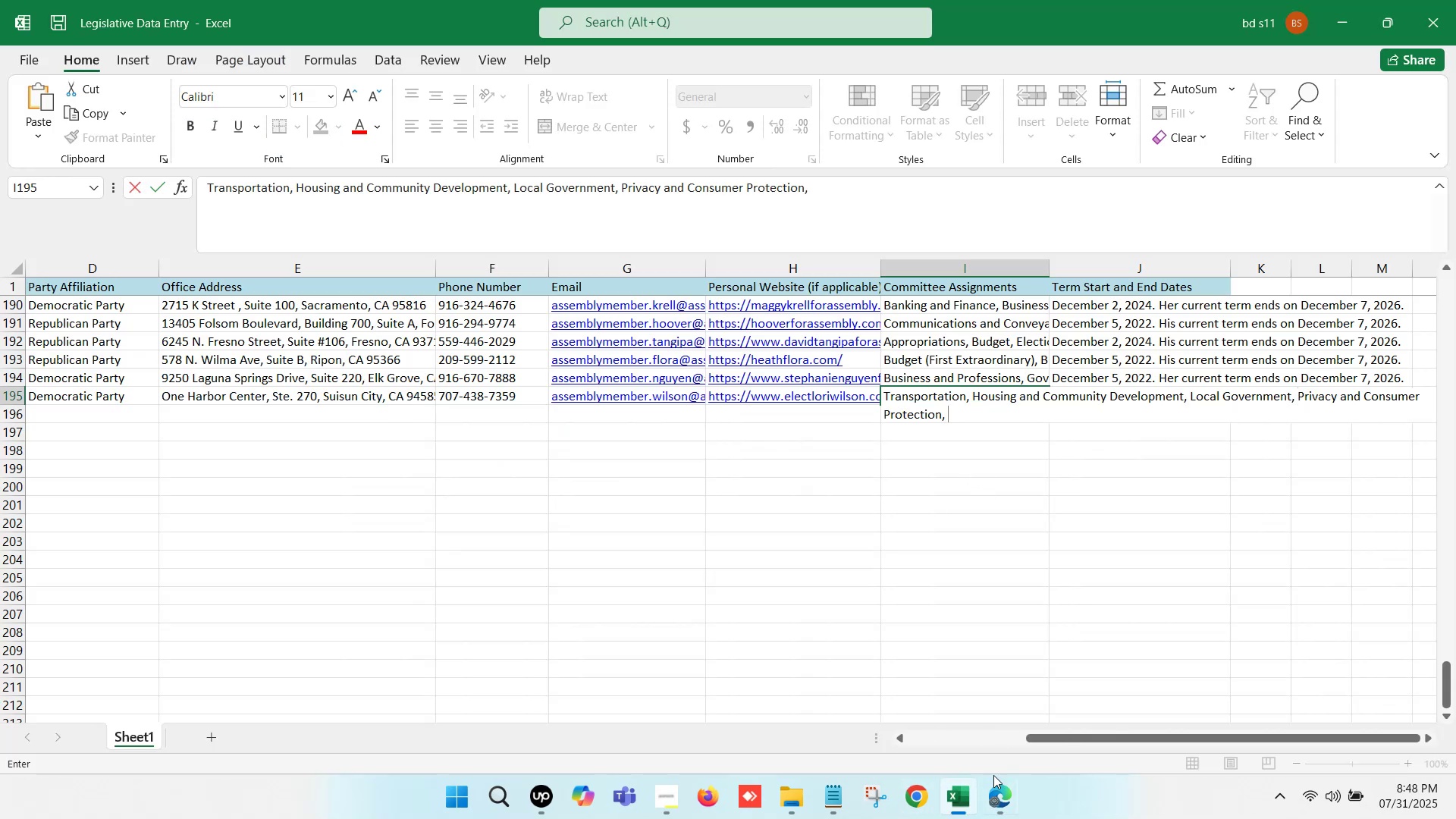 
left_click([999, 797])
 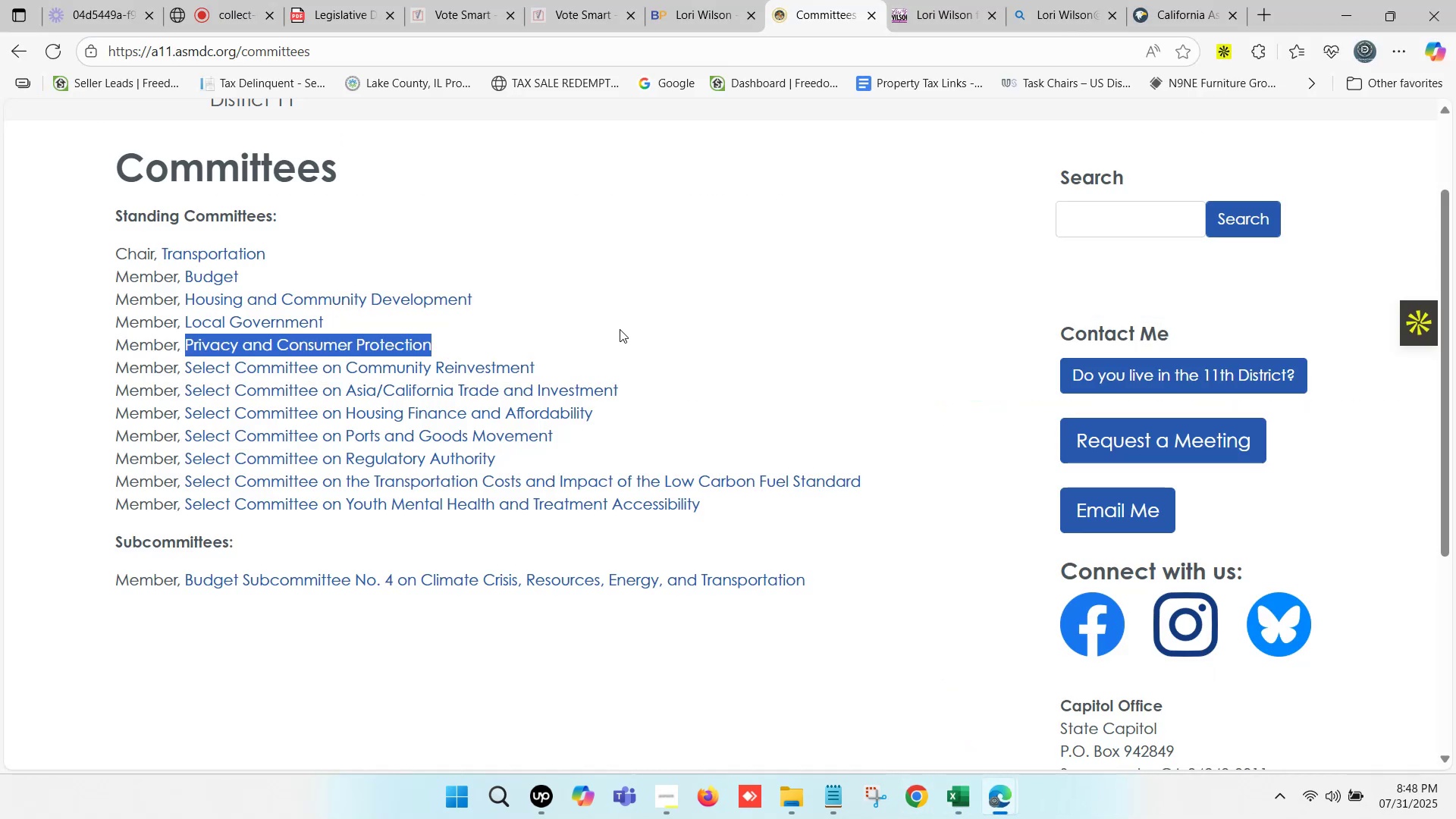 
left_click_drag(start_coordinate=[551, 370], to_coordinate=[186, 359])
 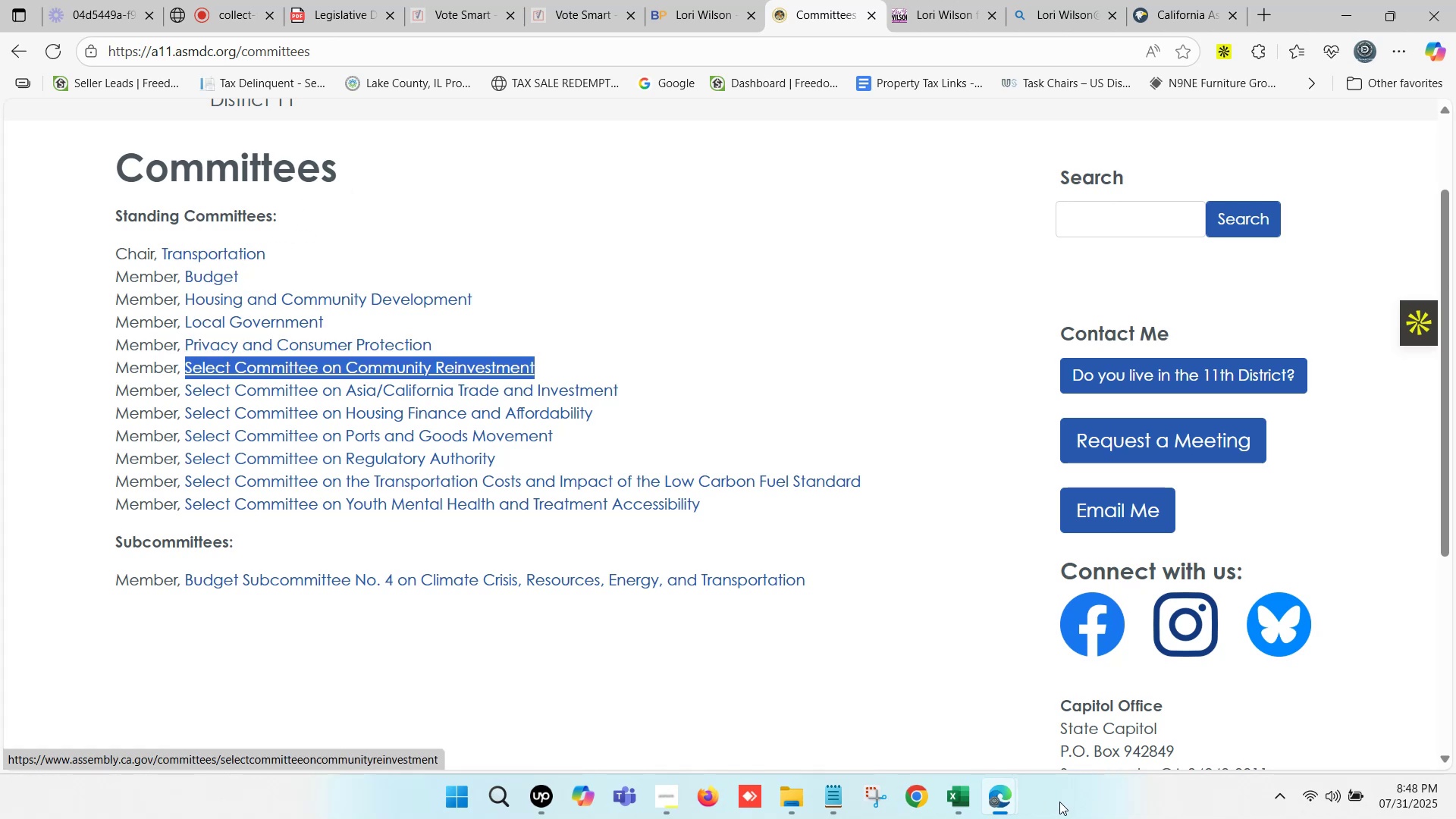 
key(Control+C)
 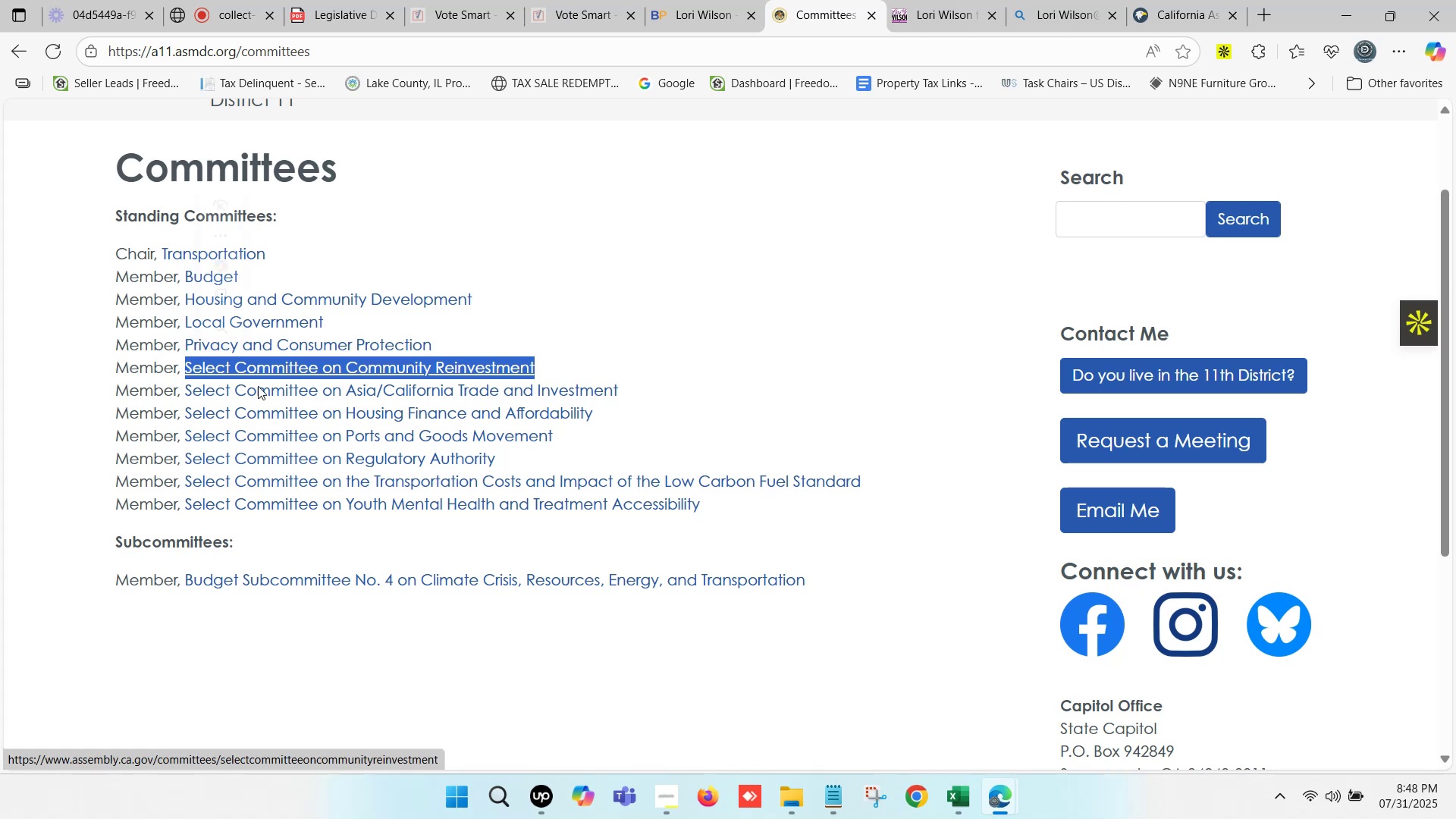 
key(Control+C)
 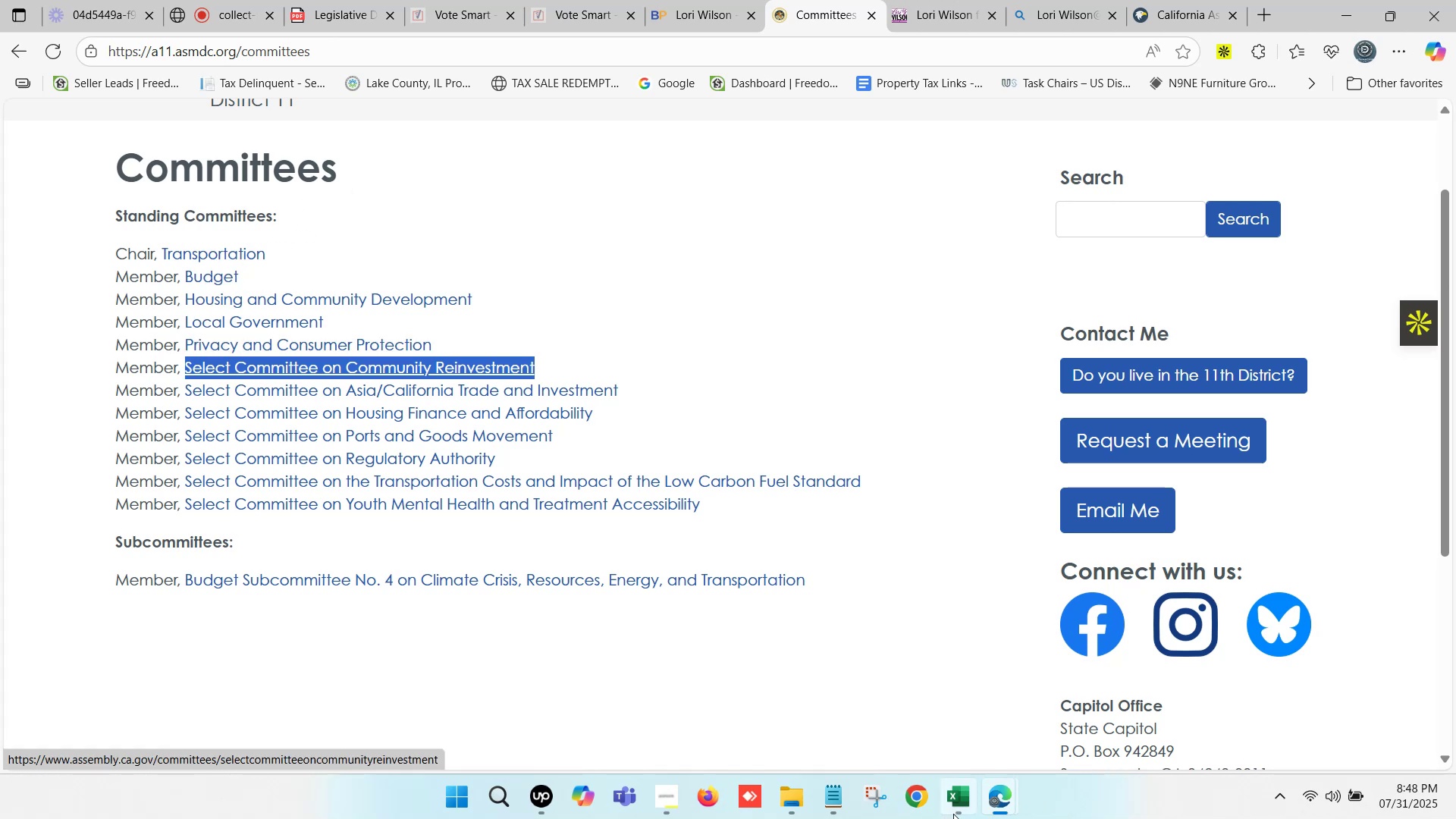 
key(Control+ControlLeft)
 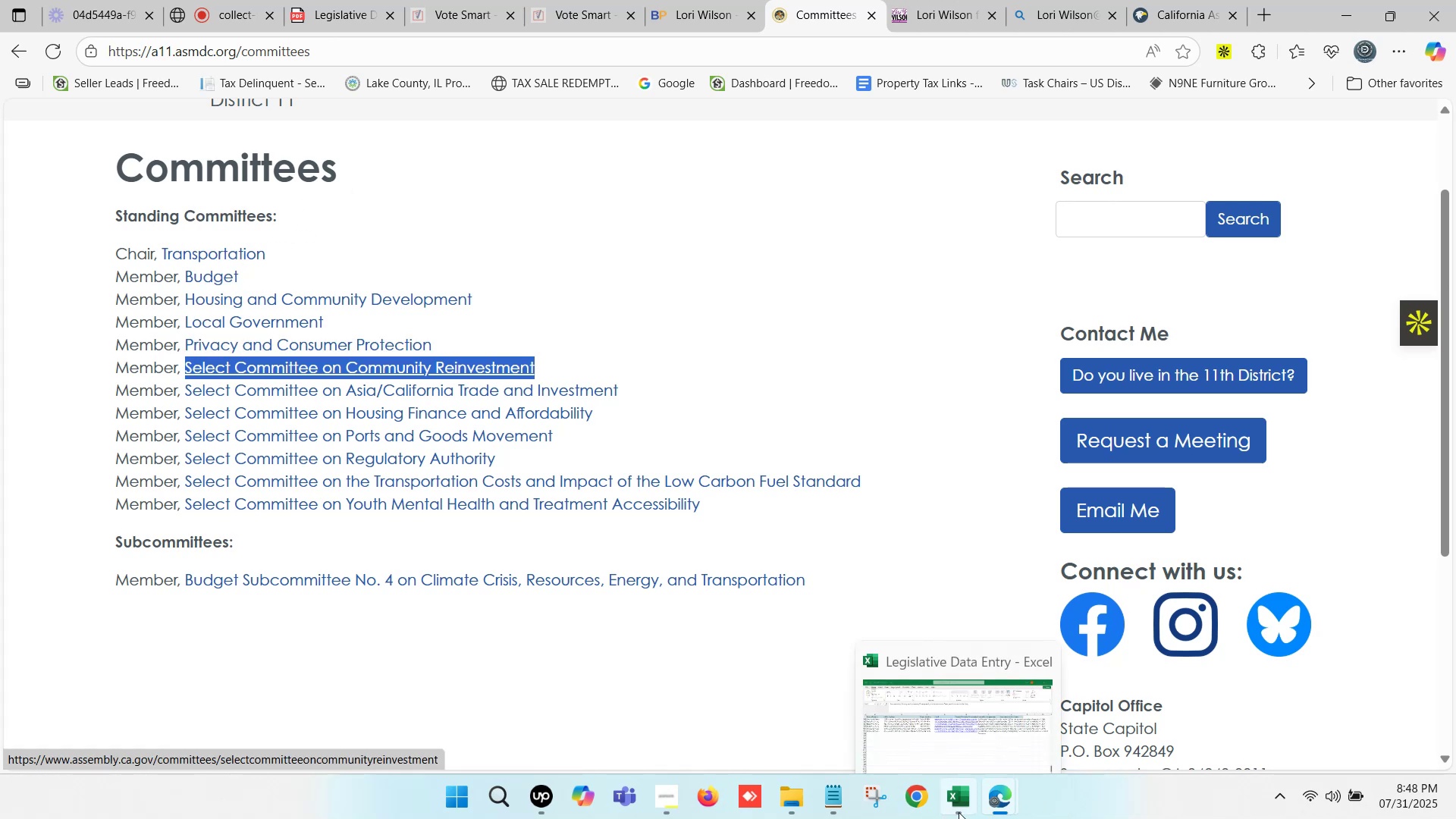 
key(Control+V)
 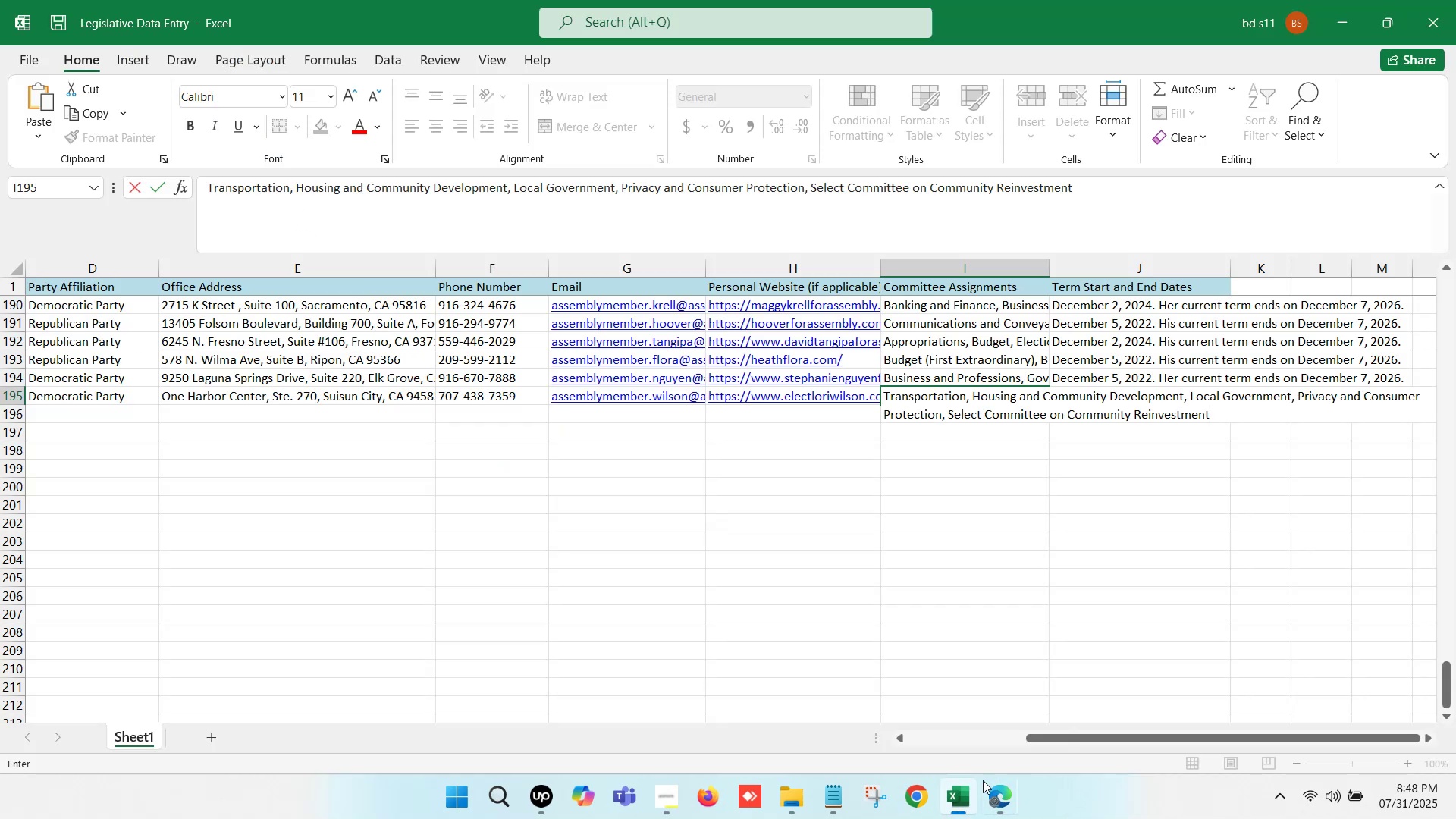 
key(Comma)
 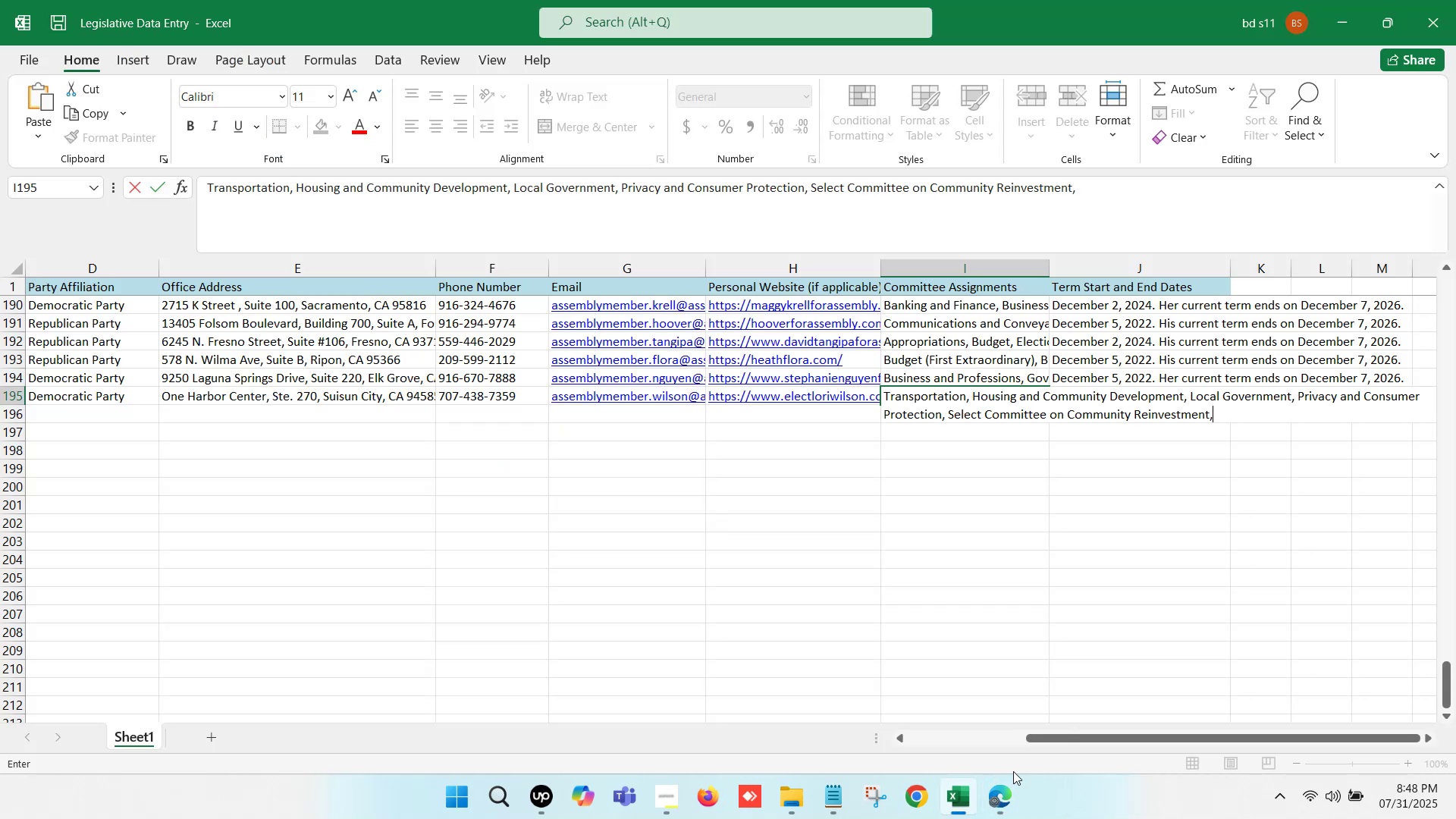 
key(Space)
 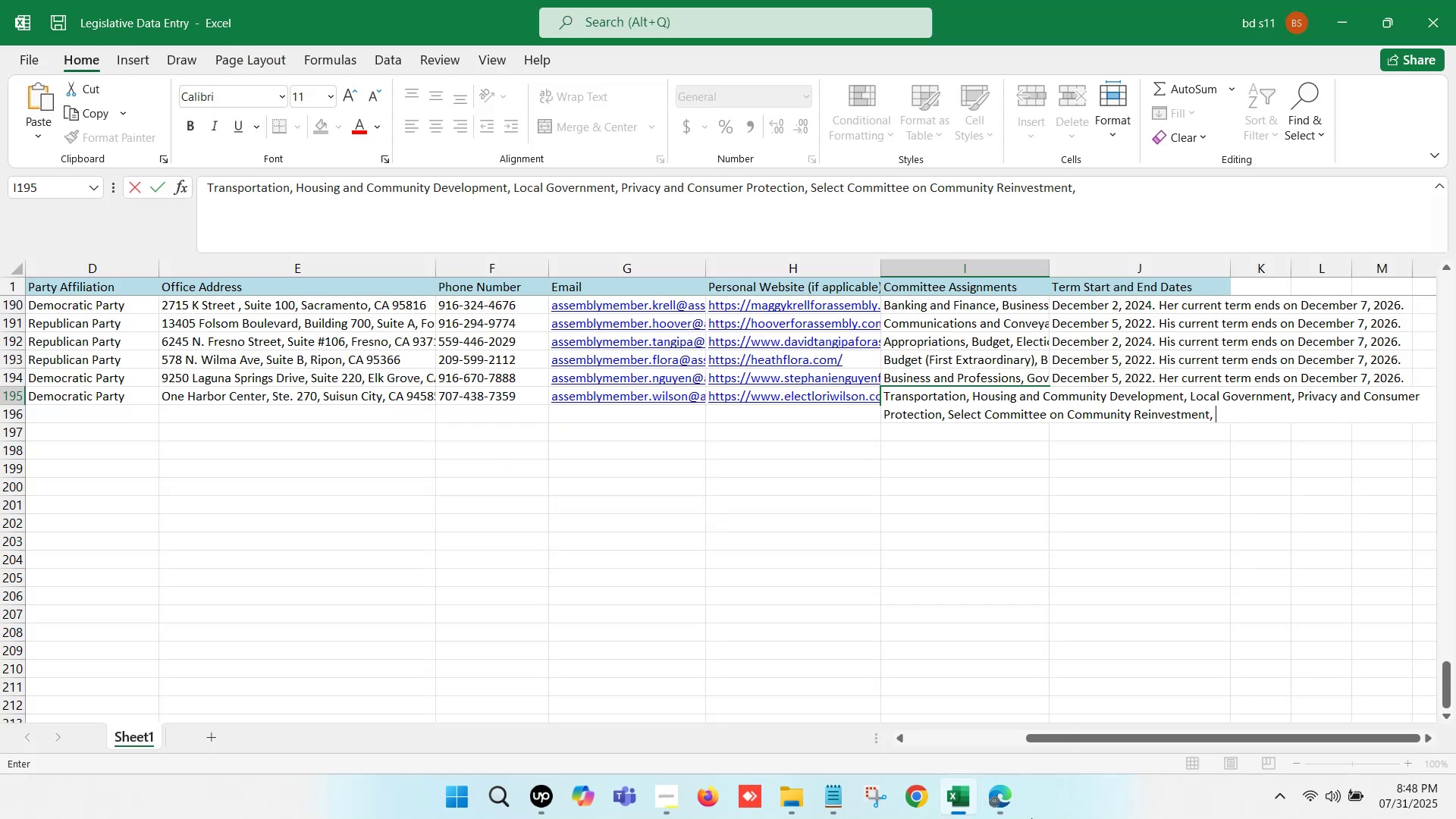 
left_click([1005, 799])
 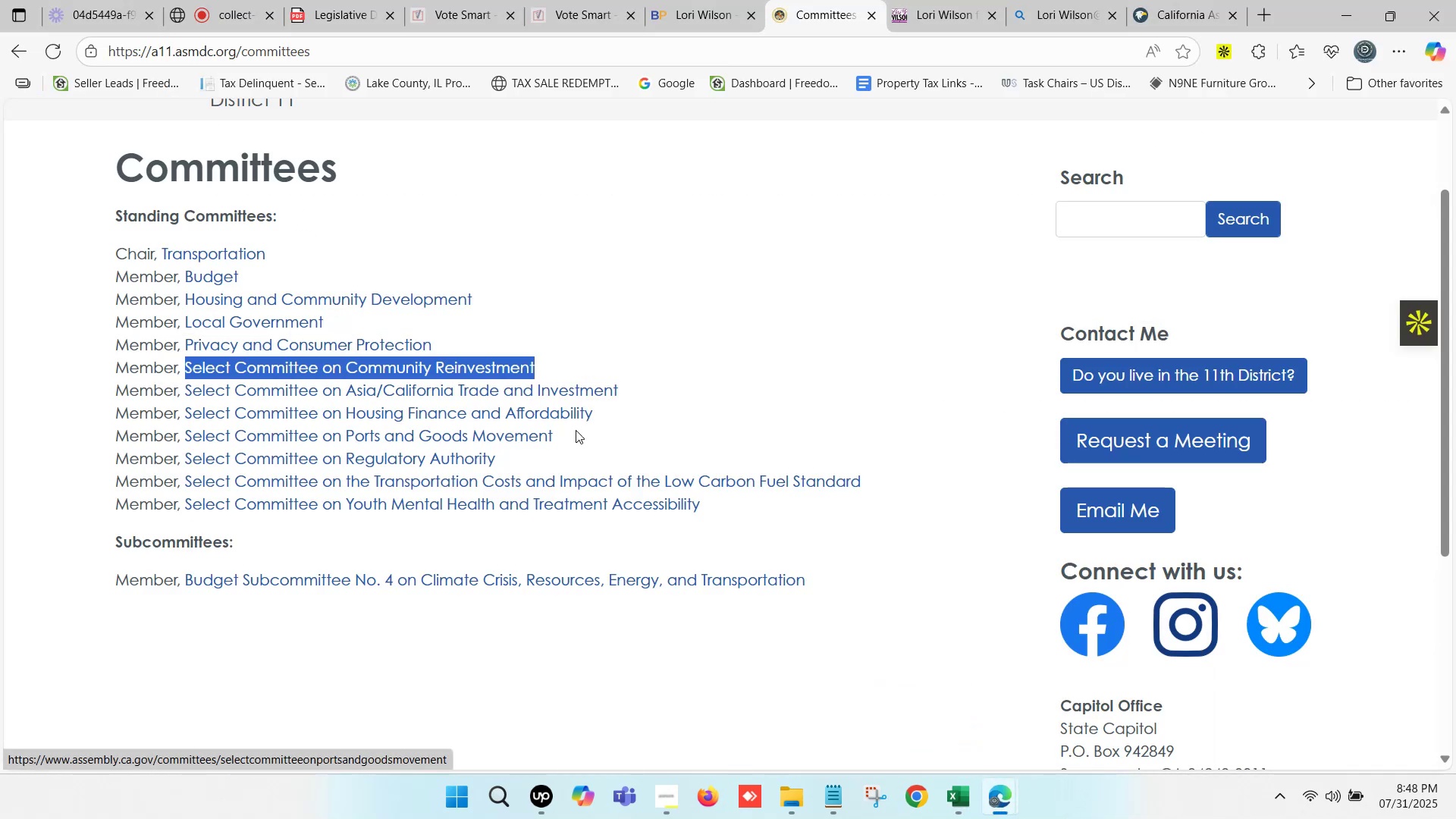 
left_click_drag(start_coordinate=[643, 394], to_coordinate=[188, 388])
 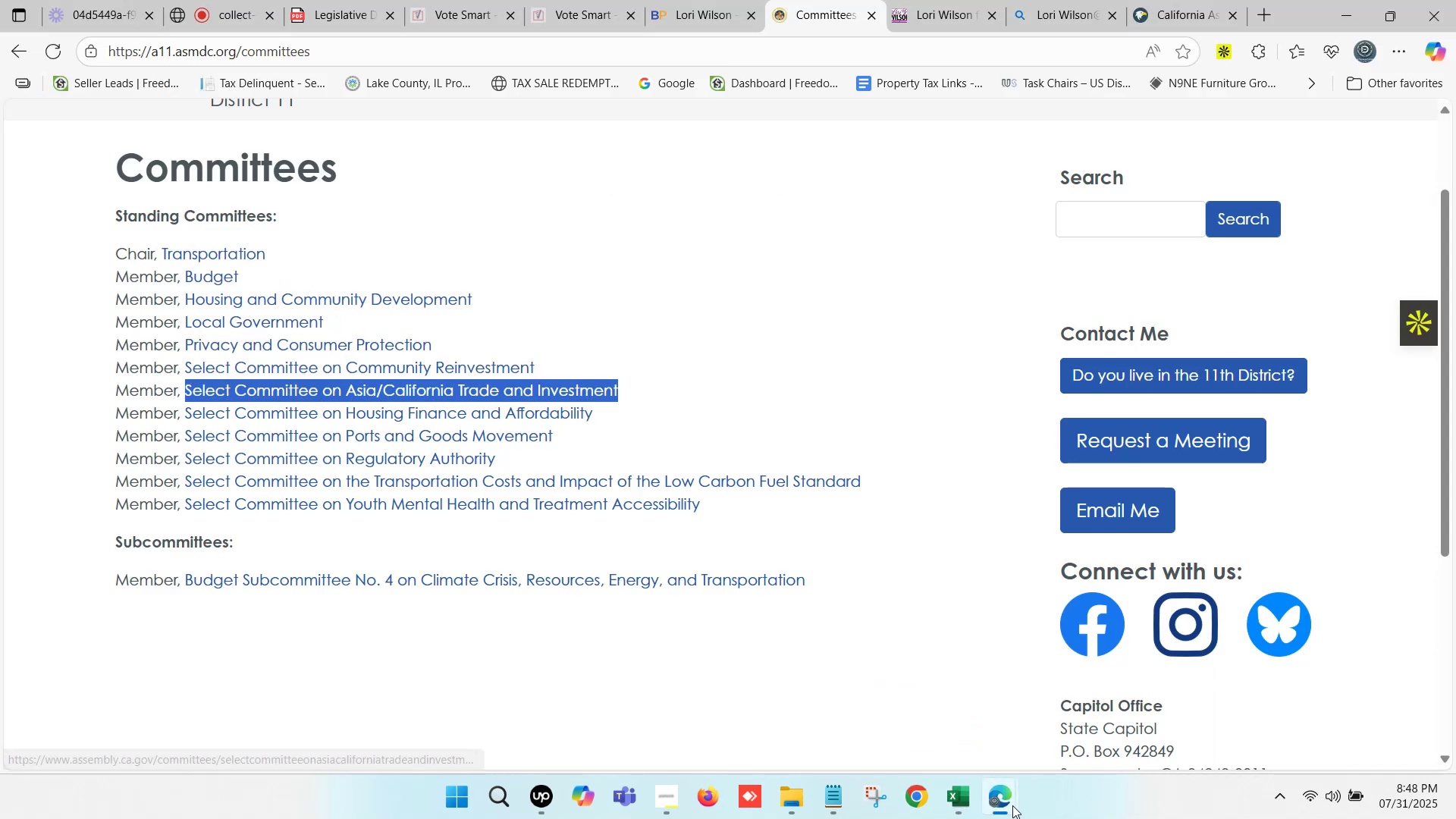 
key(Control+C)
 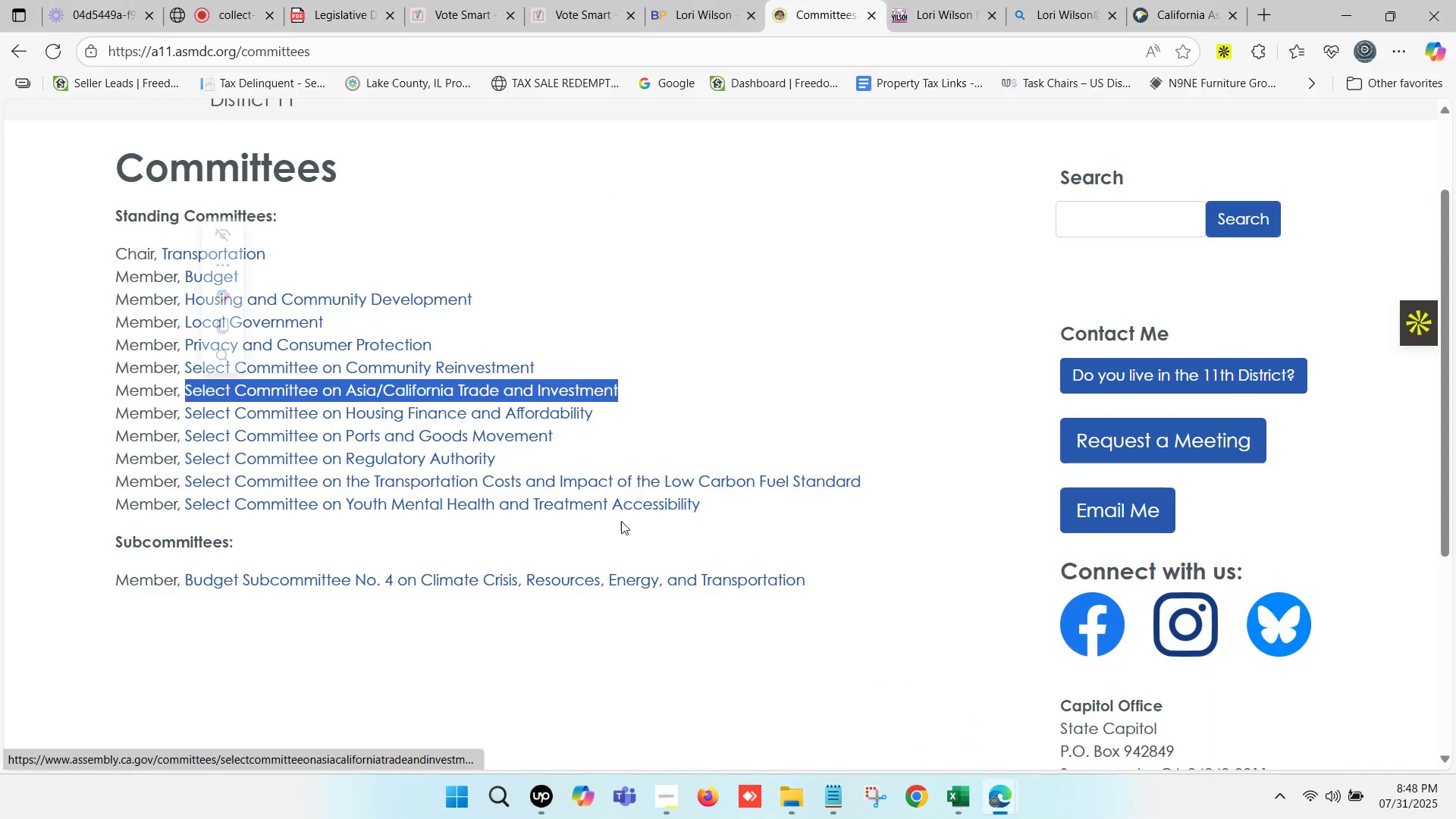 
key(Control+C)
 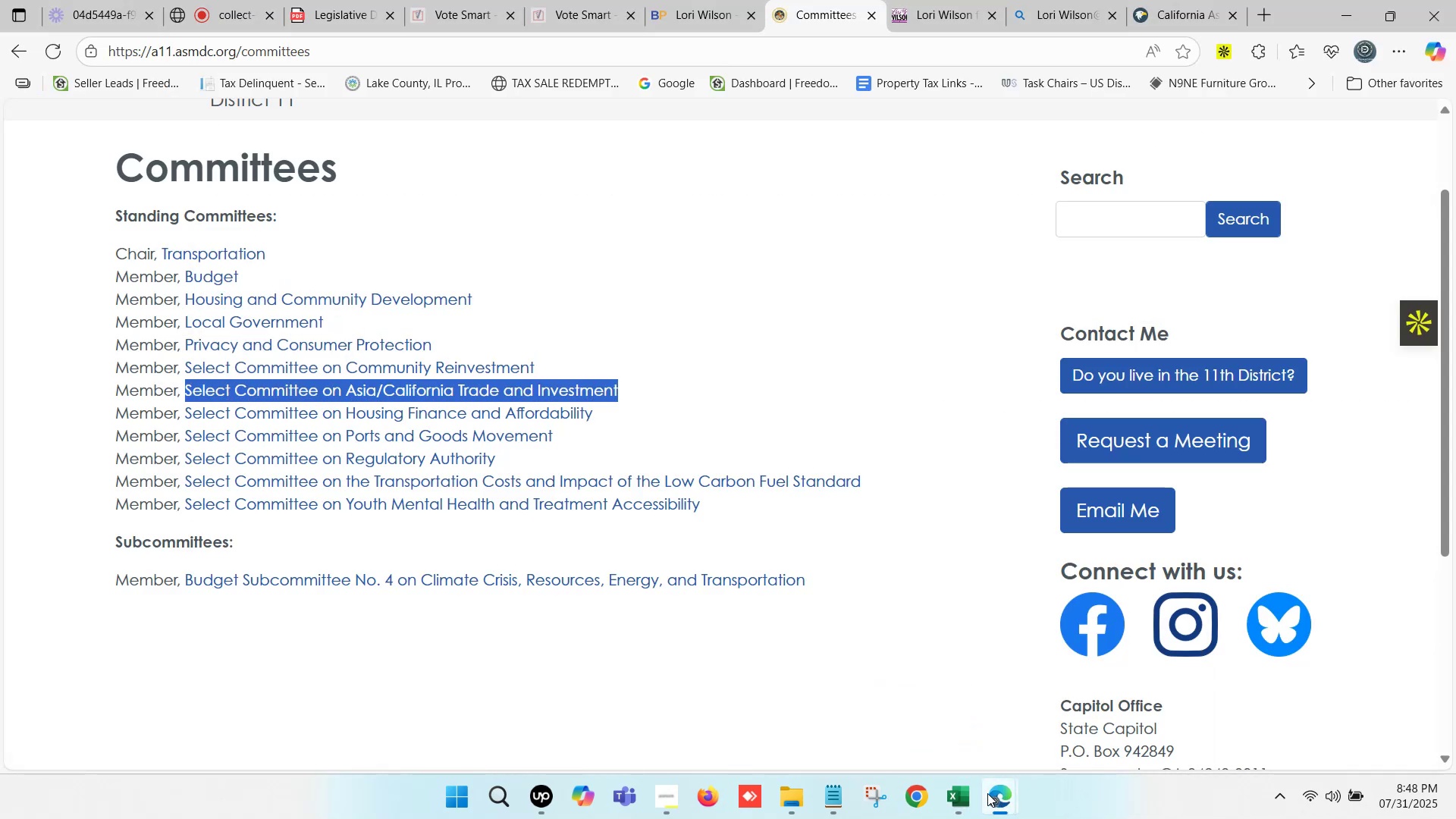 
left_click([968, 792])
 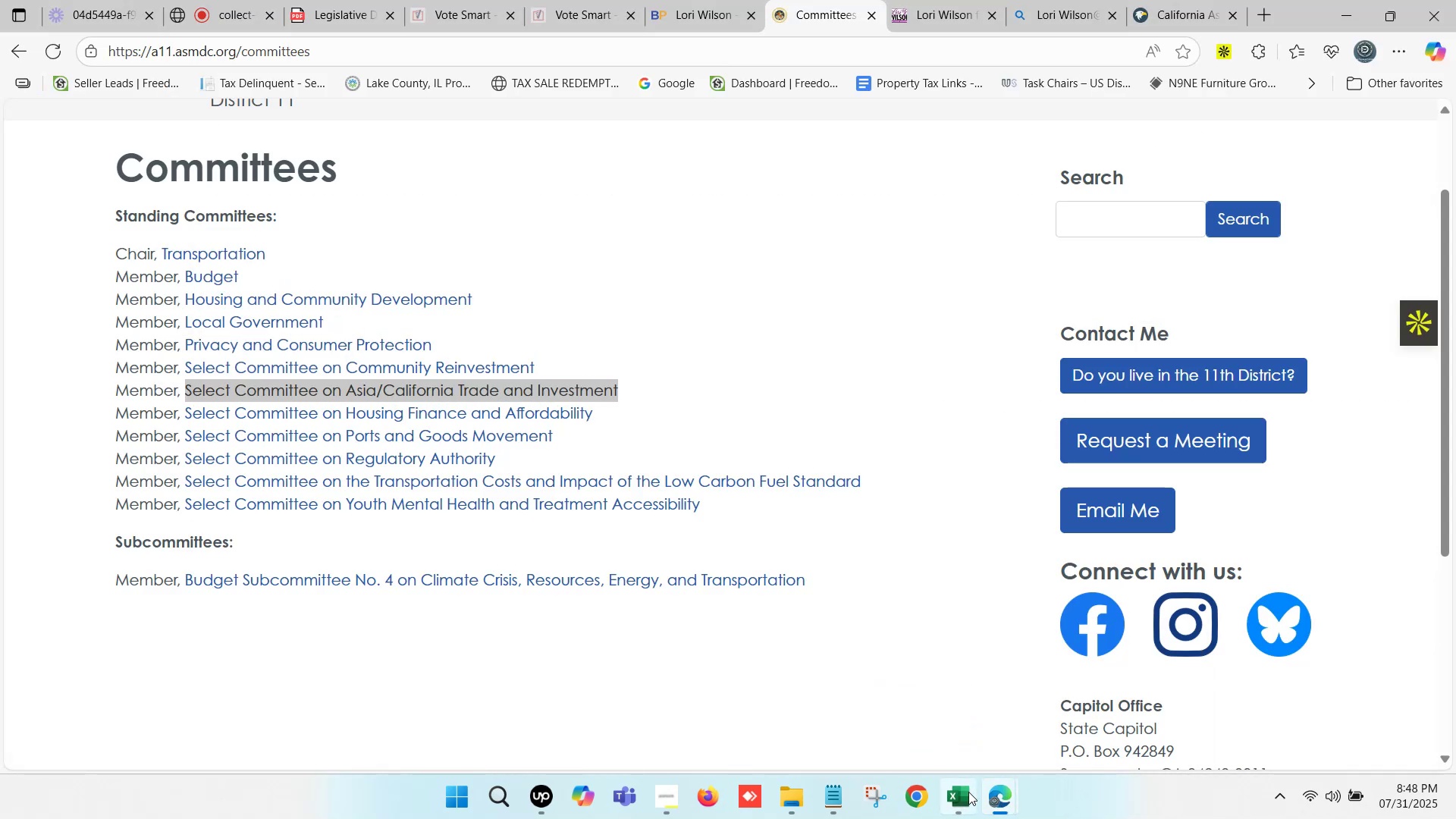 
key(Control+ControlLeft)
 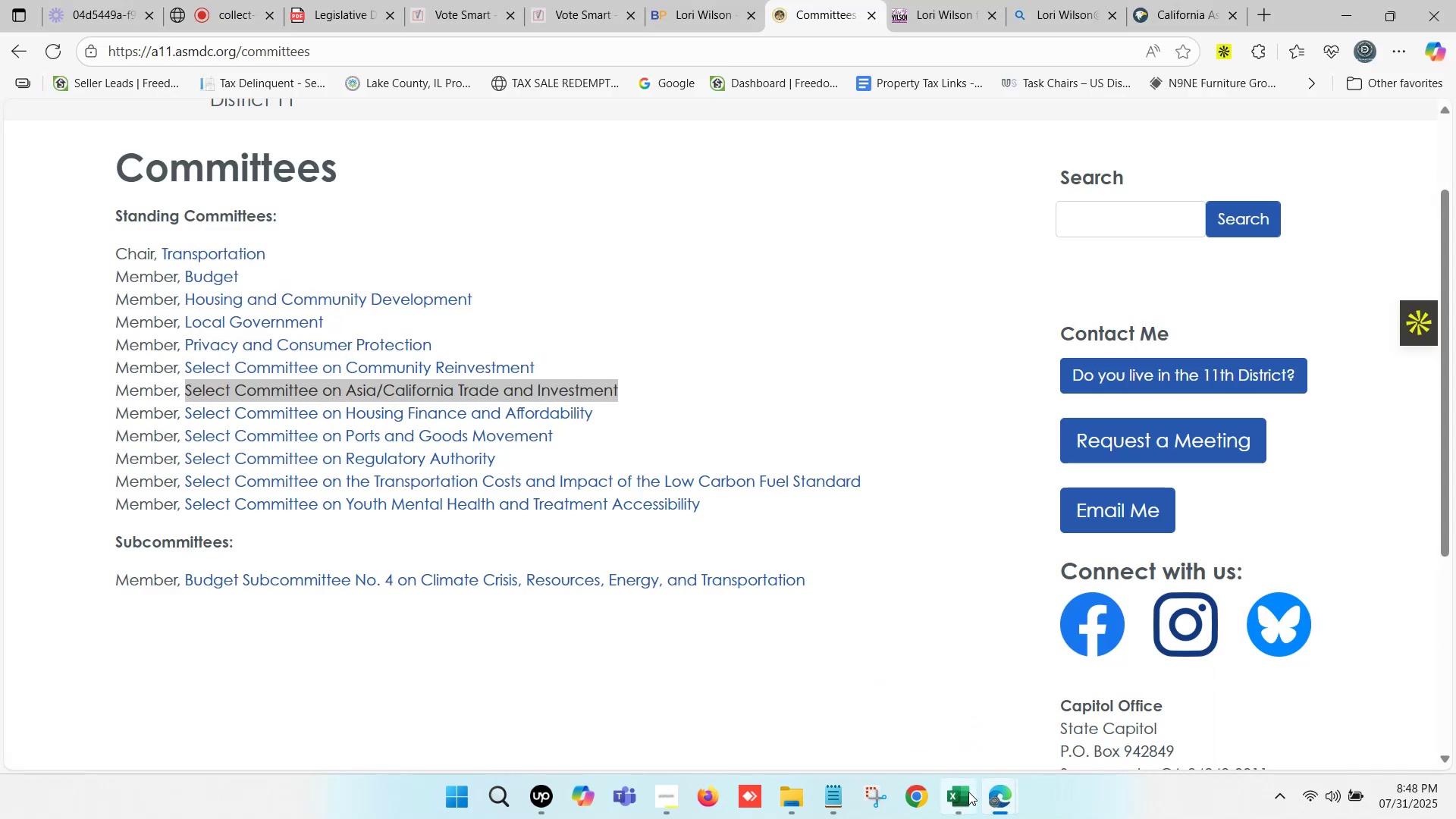 
key(Control+V)
 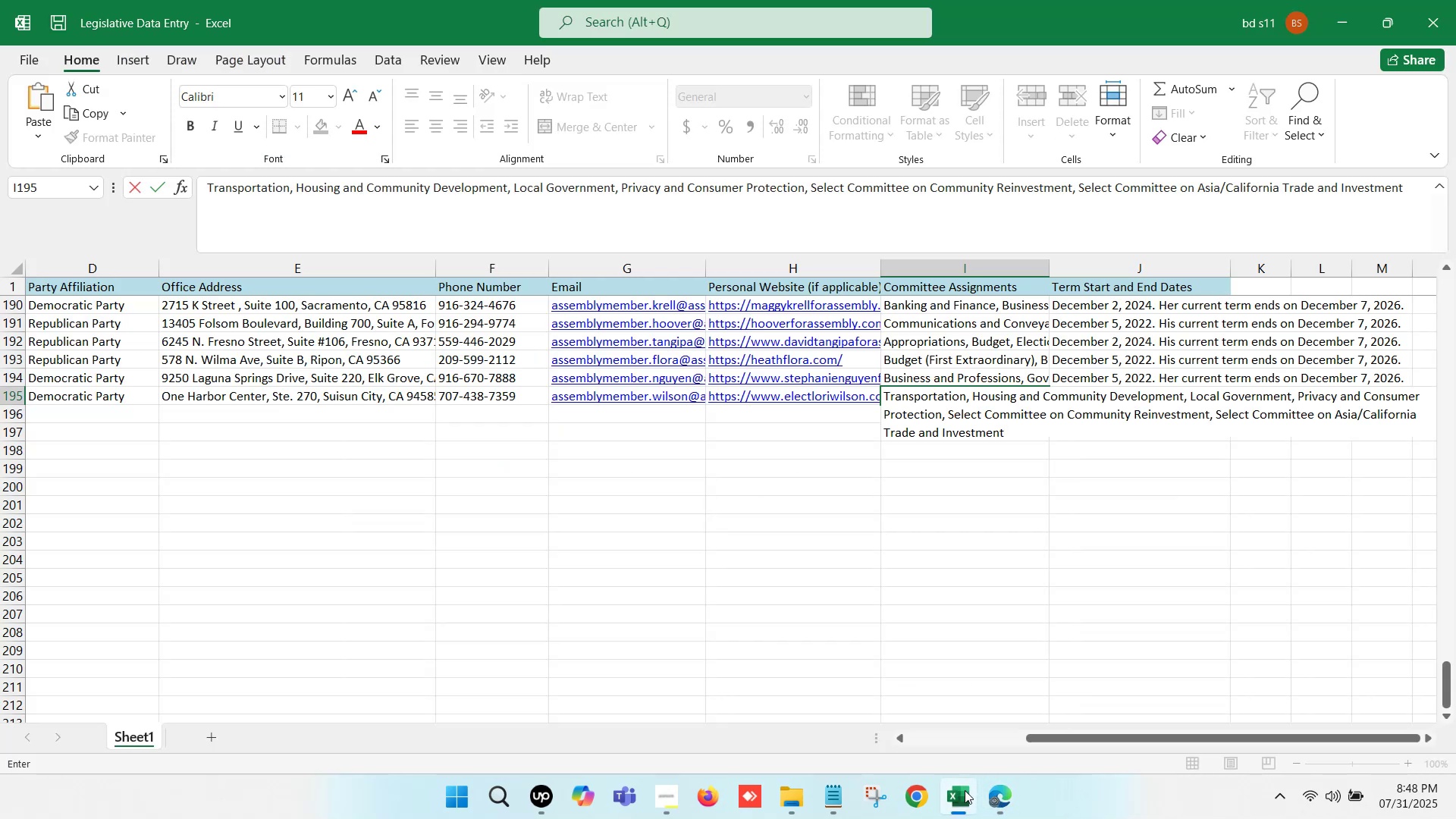 
key(Comma)
 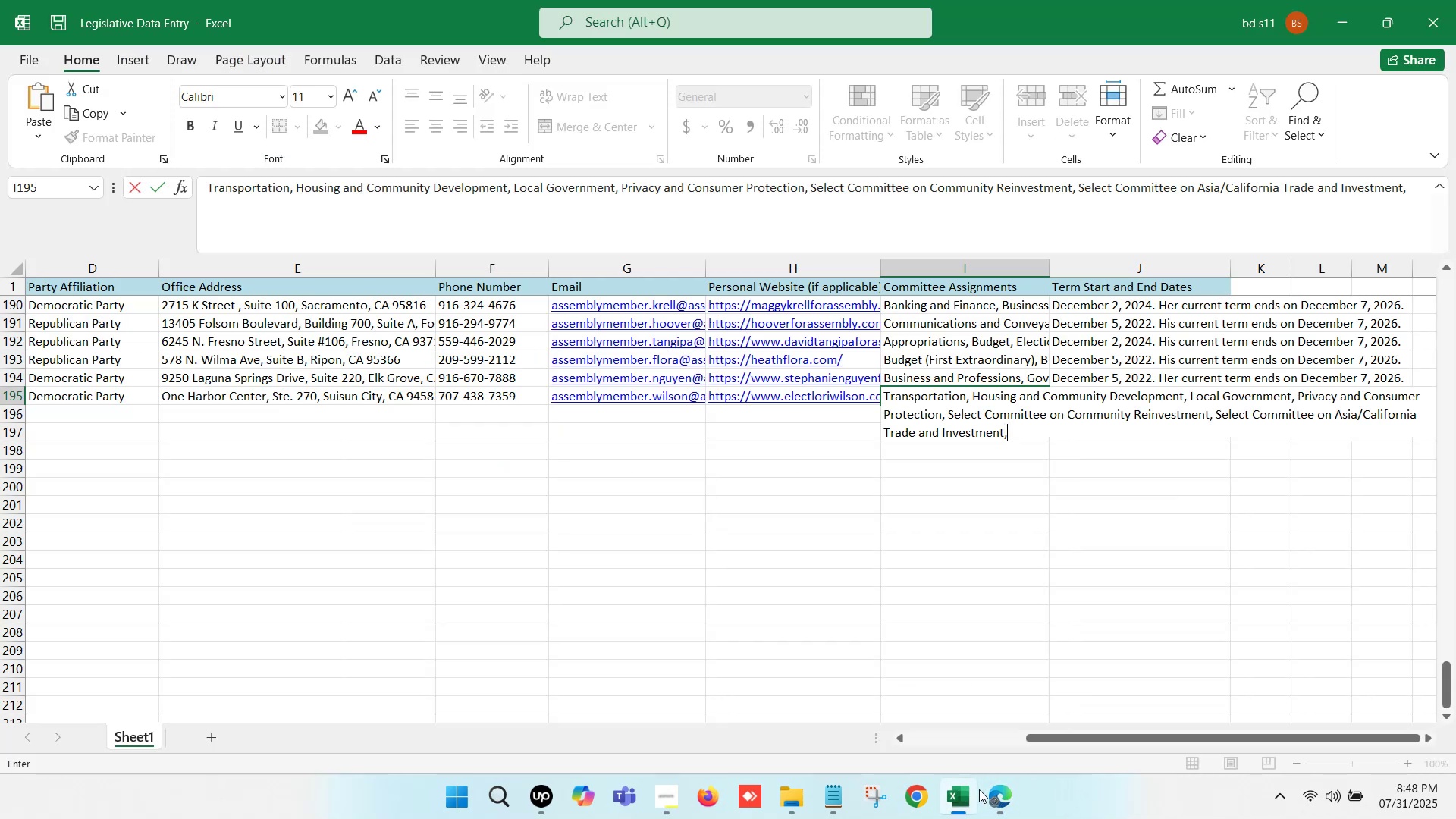 
key(Space)
 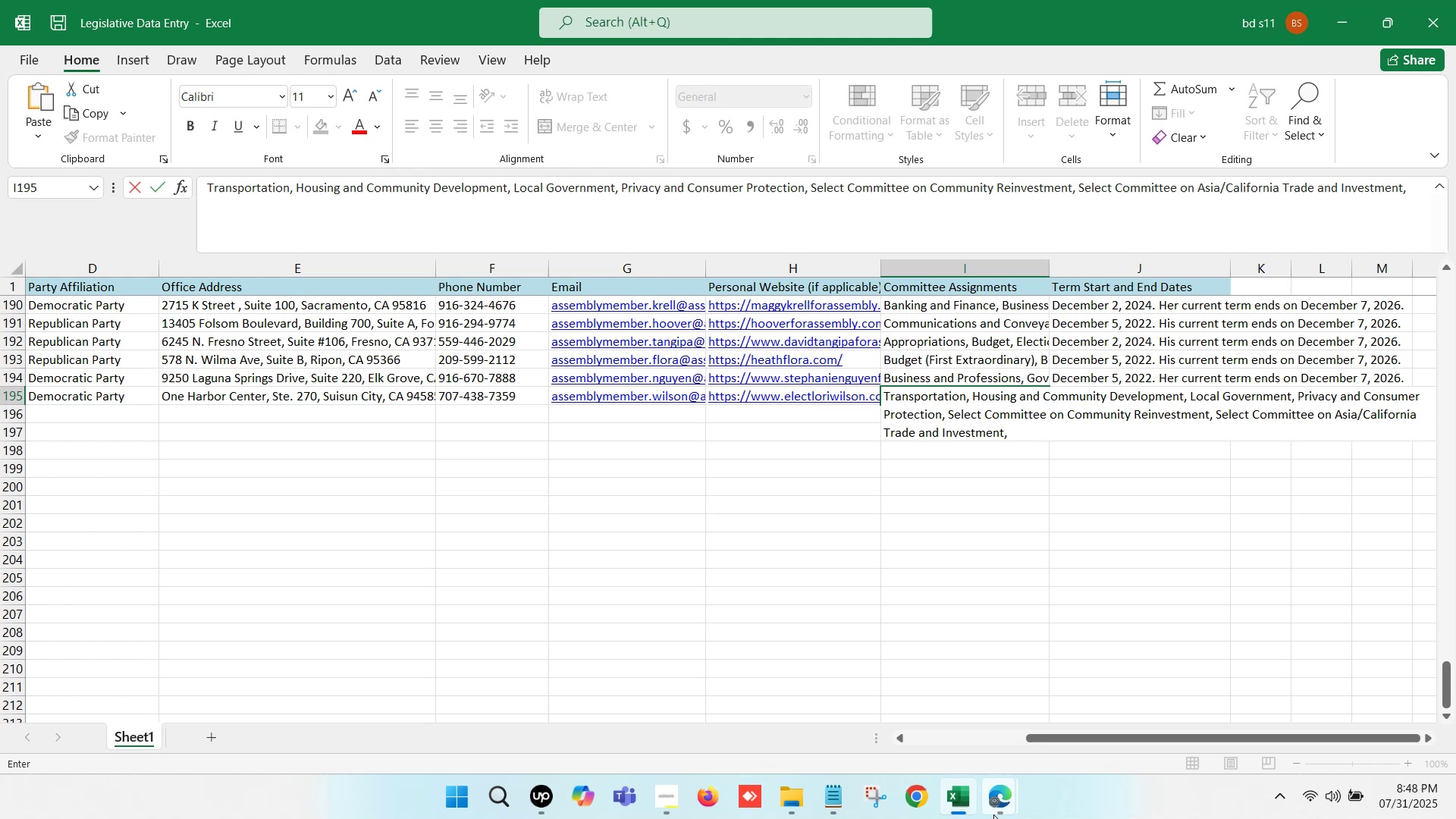 
left_click([998, 809])
 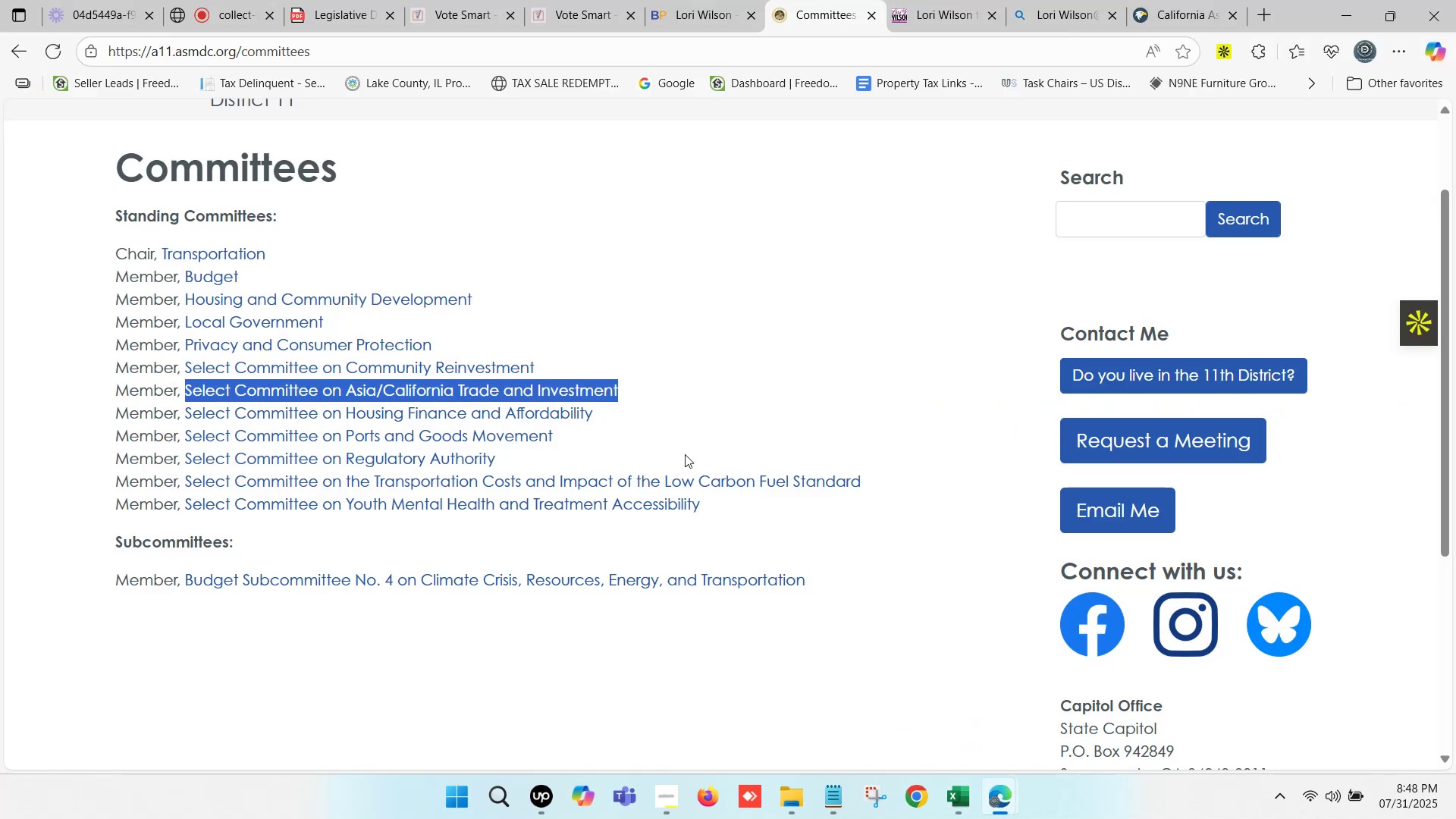 
left_click_drag(start_coordinate=[608, 406], to_coordinate=[184, 410])
 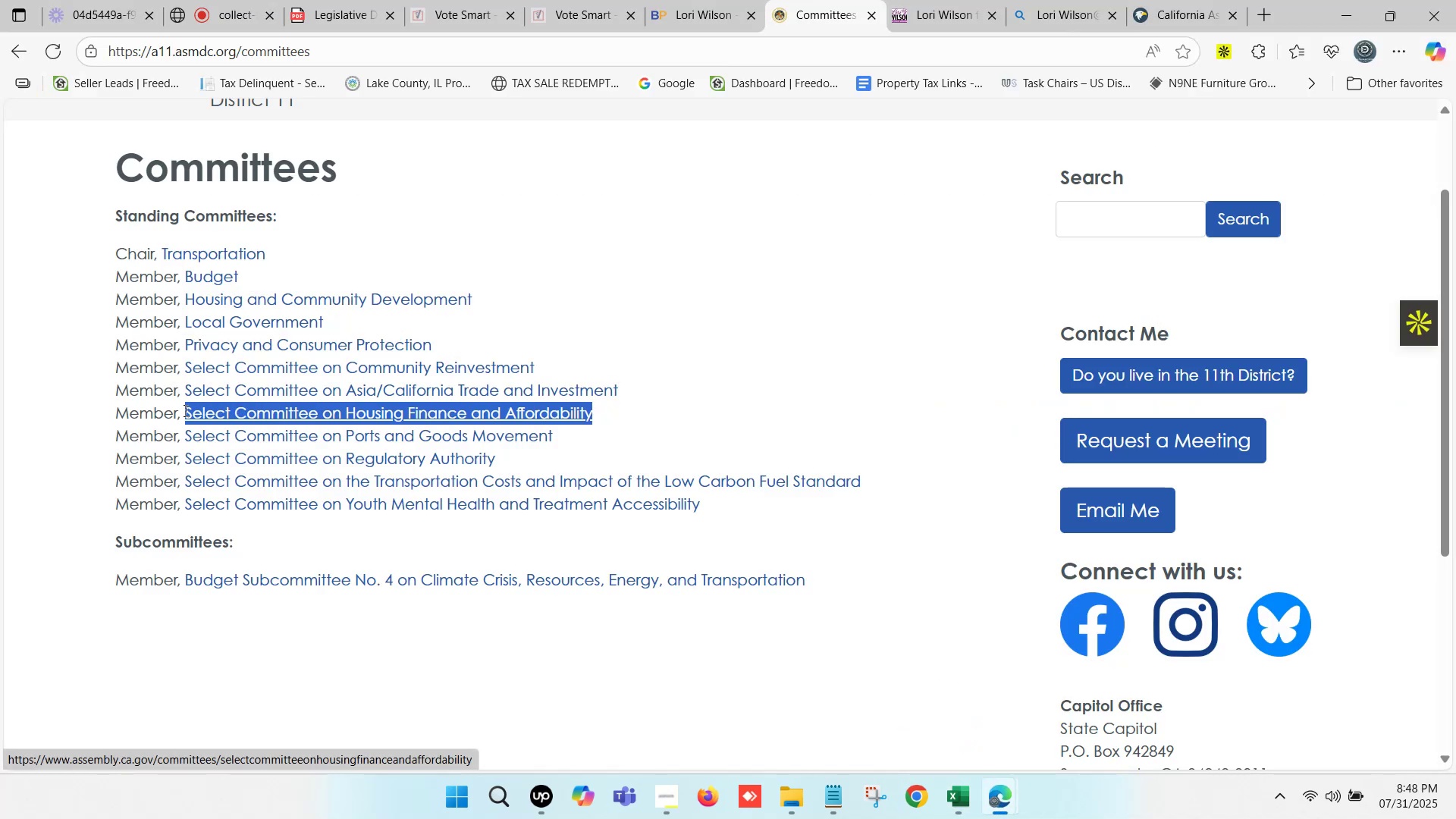 
key(Control+C)
 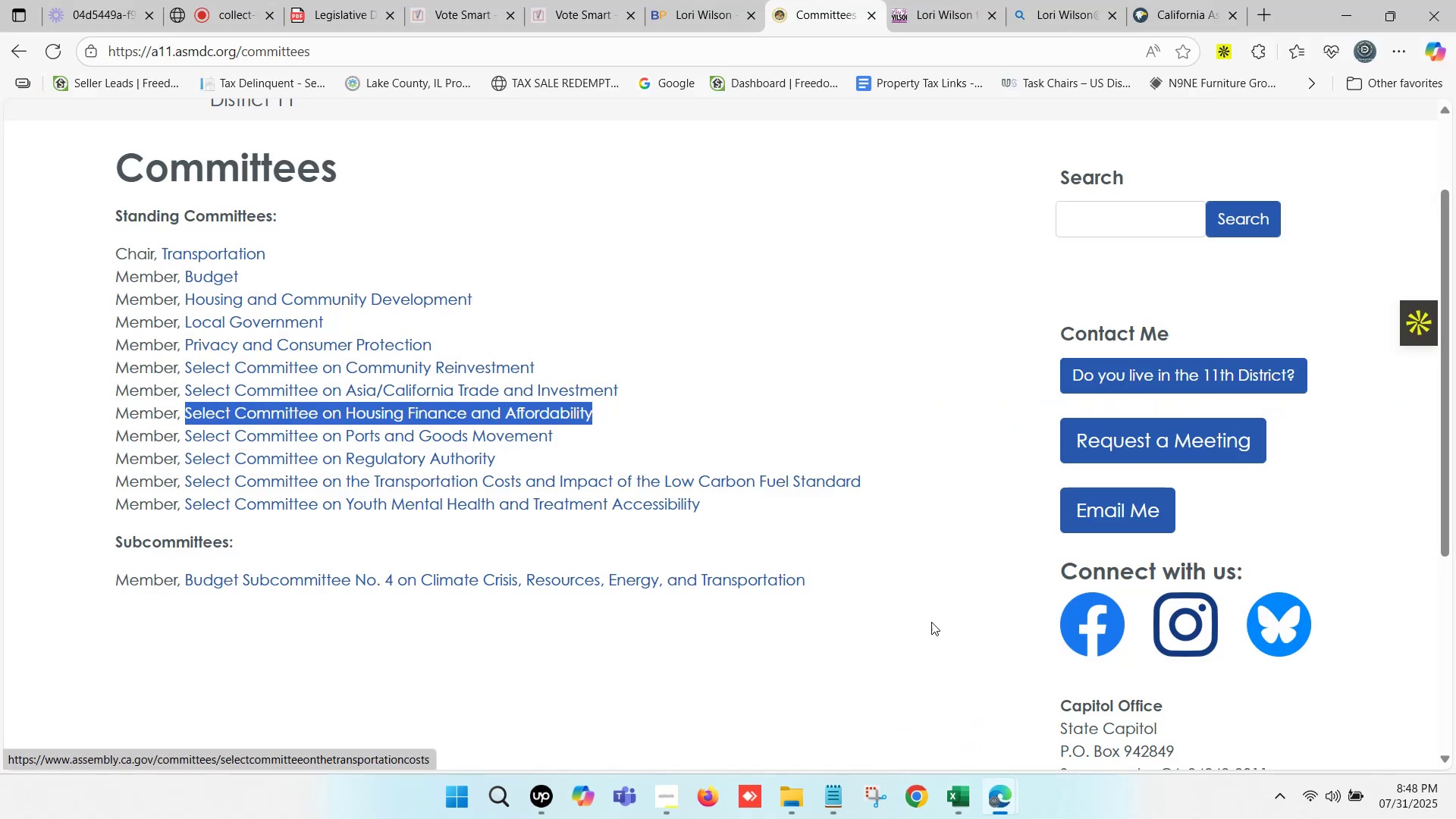 
key(Control+C)
 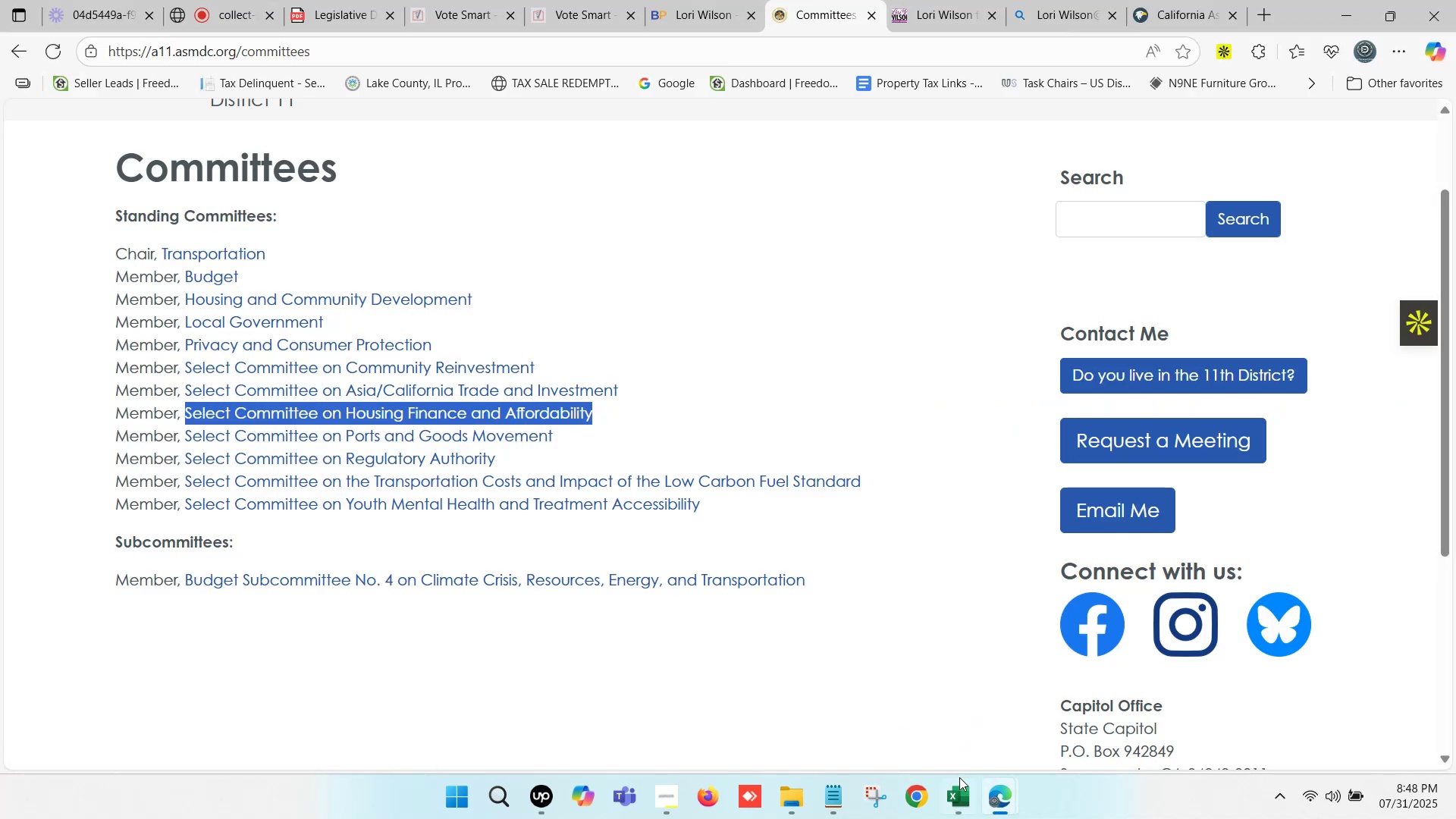 
left_click([964, 793])
 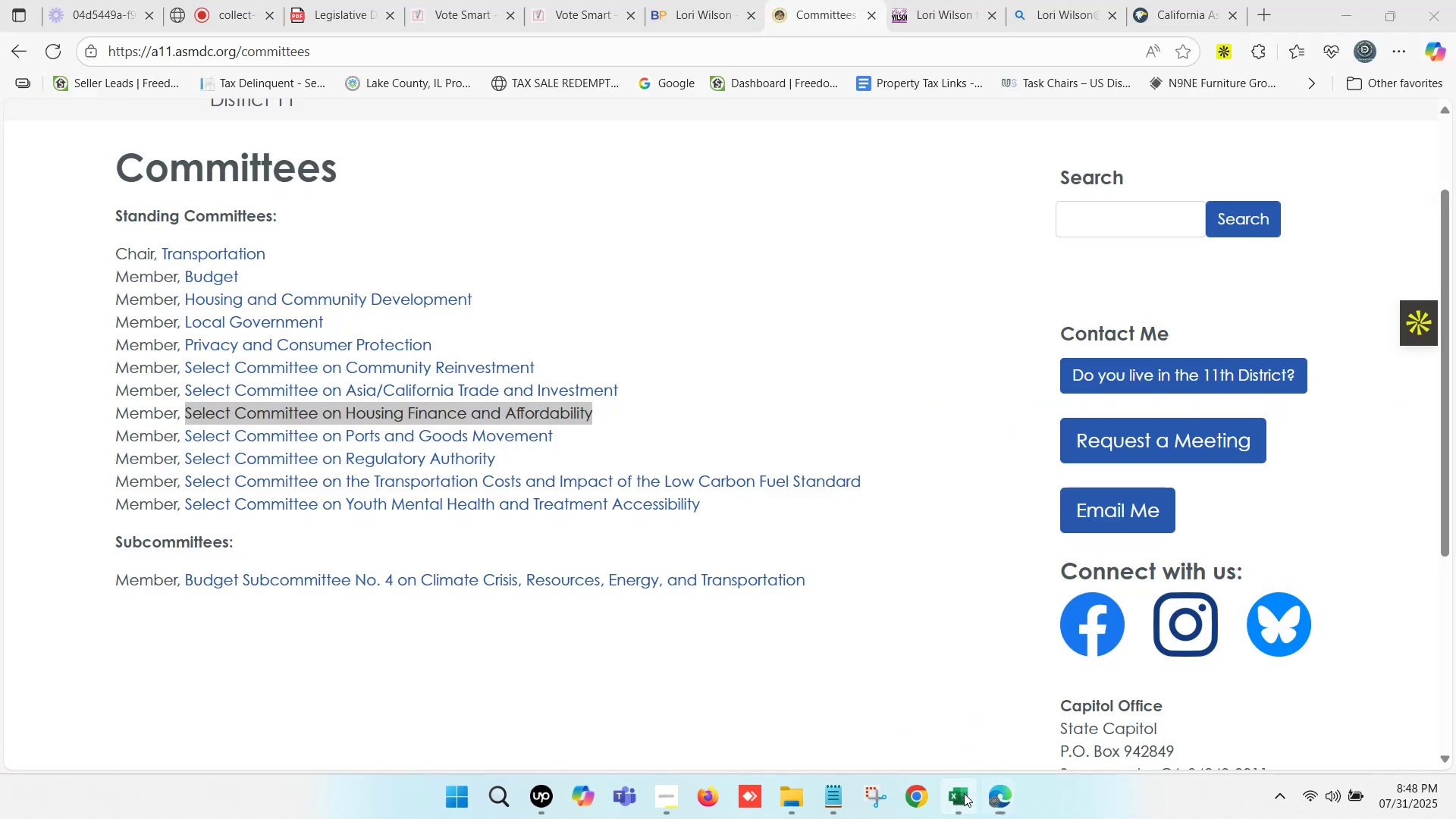 
key(Control+ControlLeft)
 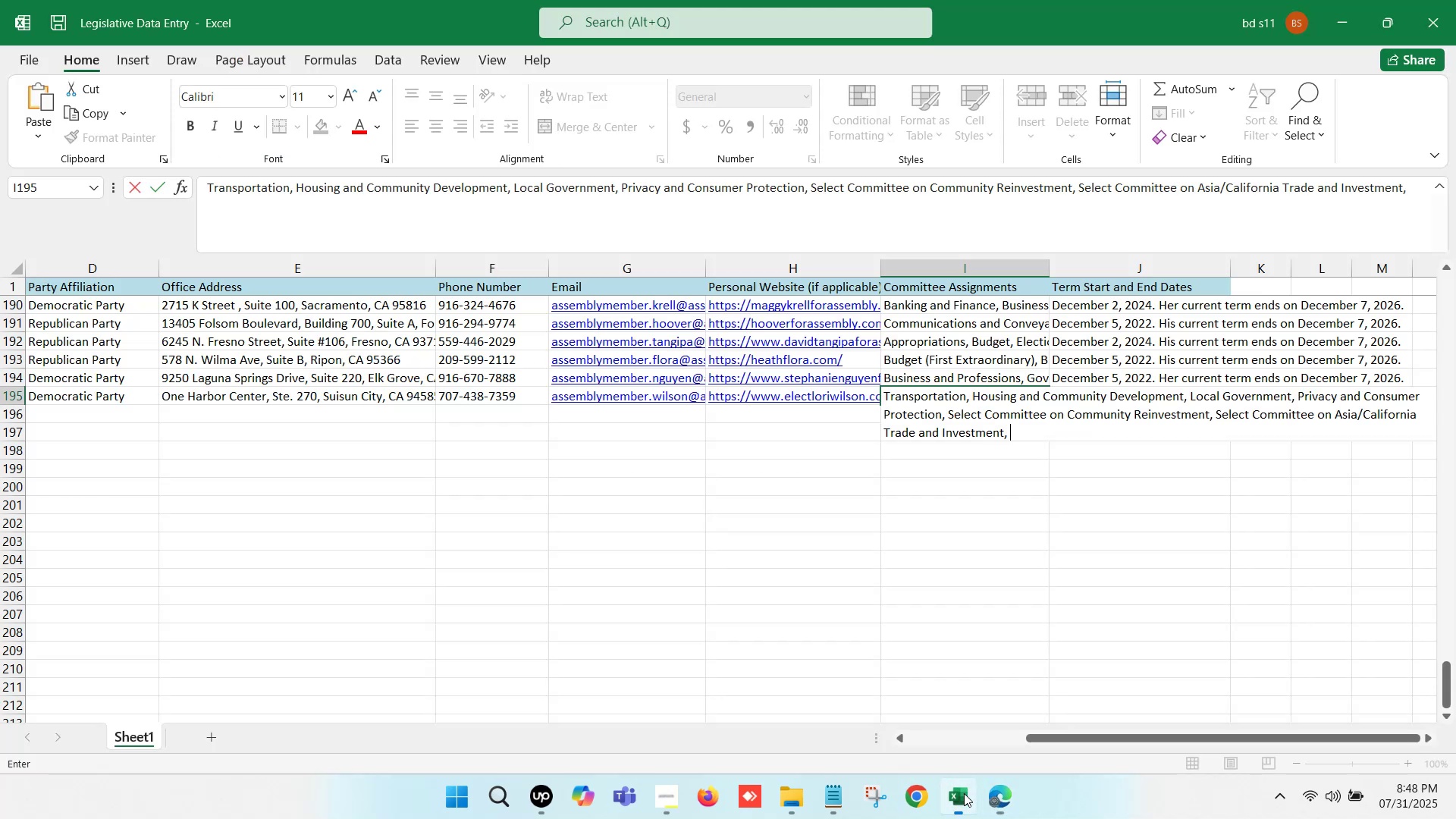 
key(Control+V)
 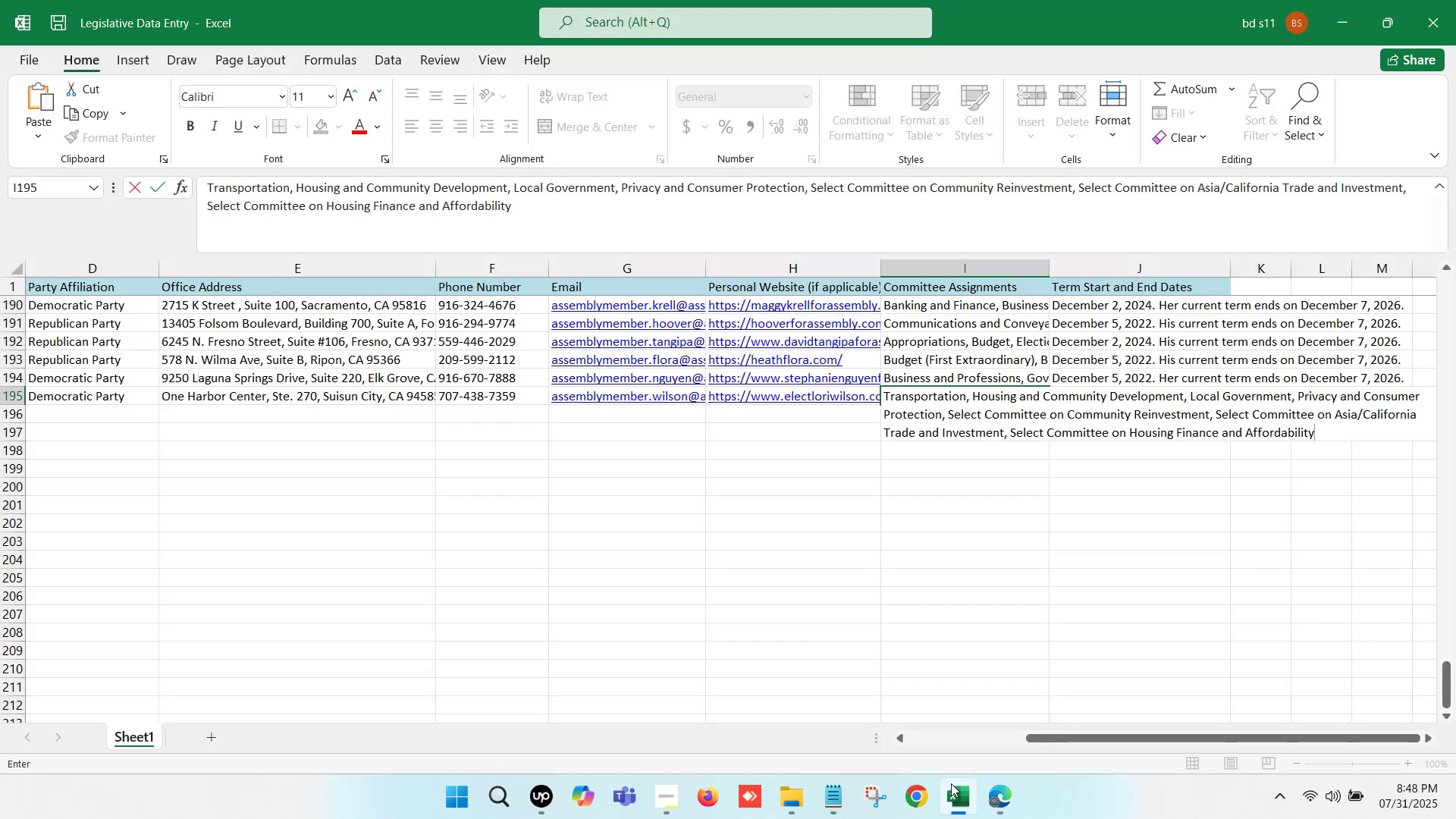 
key(Comma)
 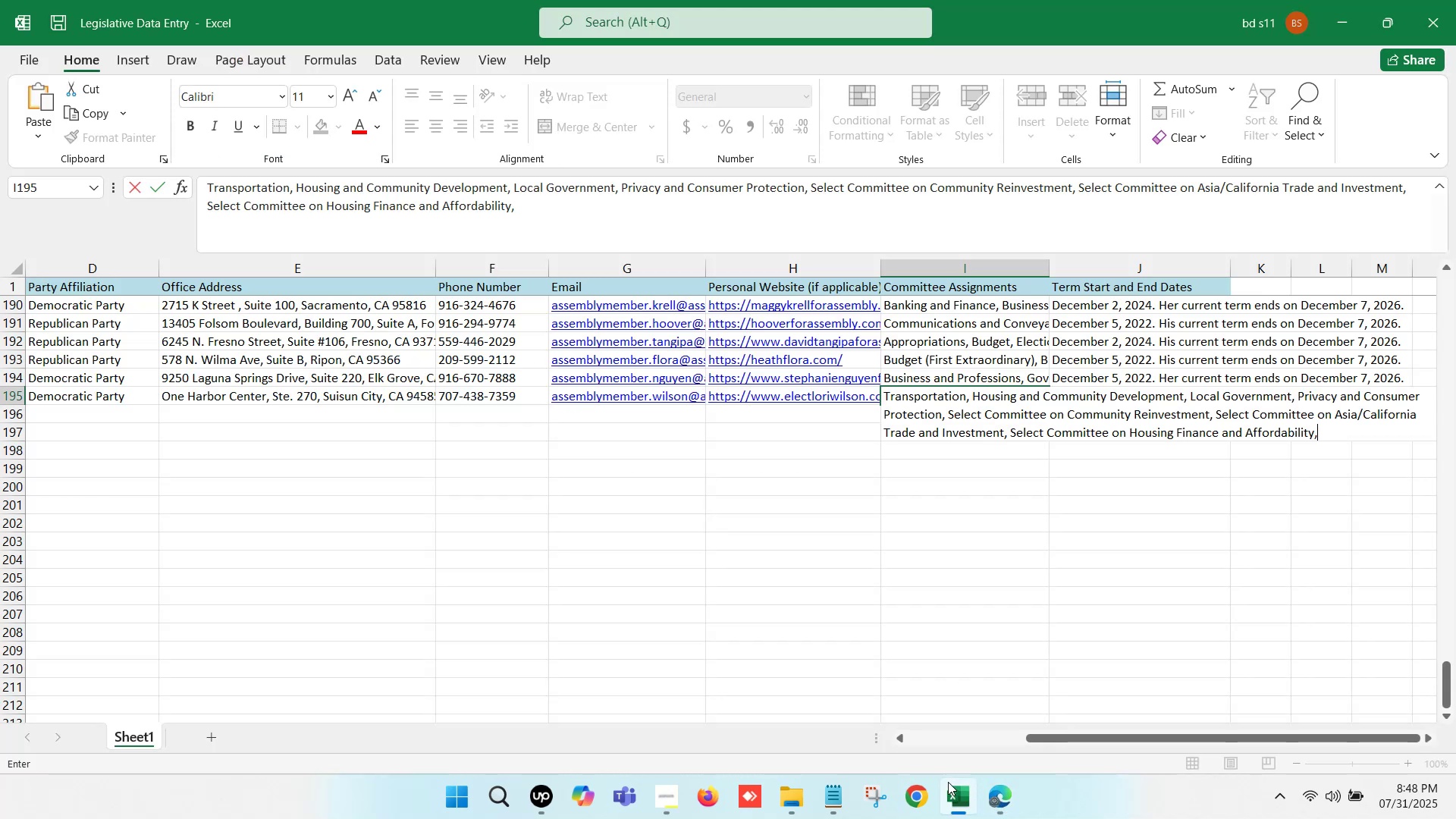 
key(Space)
 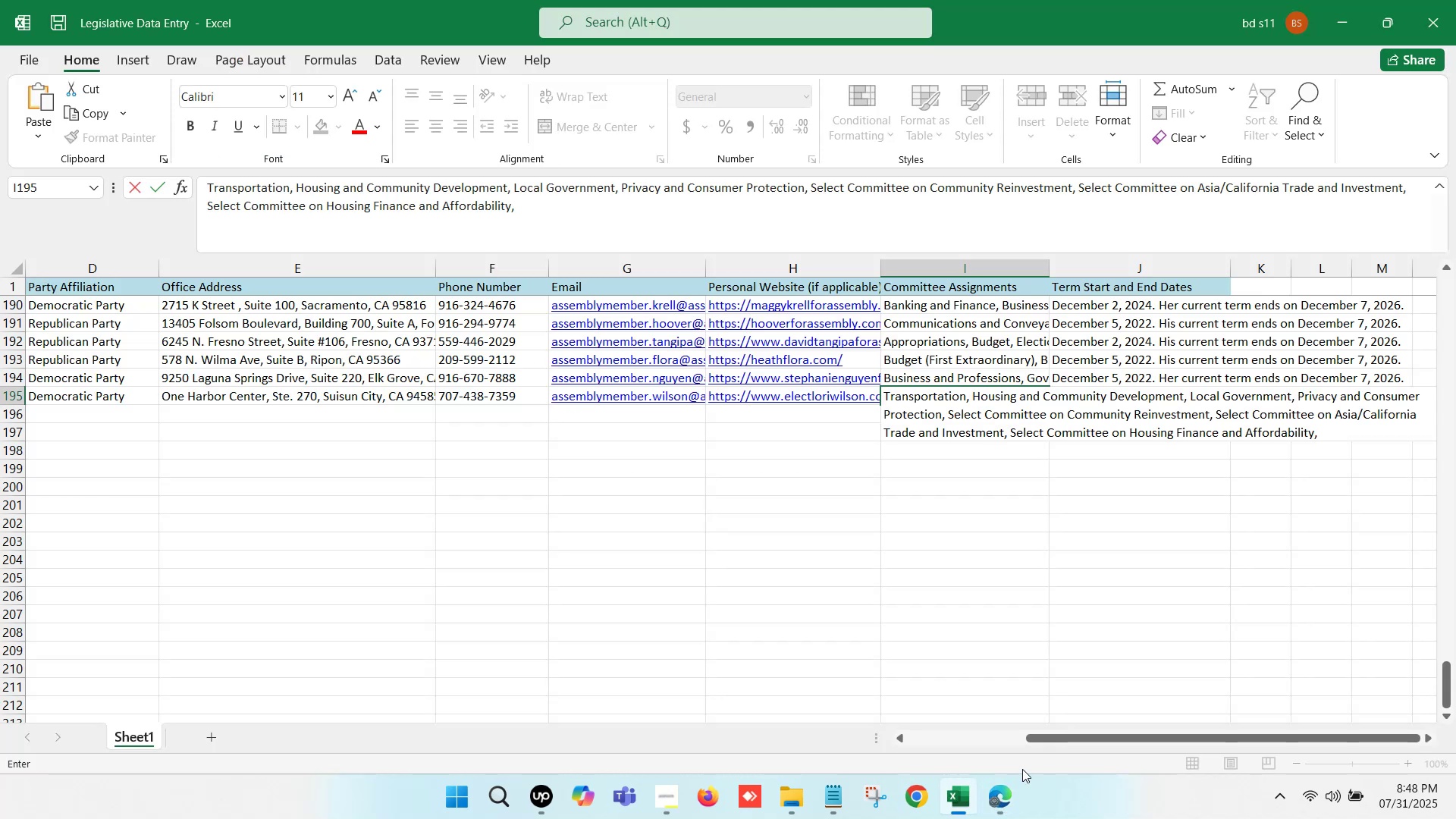 
left_click([1003, 807])
 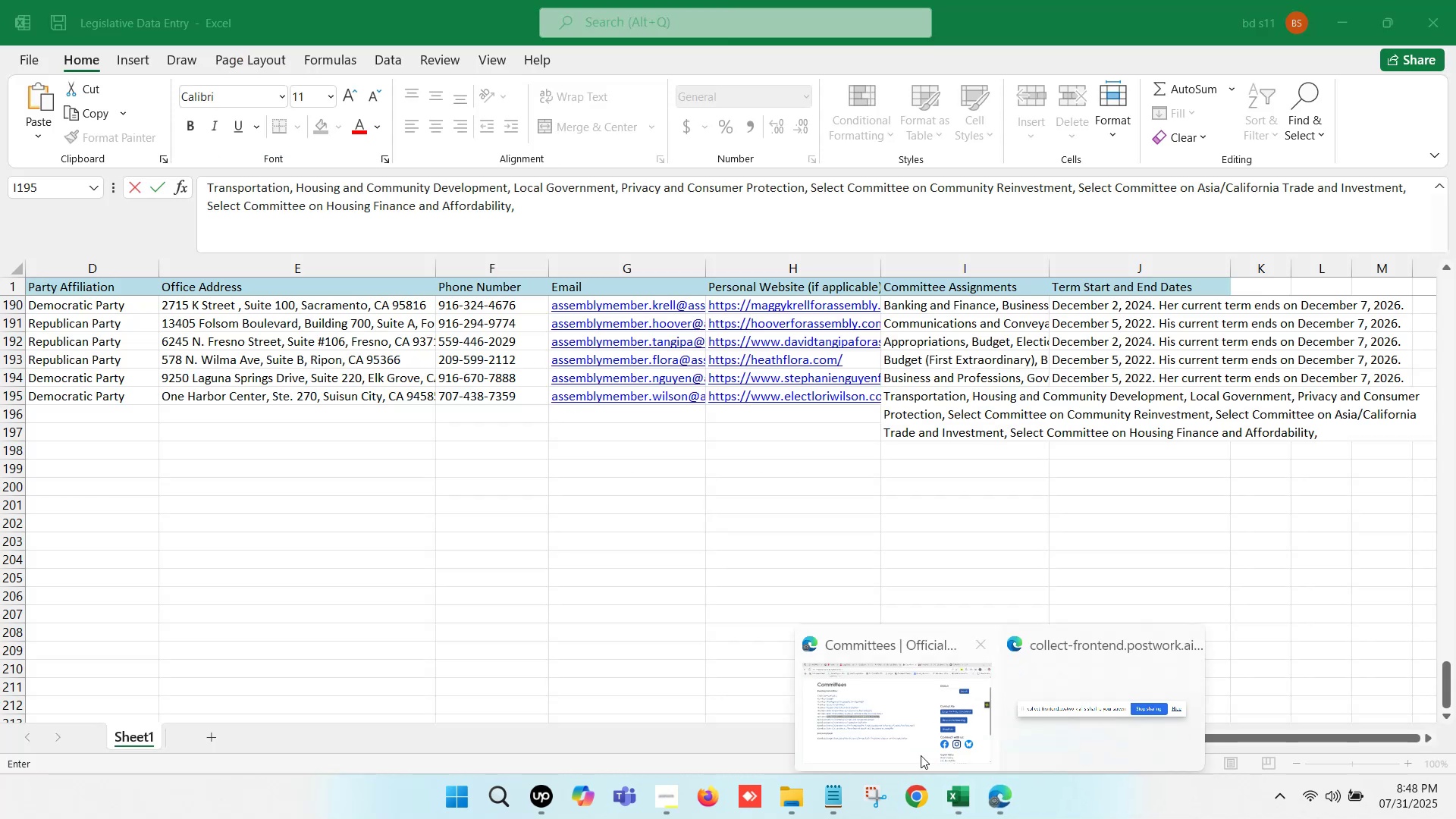 
left_click([890, 696])
 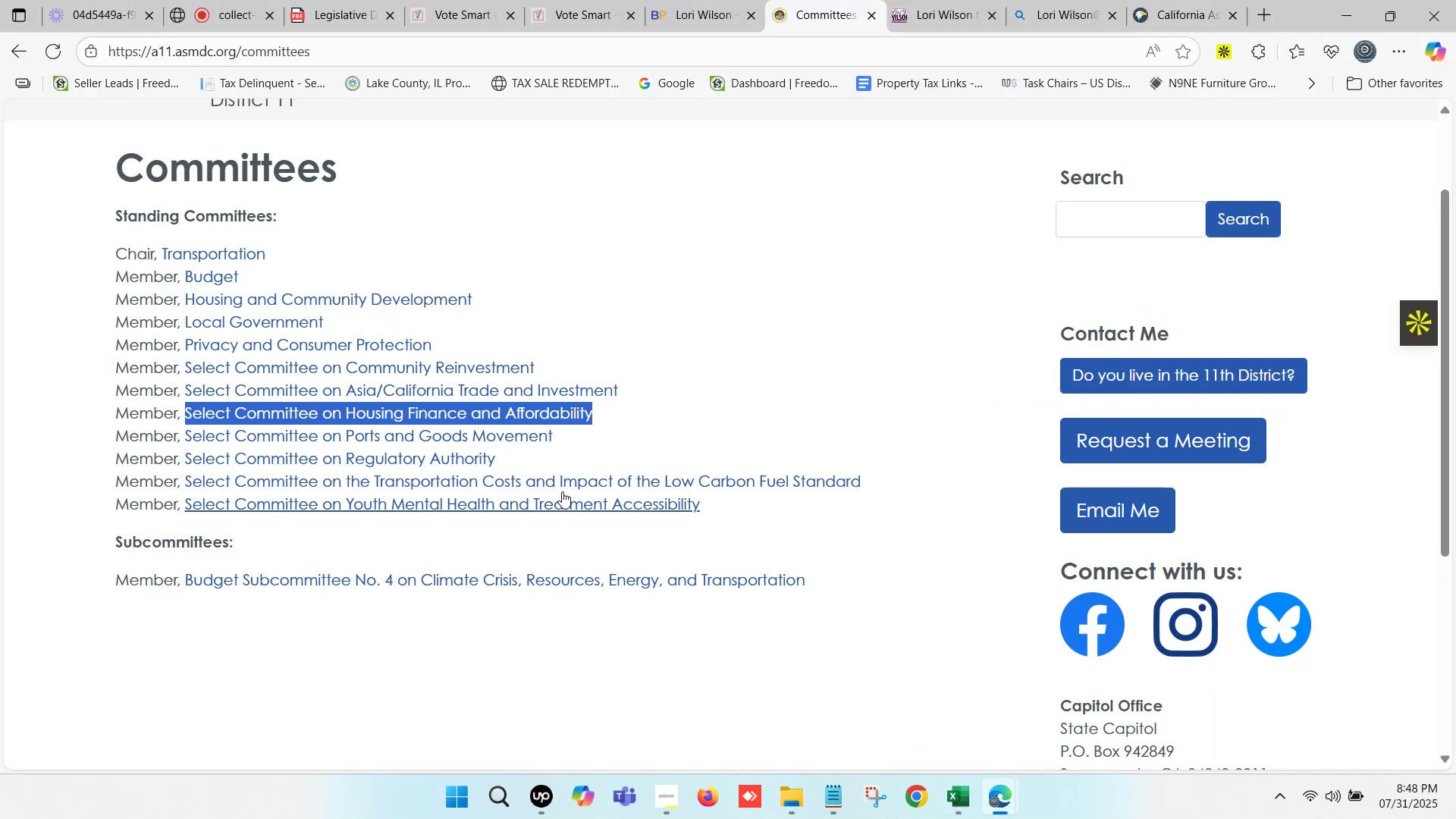 
left_click_drag(start_coordinate=[560, 423], to_coordinate=[497, 433])
 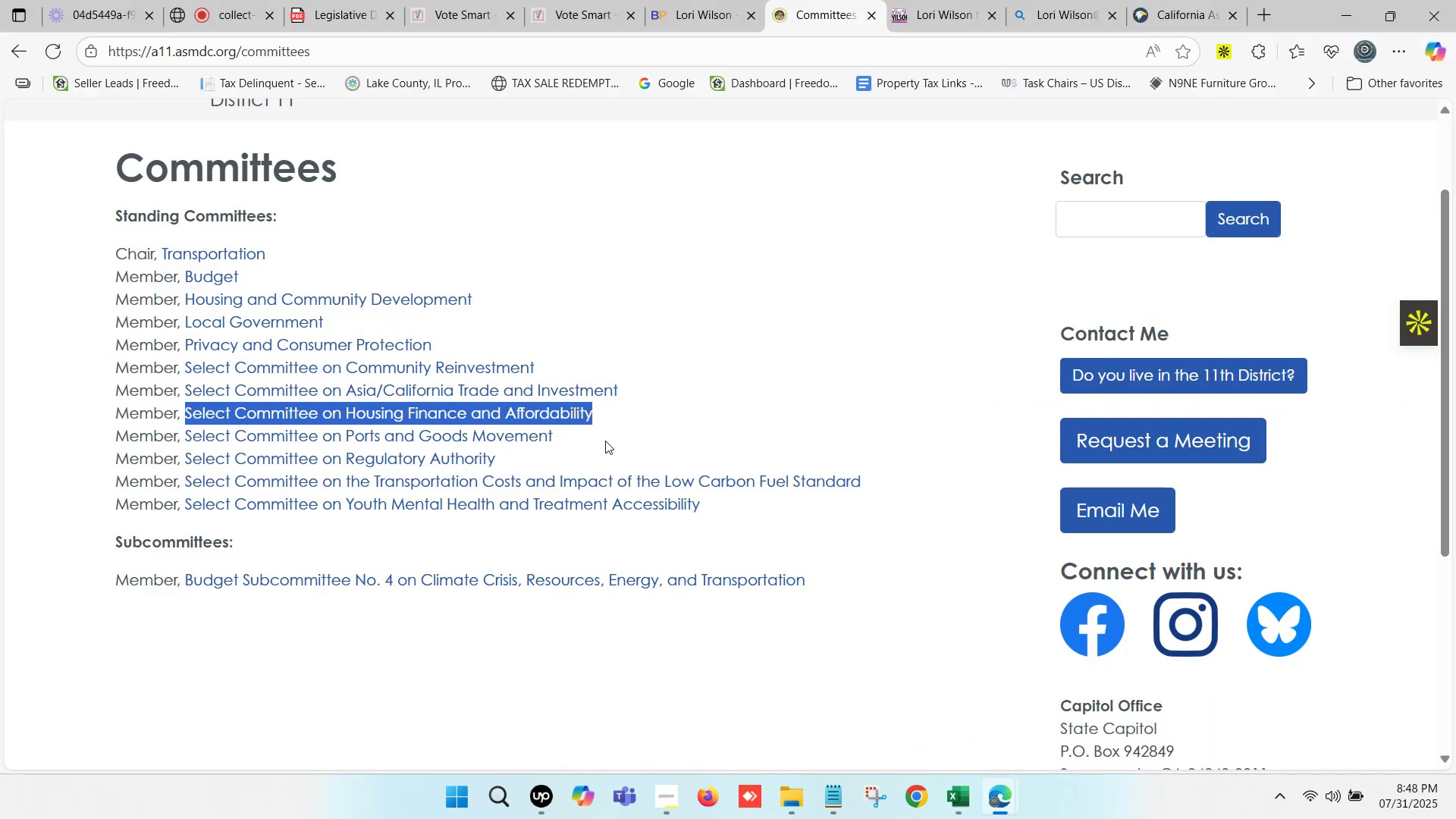 
left_click_drag(start_coordinate=[570, 439], to_coordinate=[184, 442])
 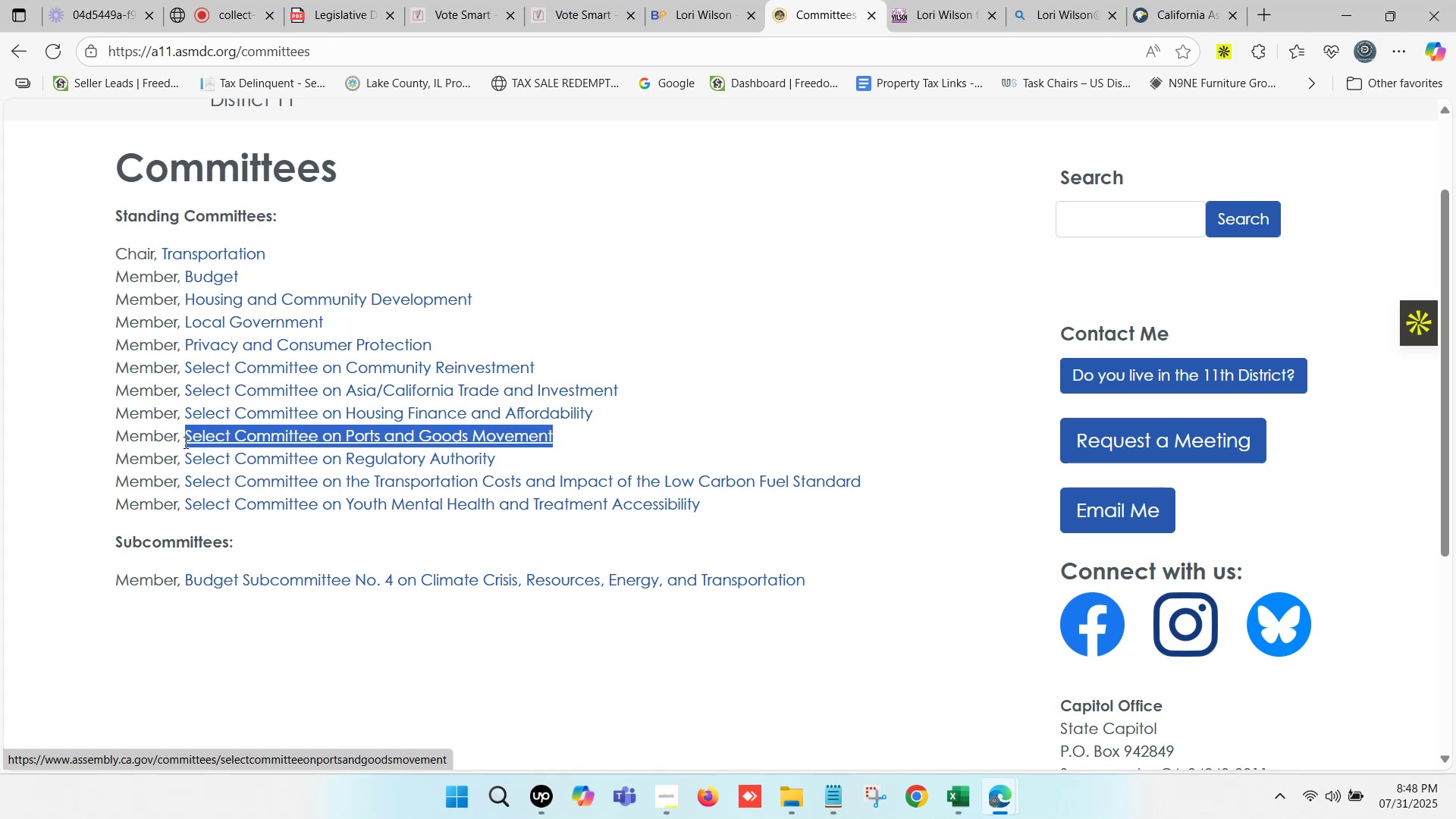 
key(C)
 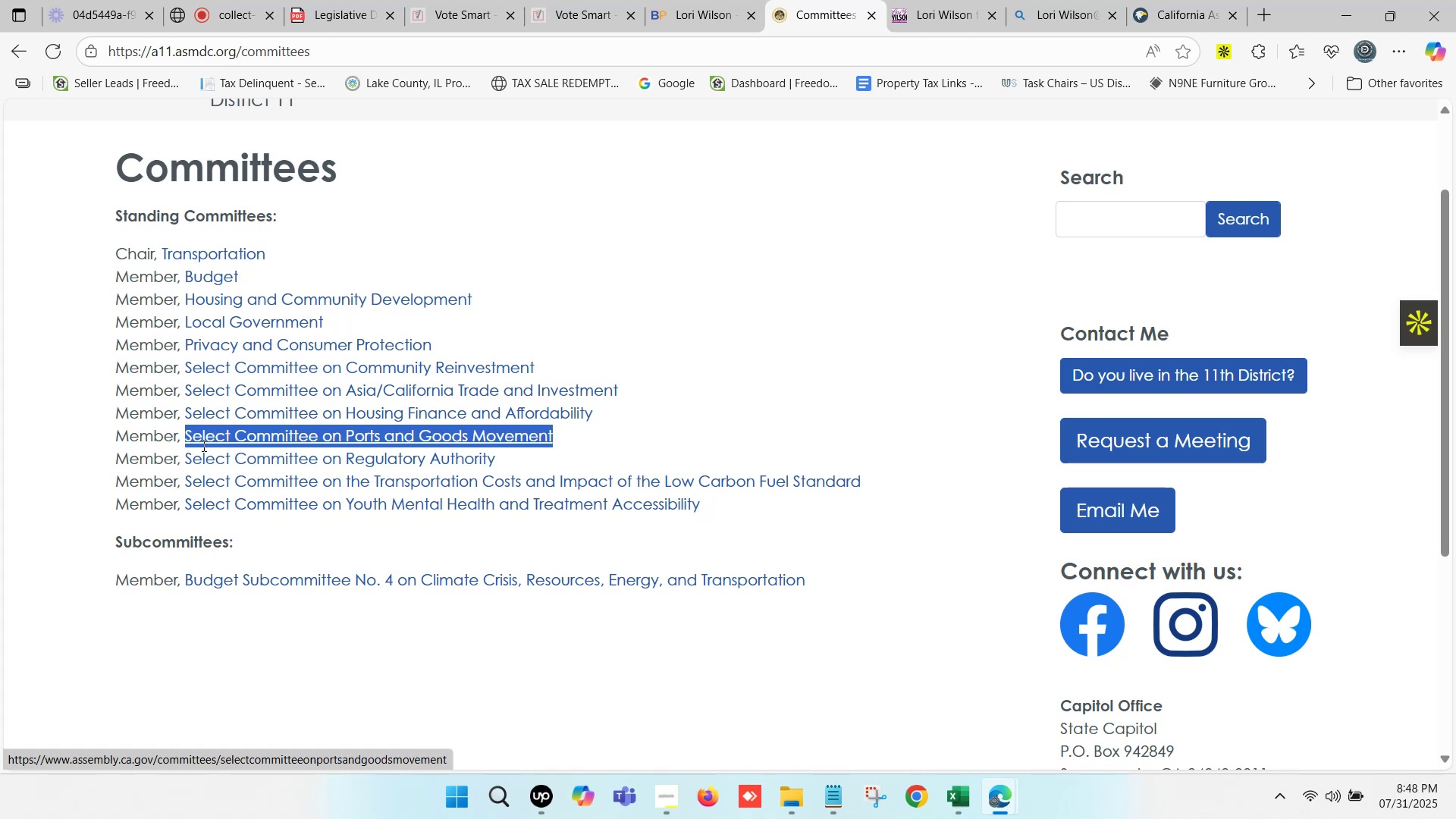 
key(Control+C)
 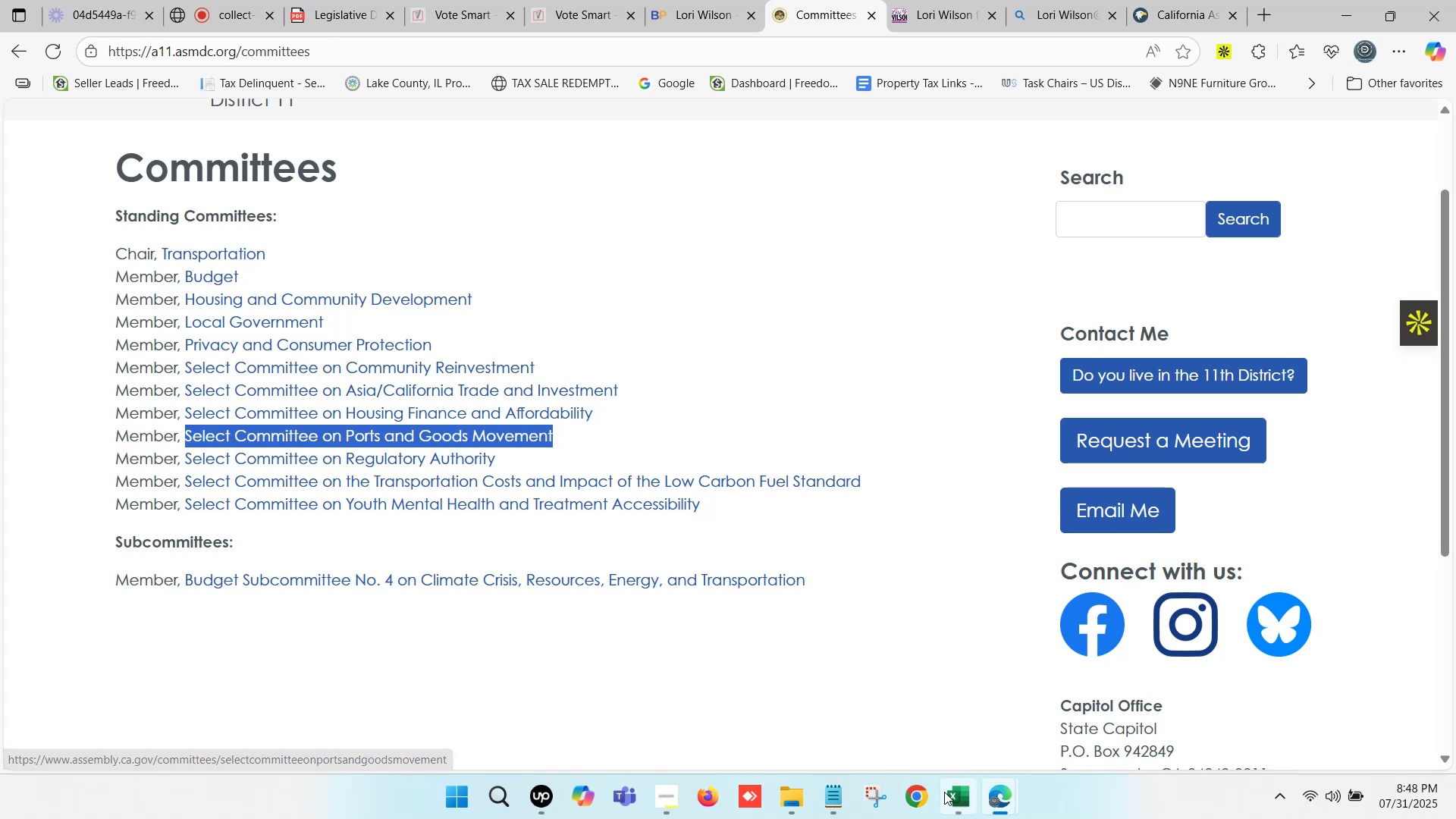 
left_click([944, 792])
 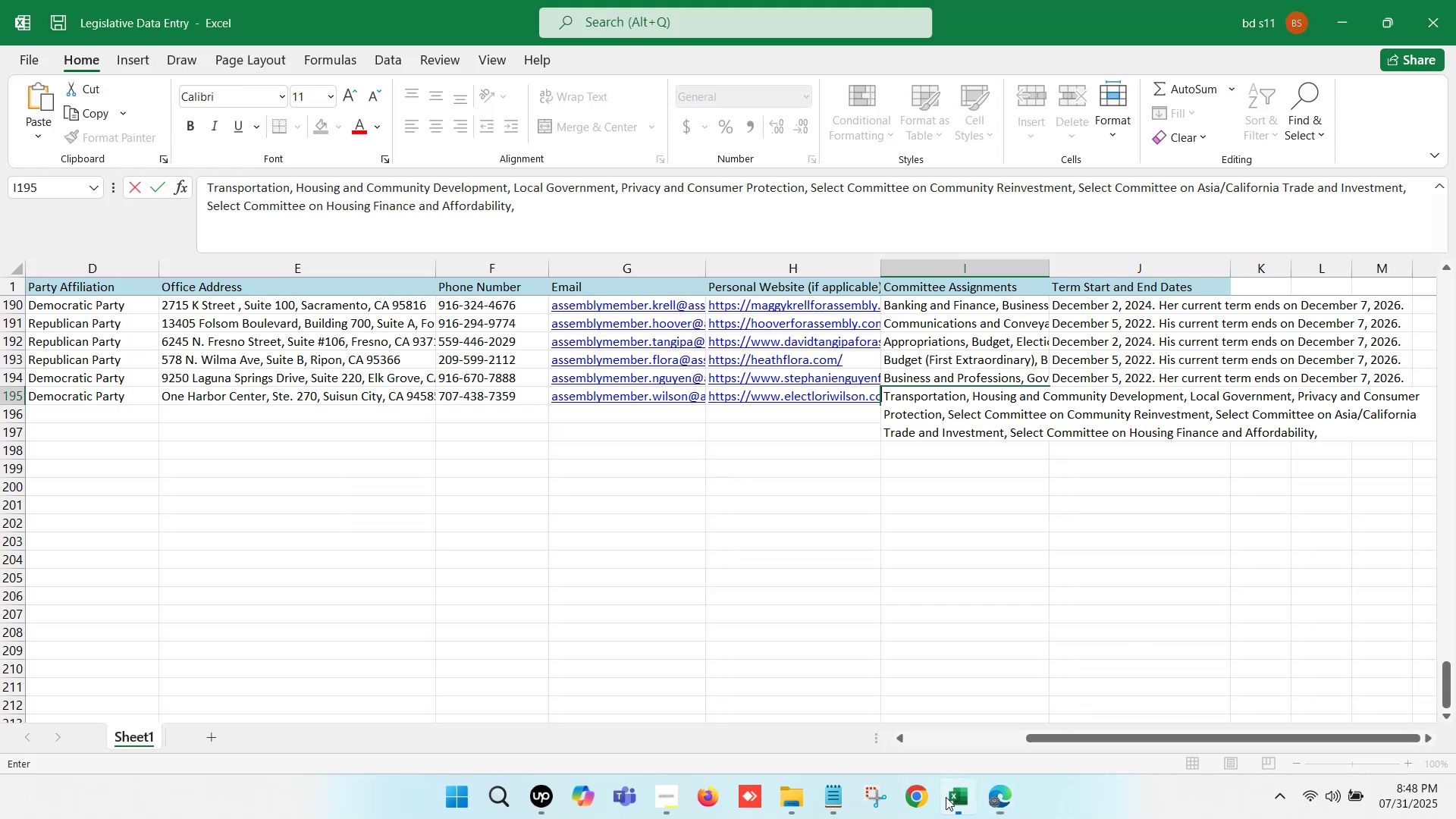 
key(Control+ControlLeft)
 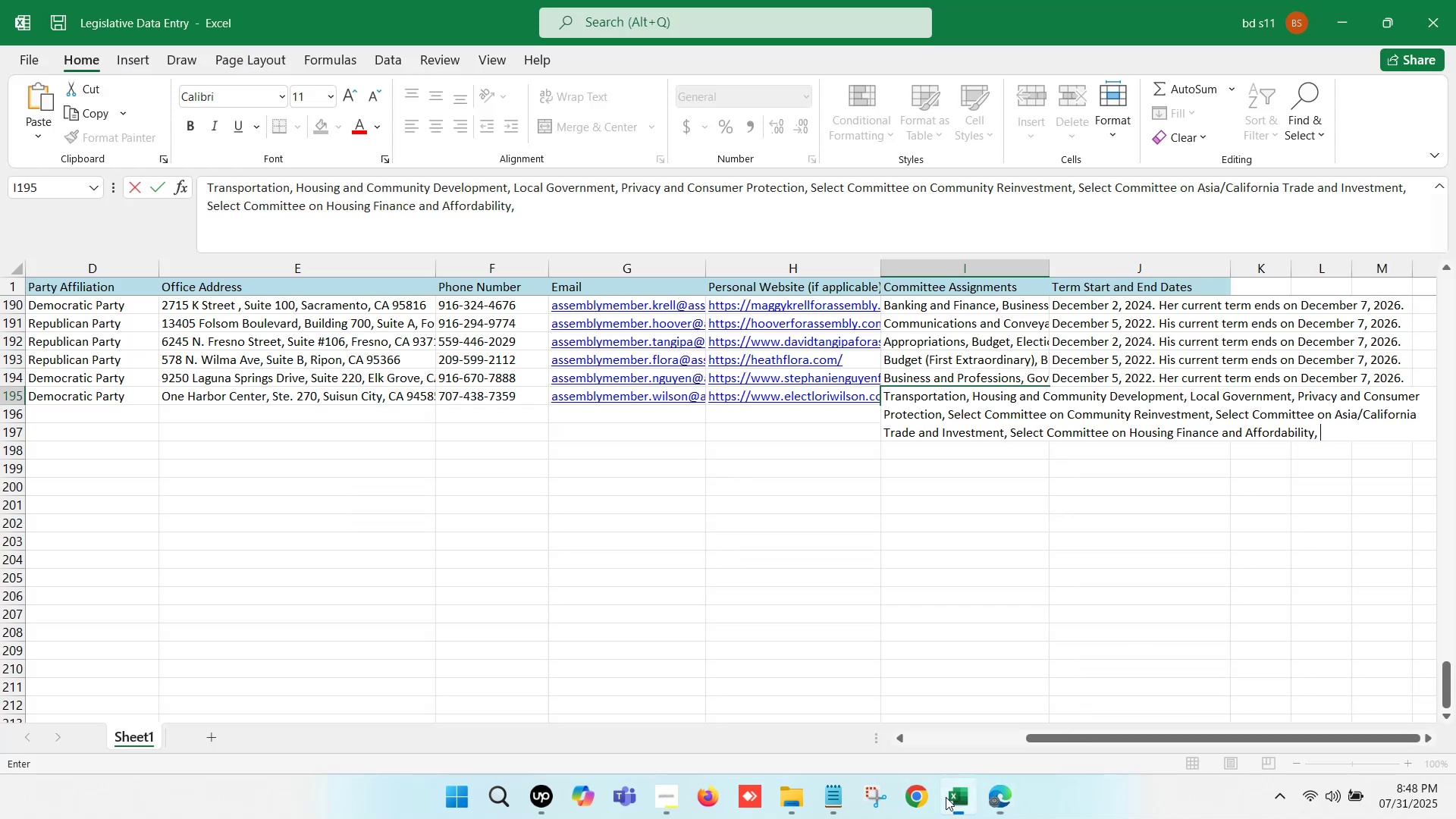 
key(Control+V)
 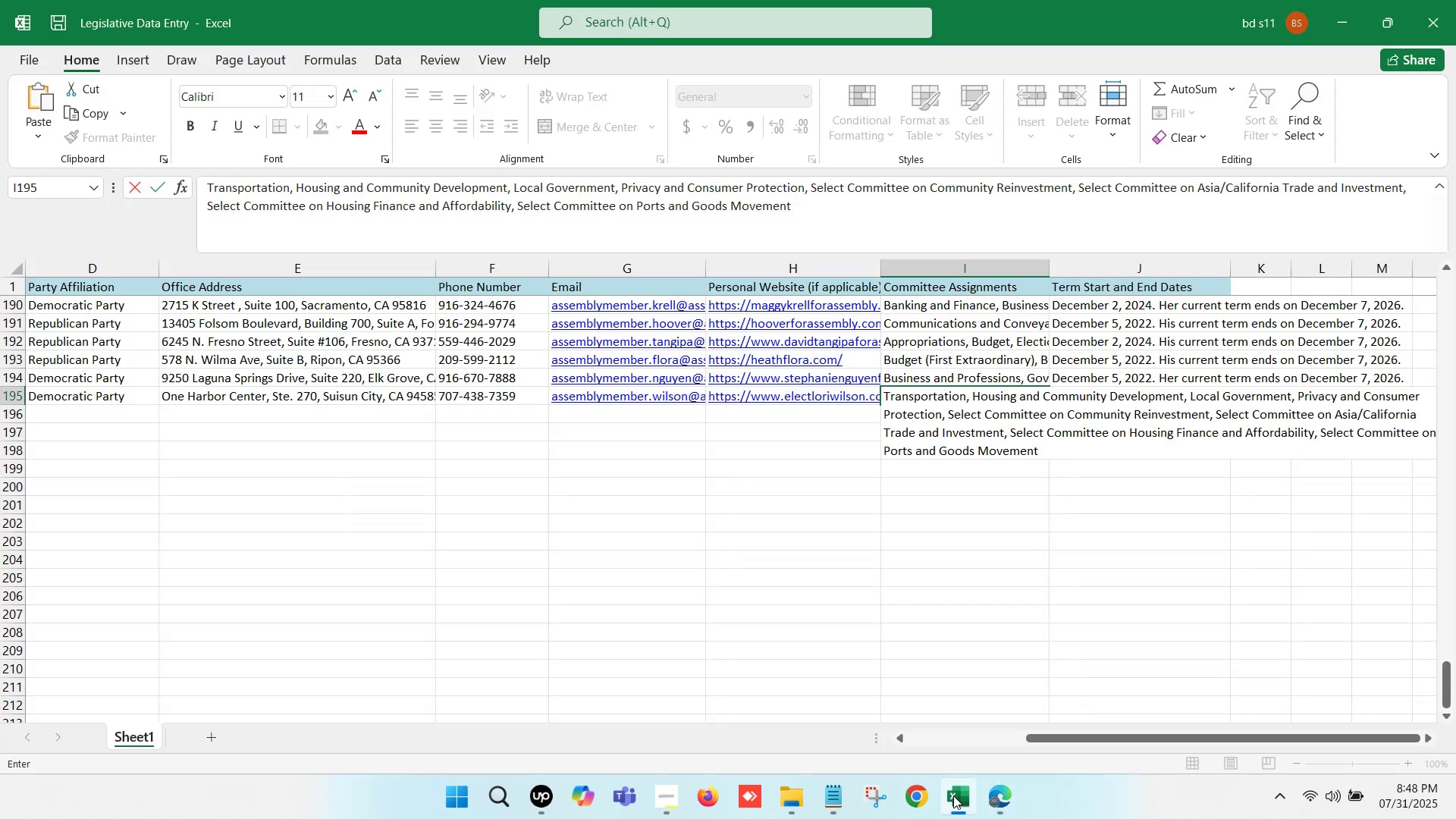 
key(Comma)
 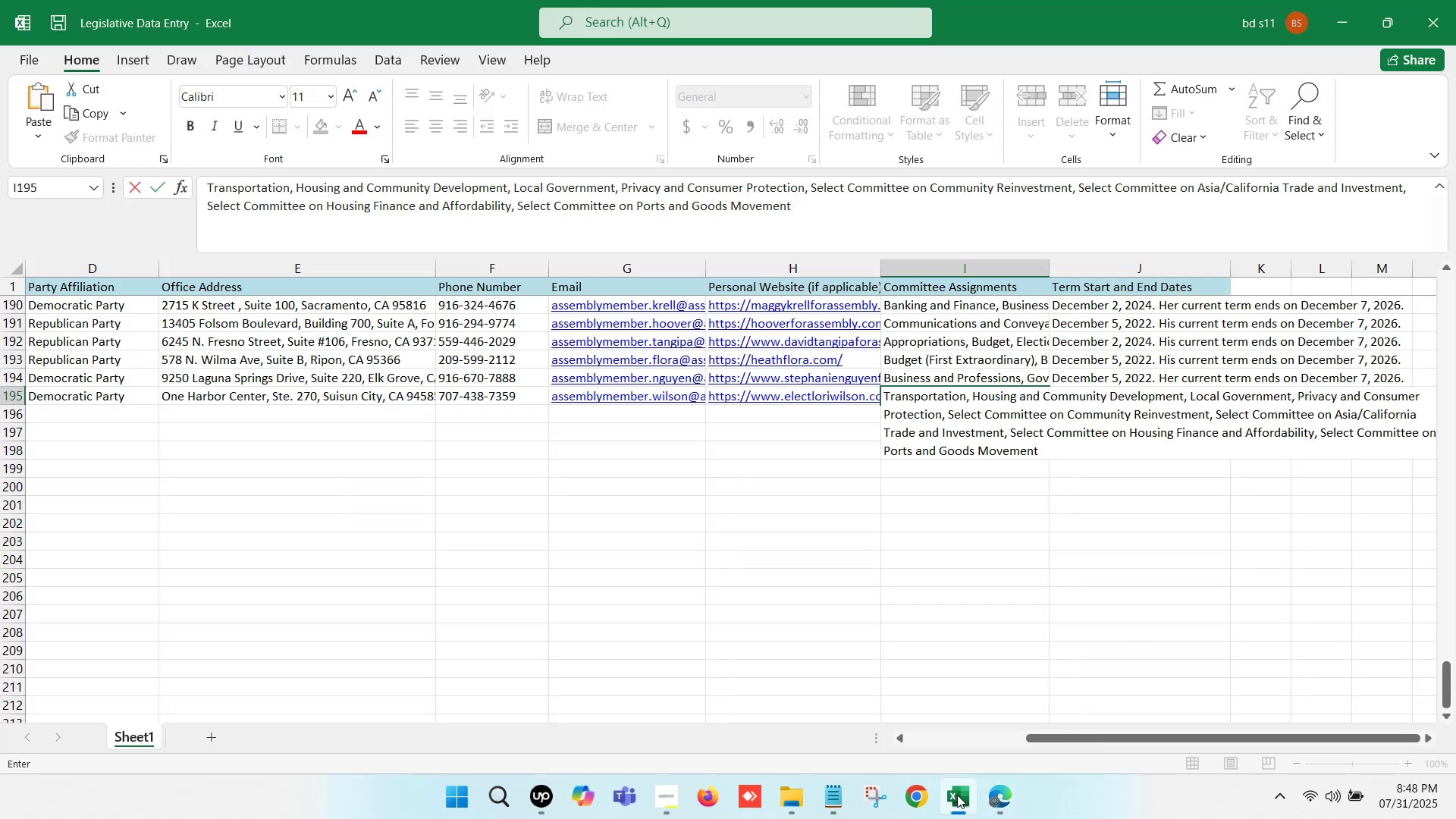 
key(Space)
 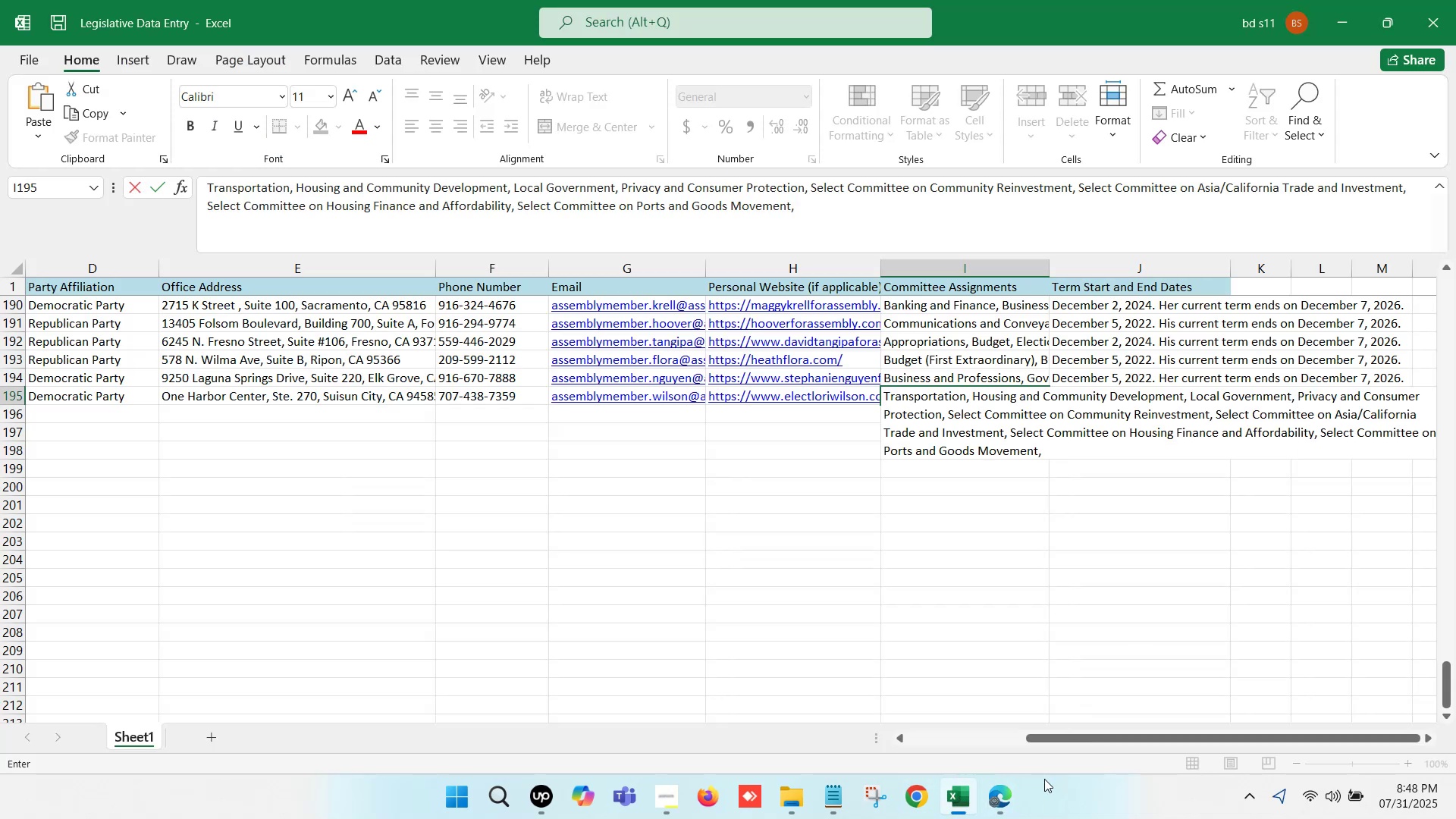 
left_click([1010, 798])
 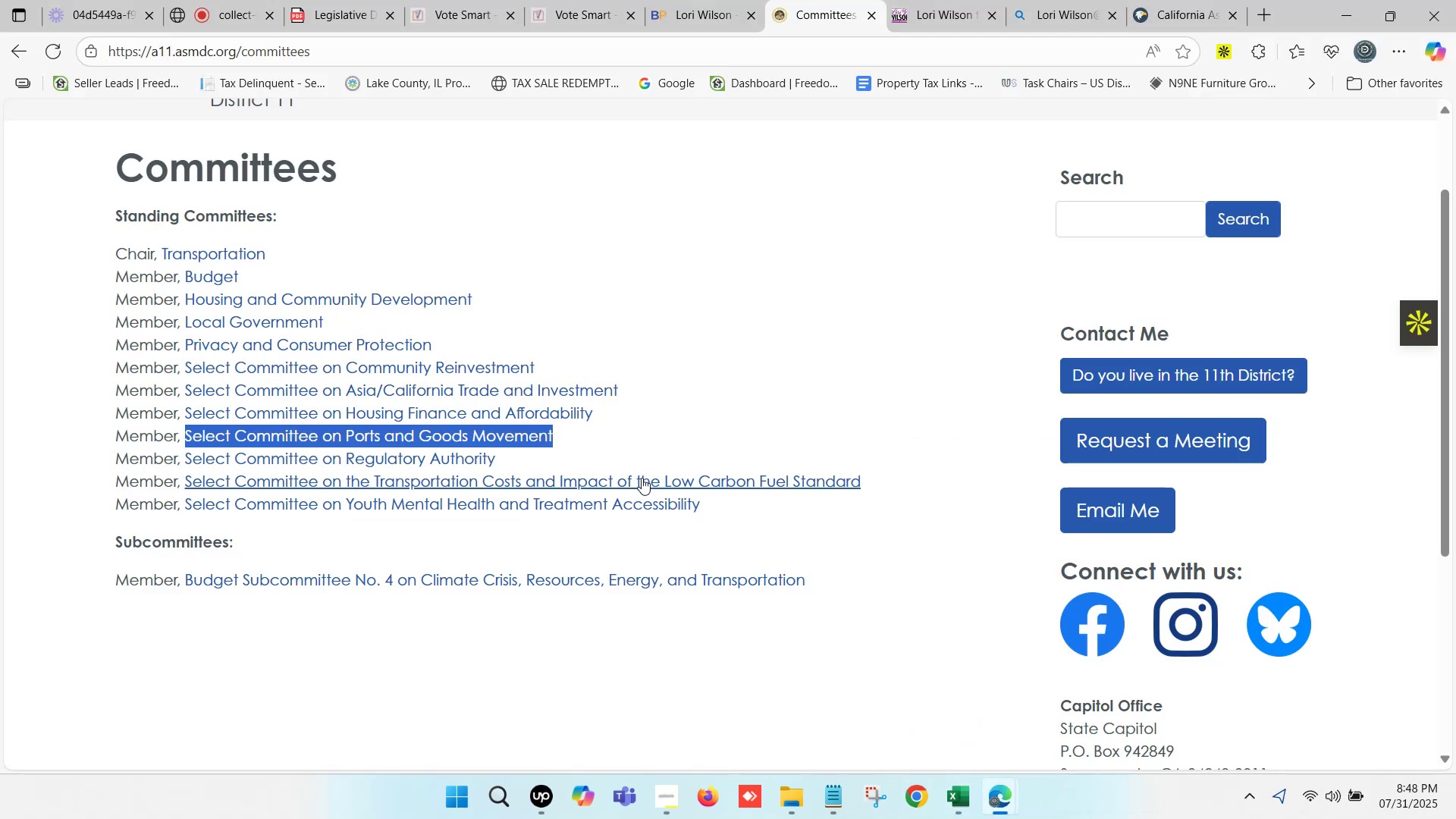 
left_click_drag(start_coordinate=[548, 460], to_coordinate=[185, 458])
 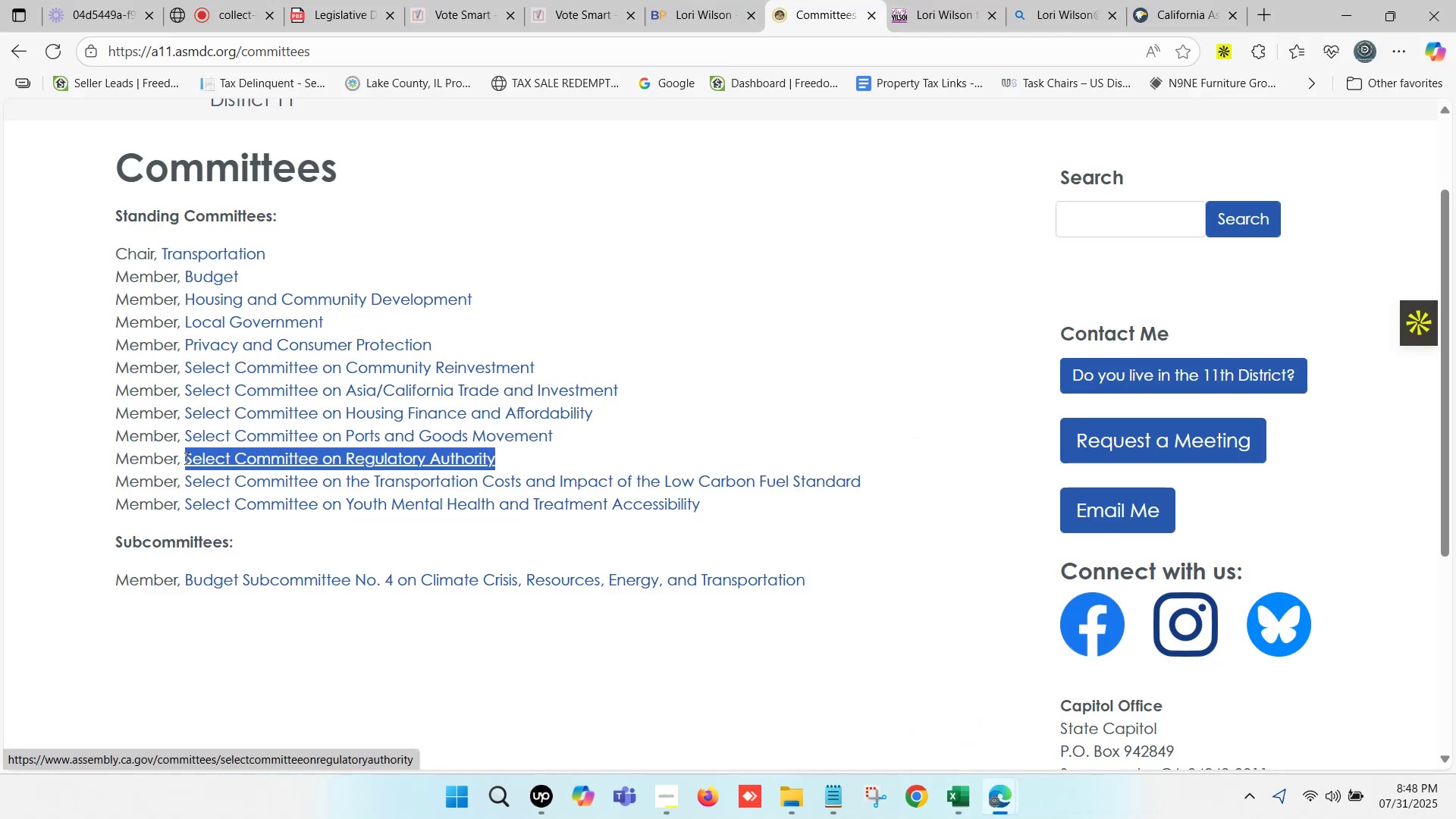 
key(Control+C)
 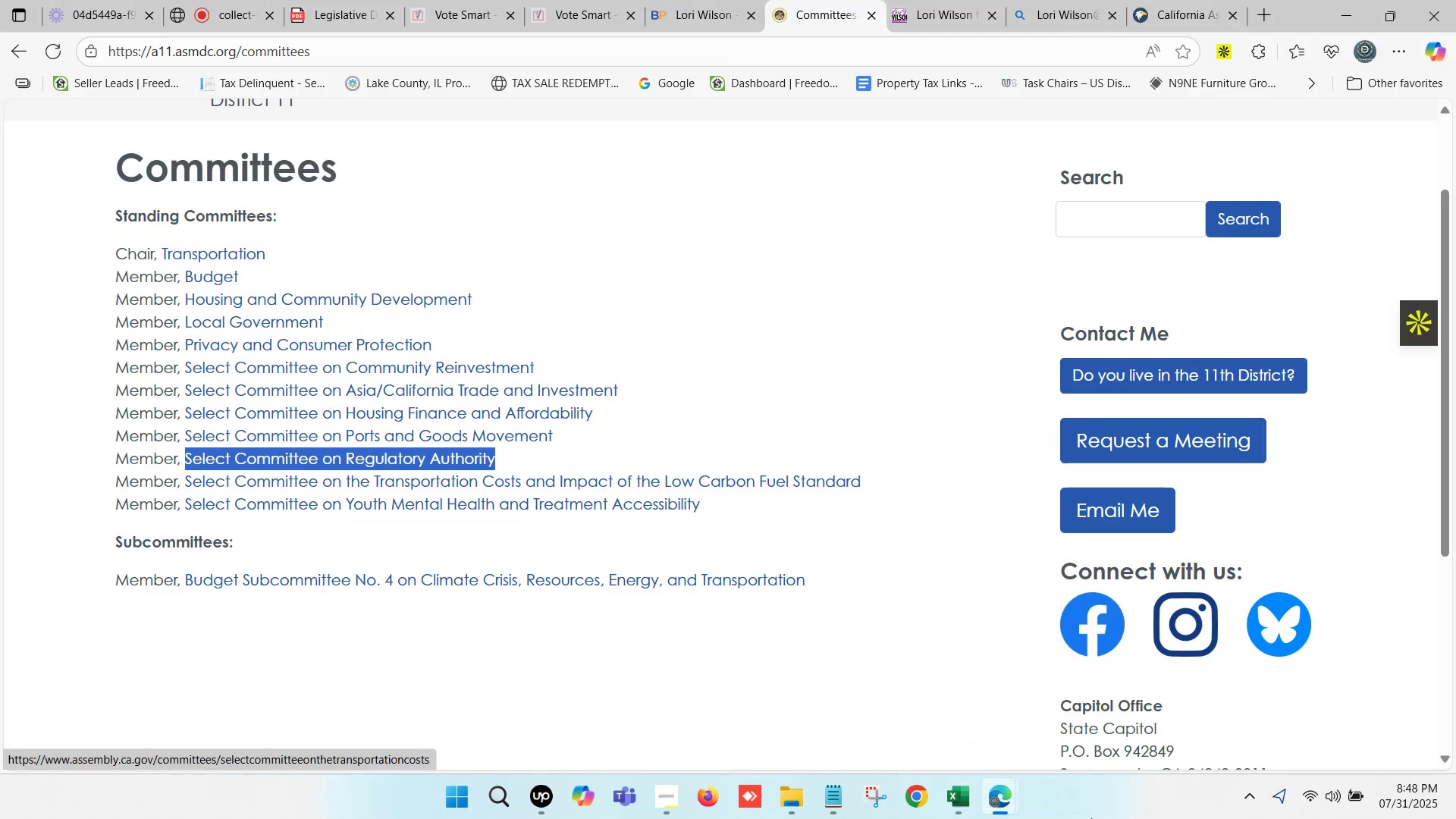 
key(Control+C)
 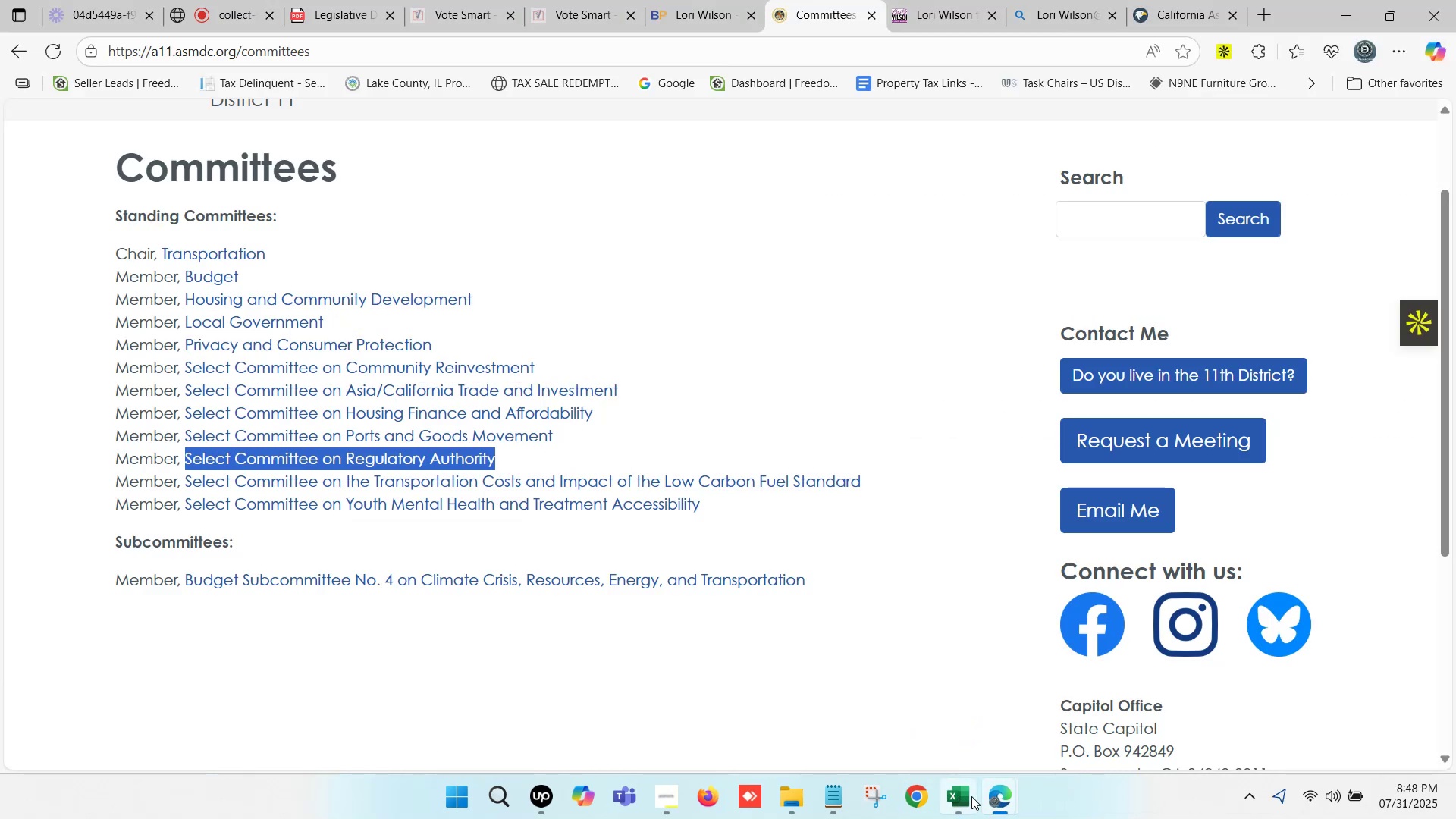 
left_click([971, 796])
 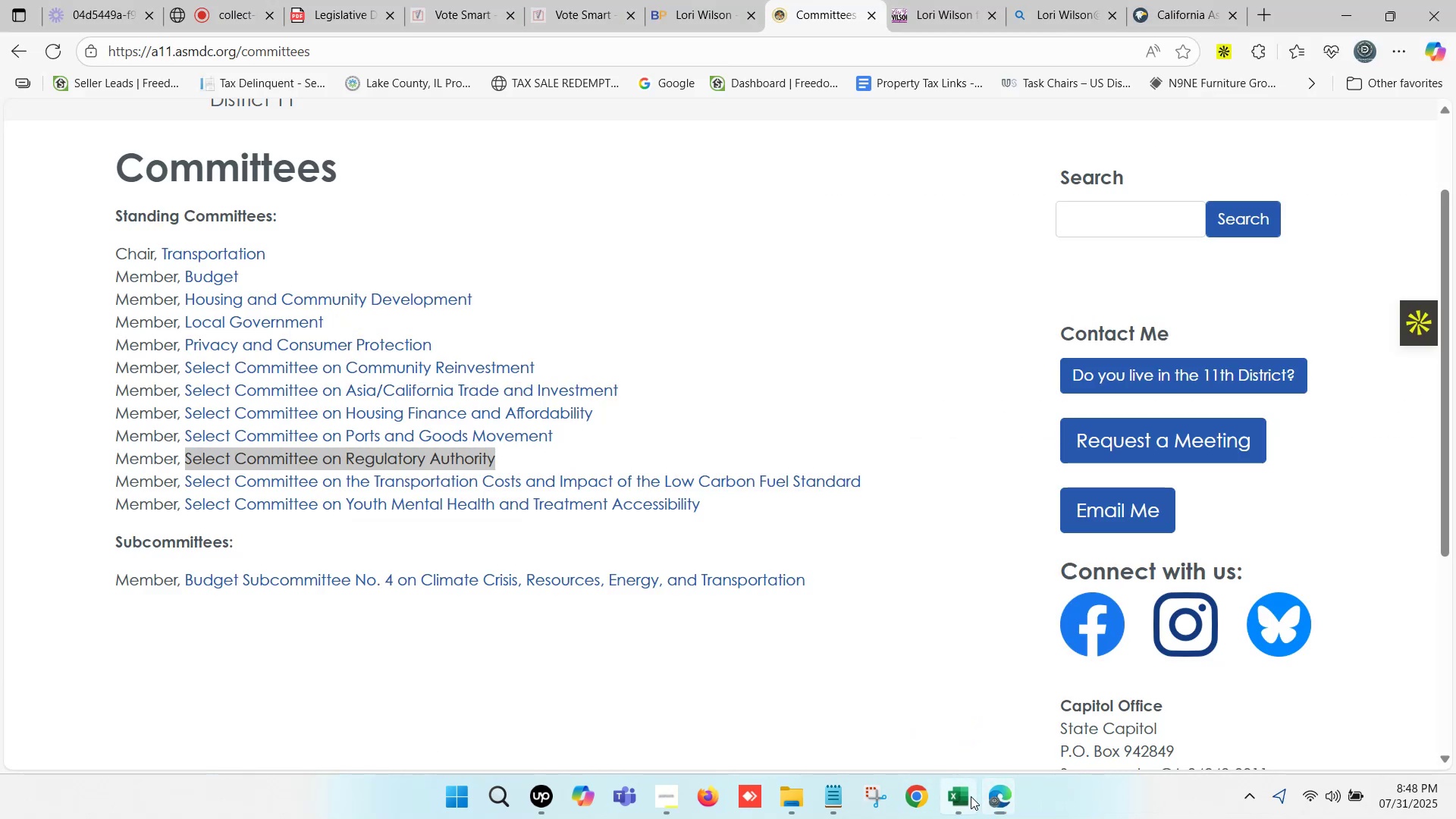 
key(Control+ControlLeft)
 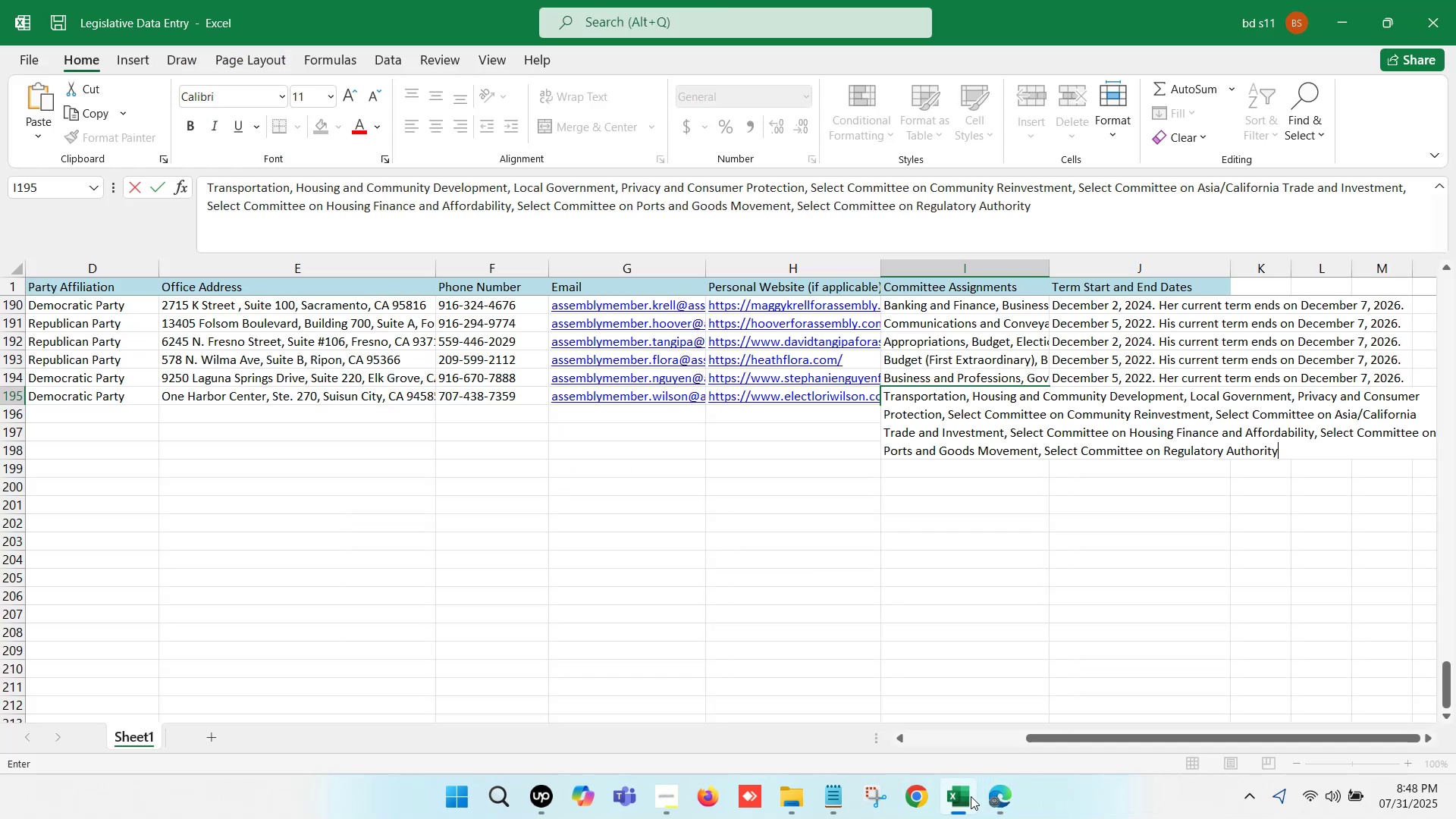 
key(Control+V)
 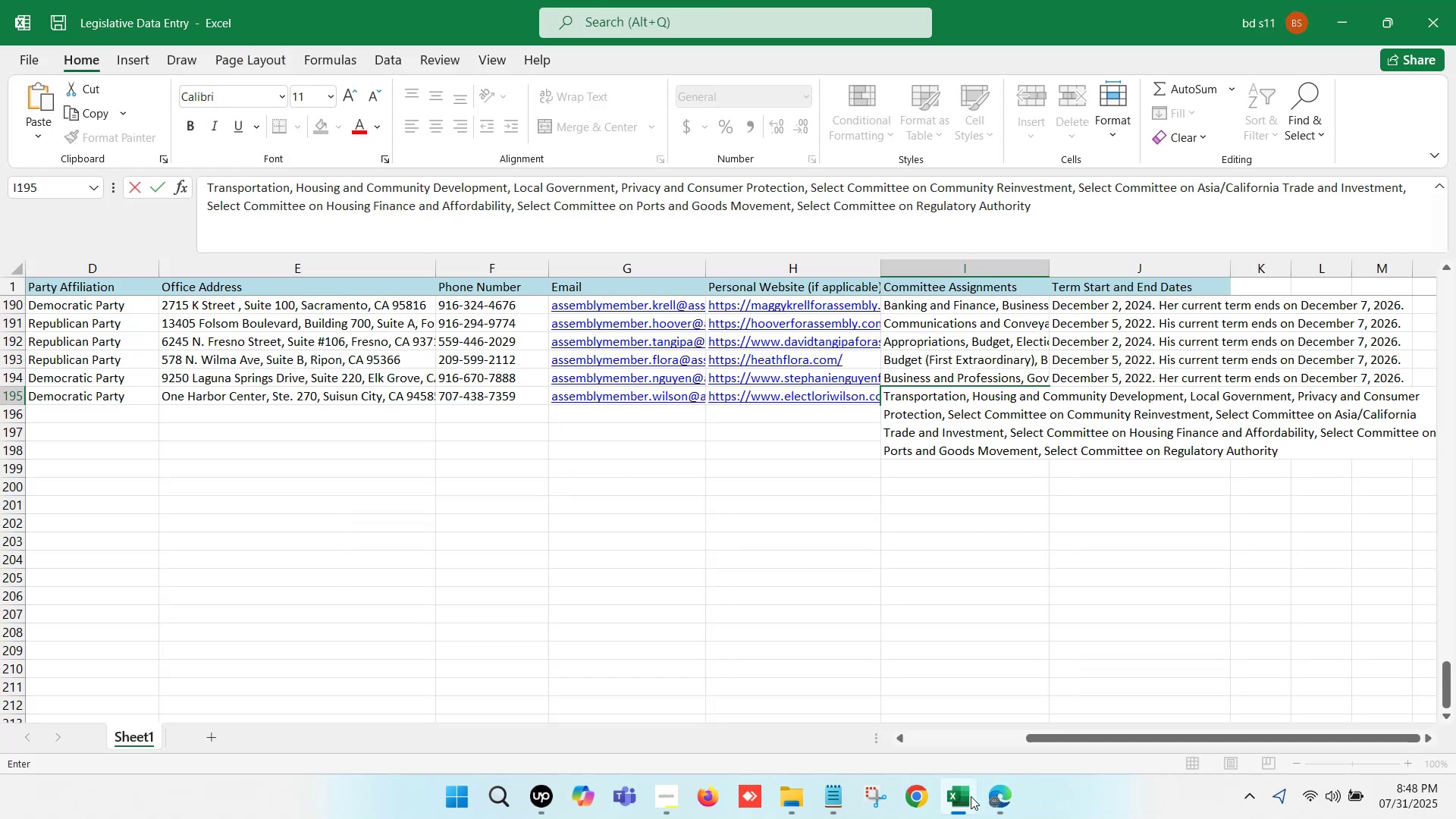 
key(Comma)
 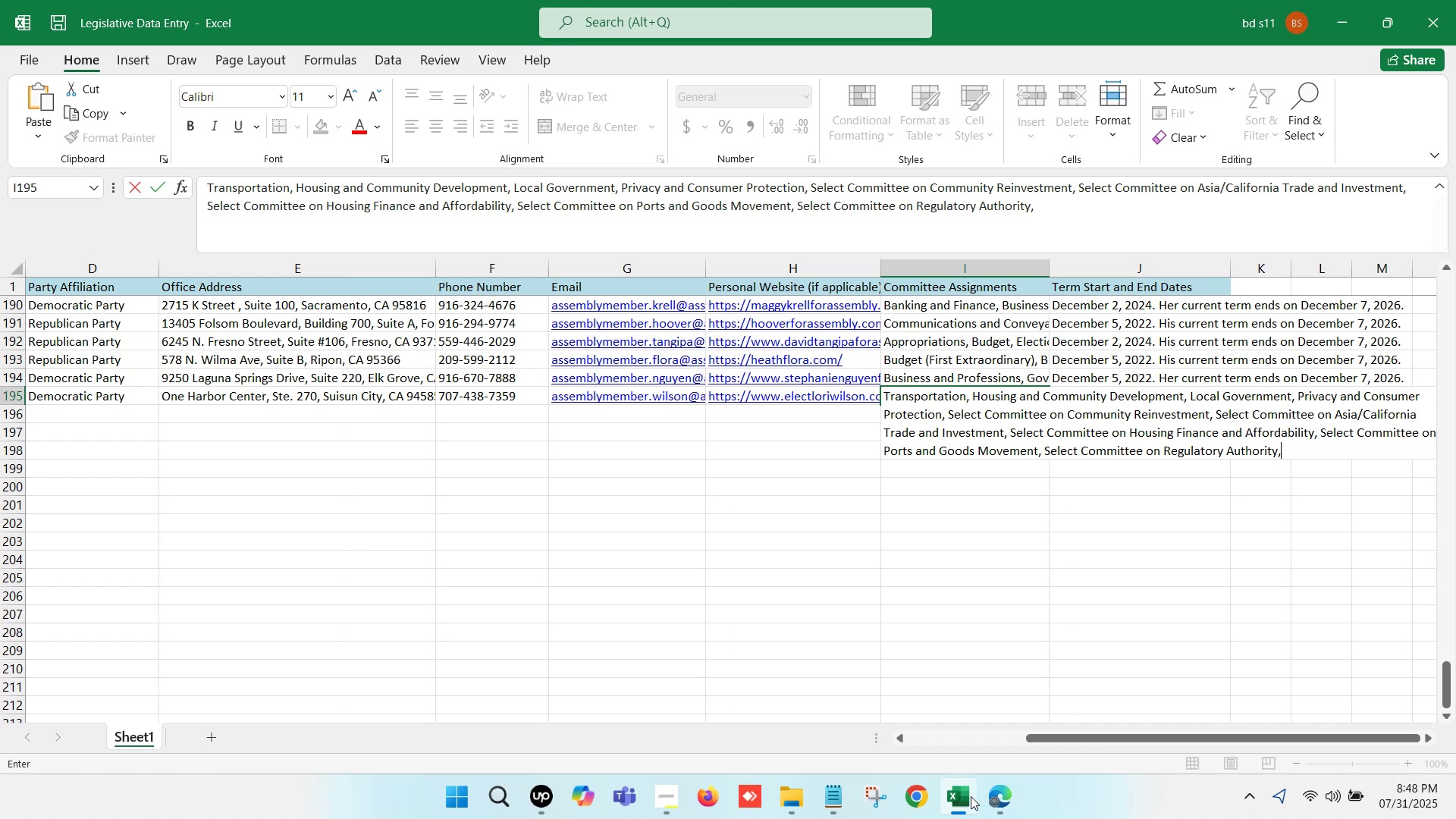 
key(Space)
 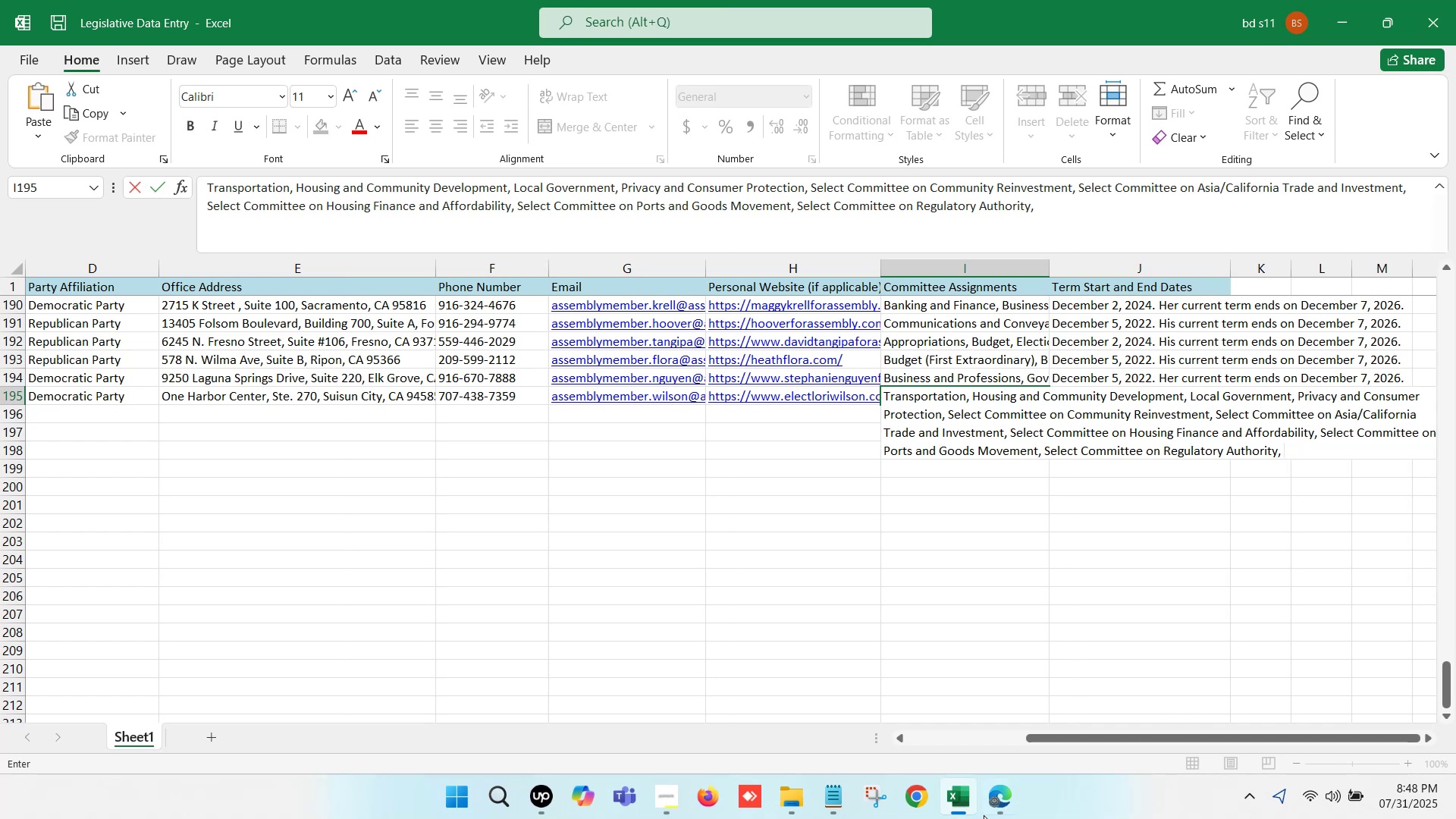 
left_click([990, 801])
 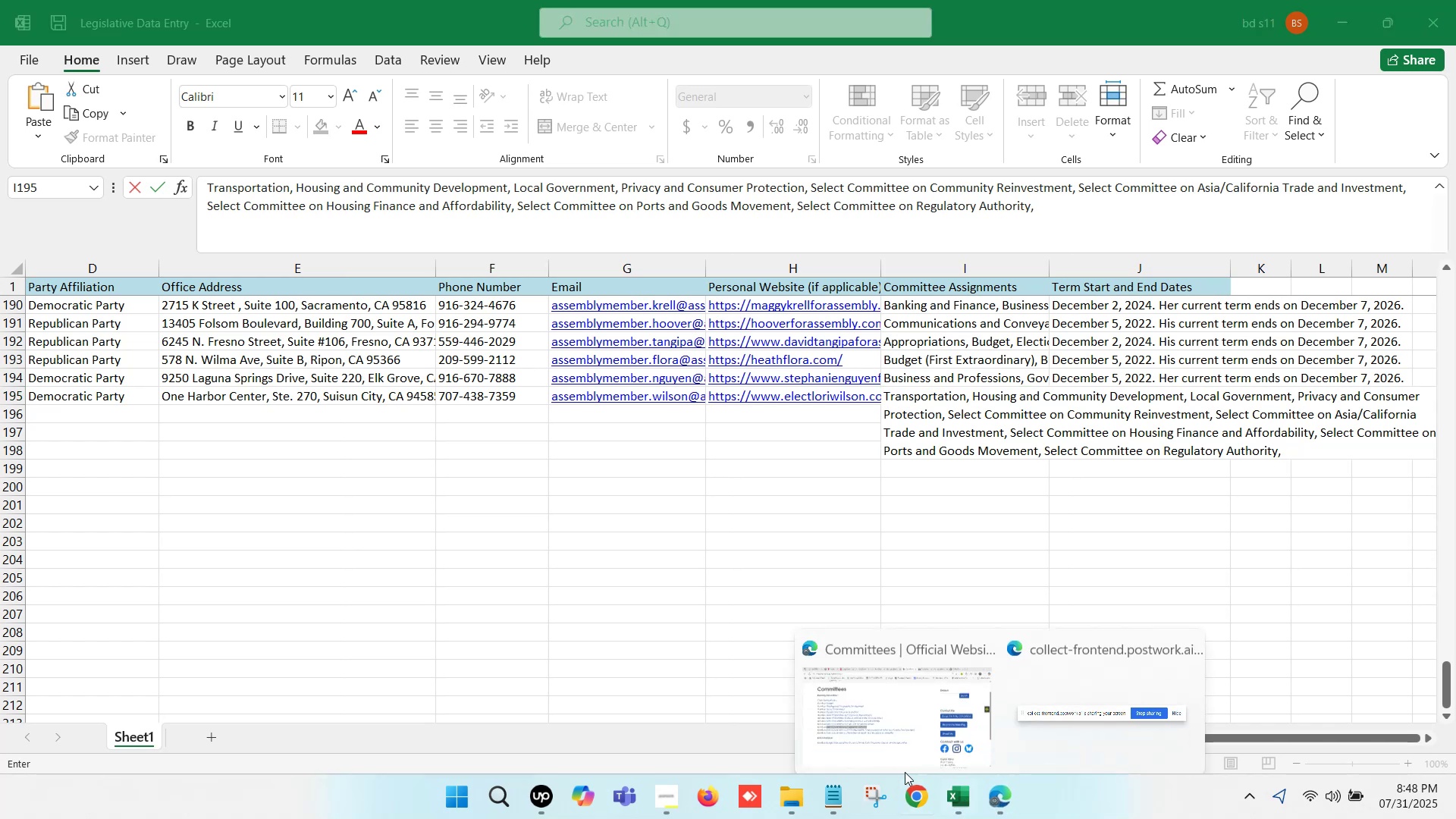 
left_click([900, 742])
 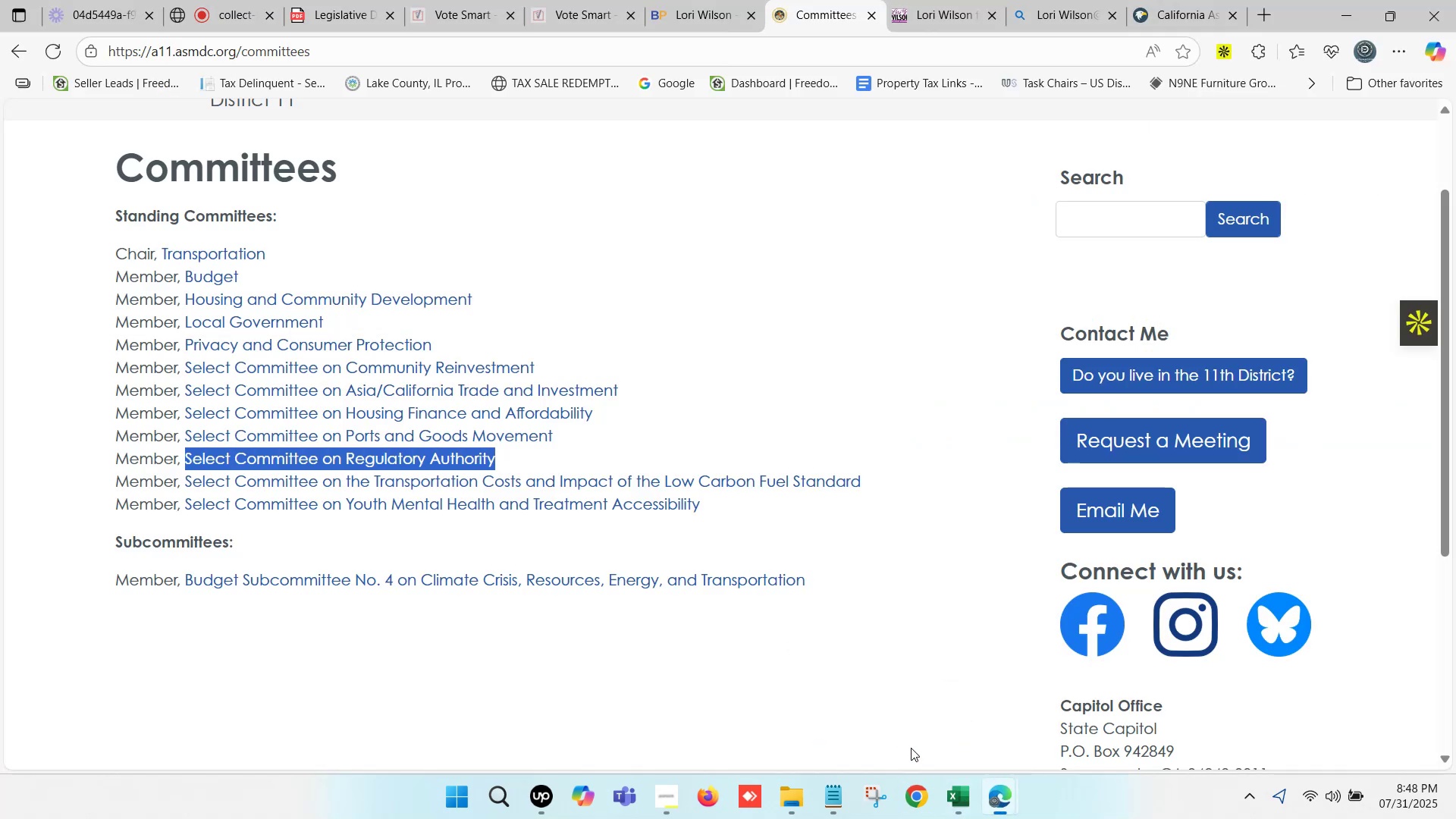 
scroll: coordinate [479, 414], scroll_direction: down, amount: 1.0
 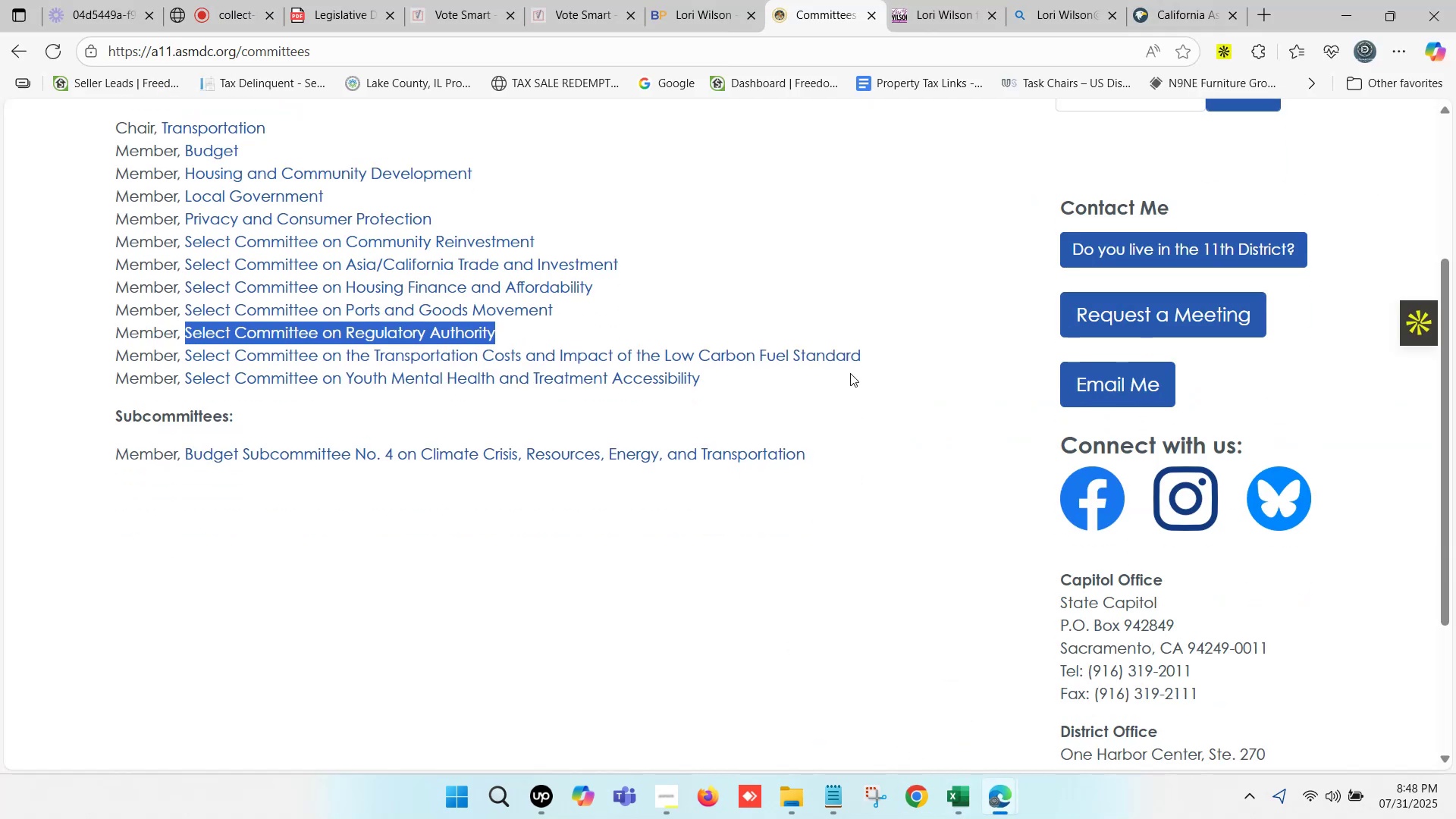 
left_click_drag(start_coordinate=[880, 356], to_coordinate=[187, 360])
 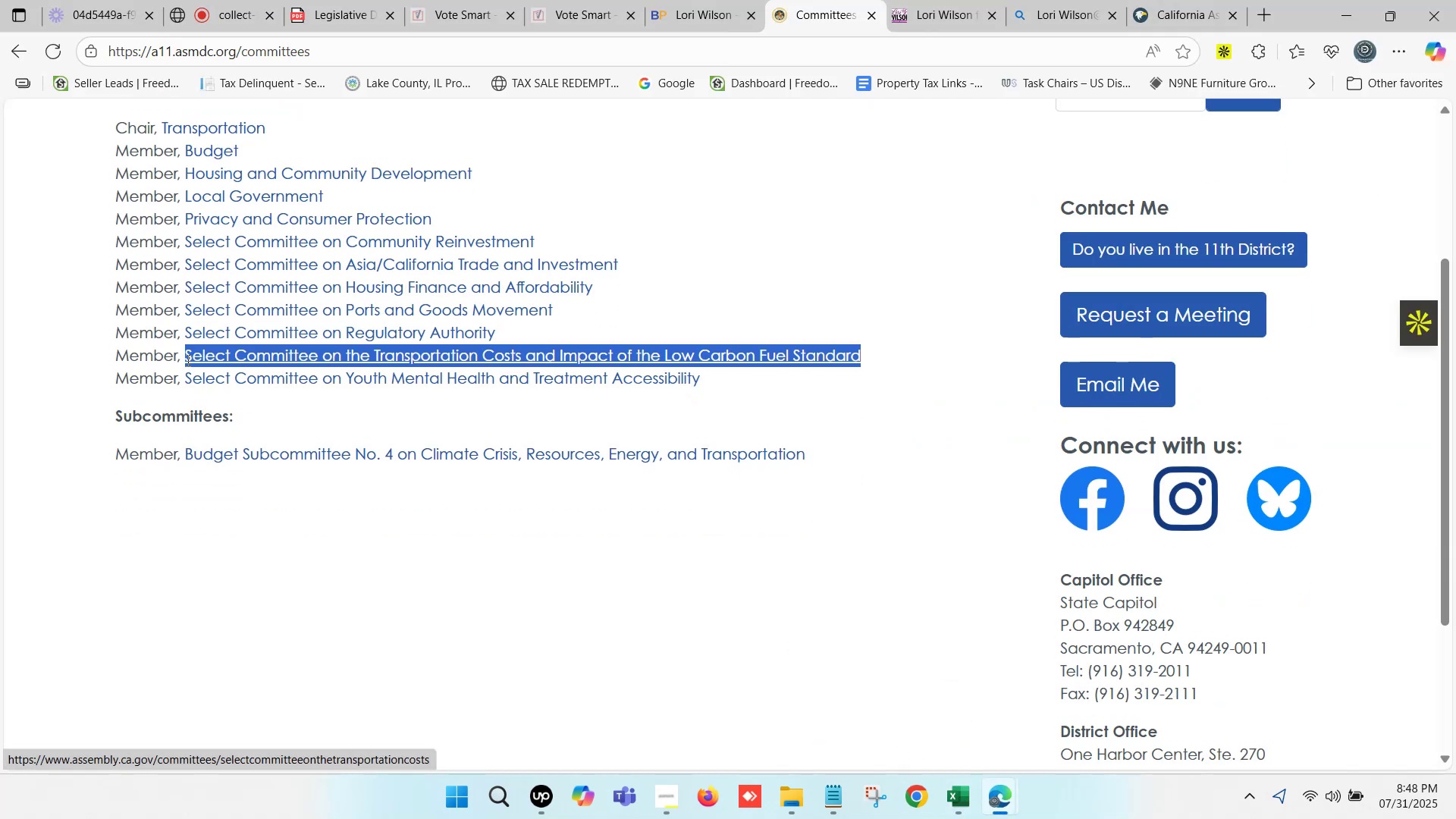 
key(Control+C)
 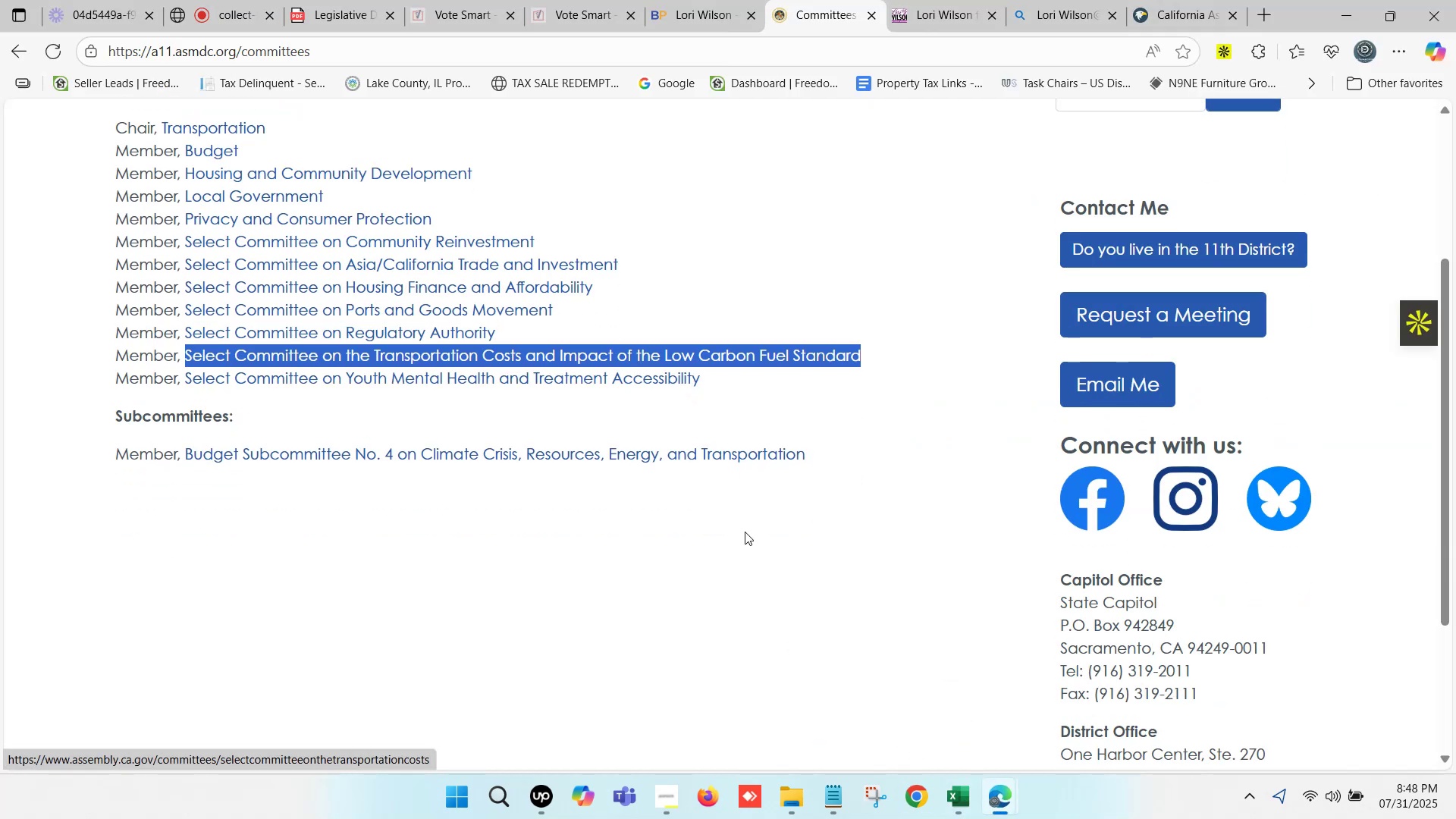 
key(Control+C)
 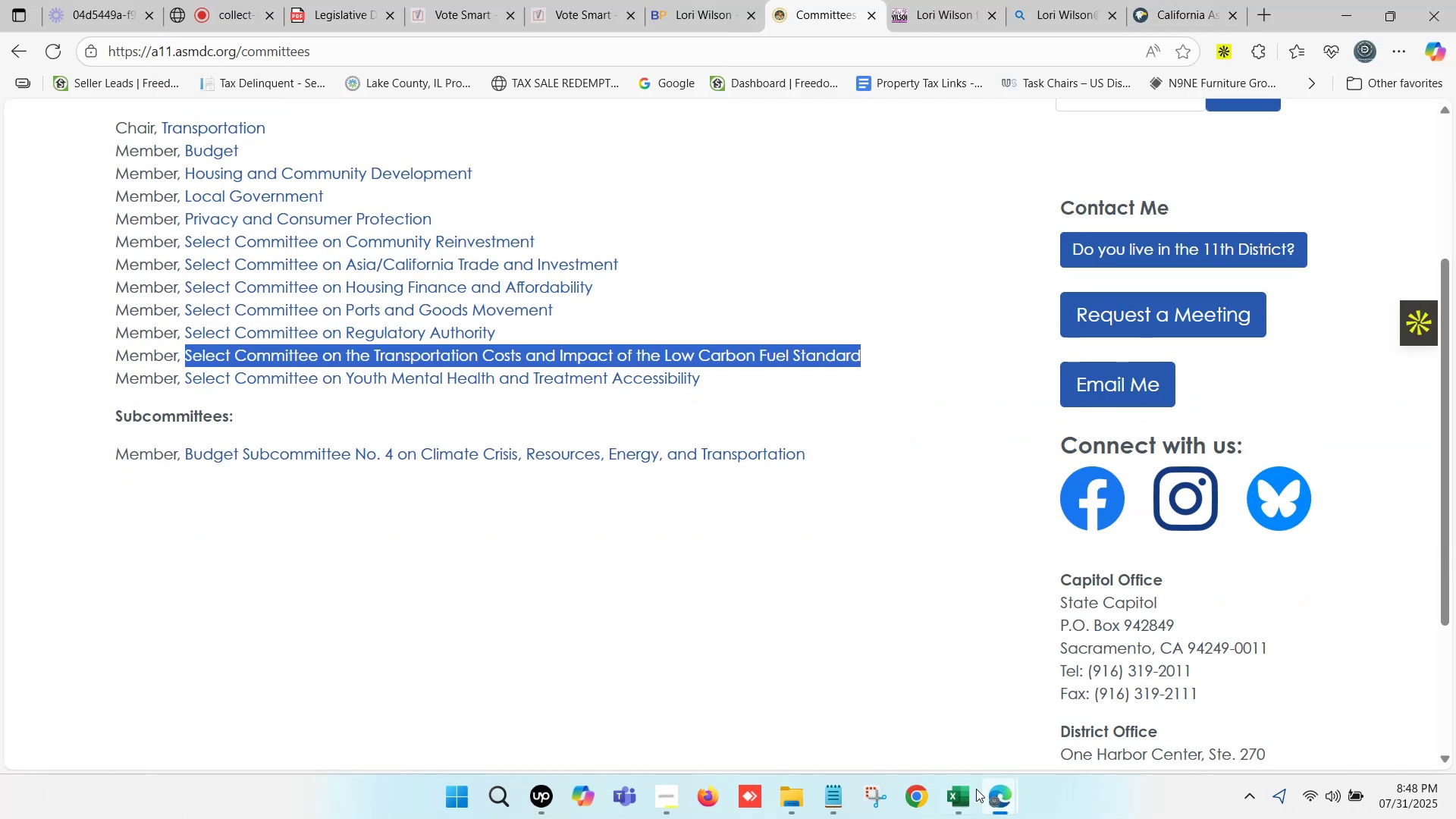 
left_click([965, 793])
 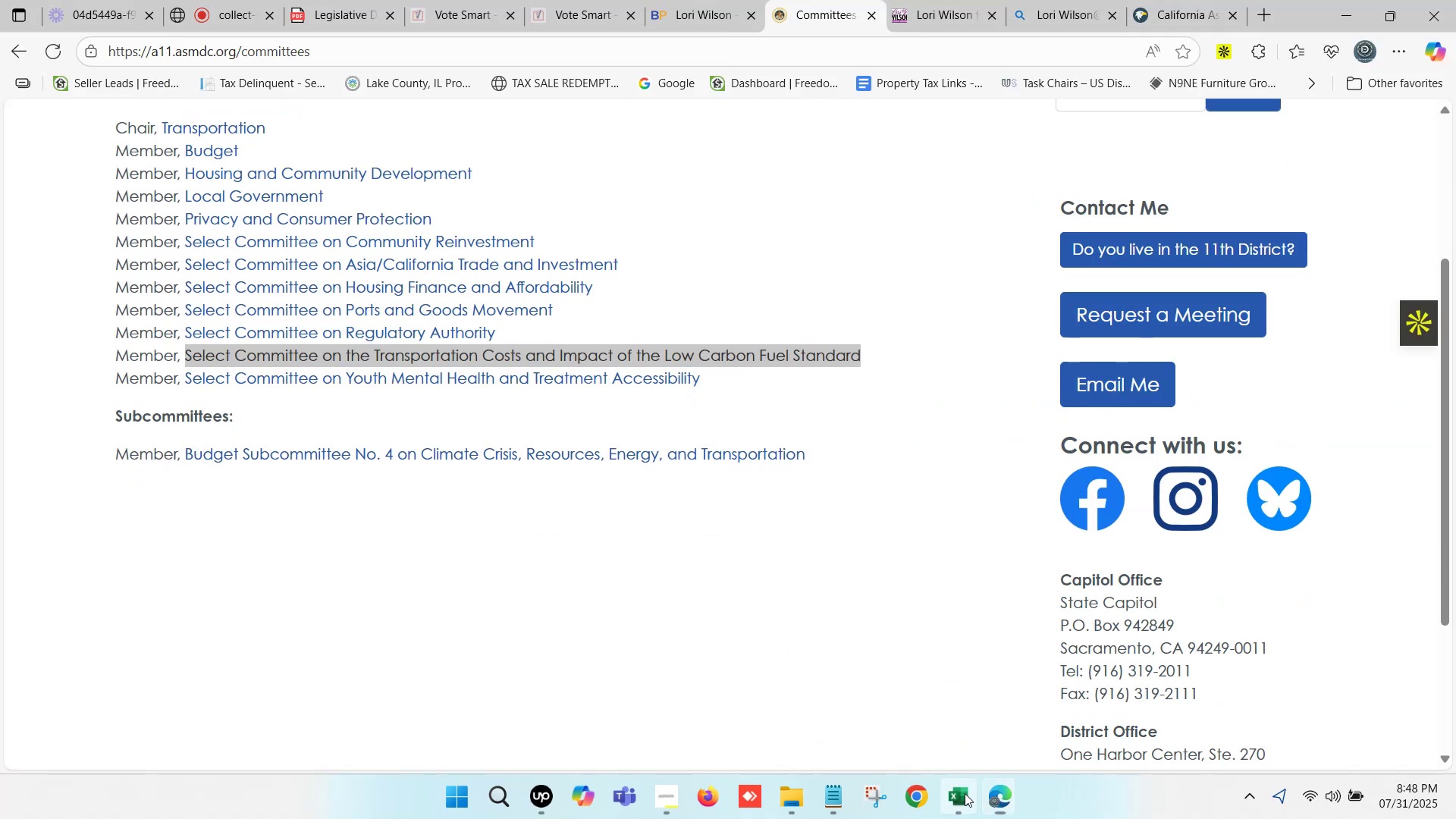 
key(Control+ControlLeft)
 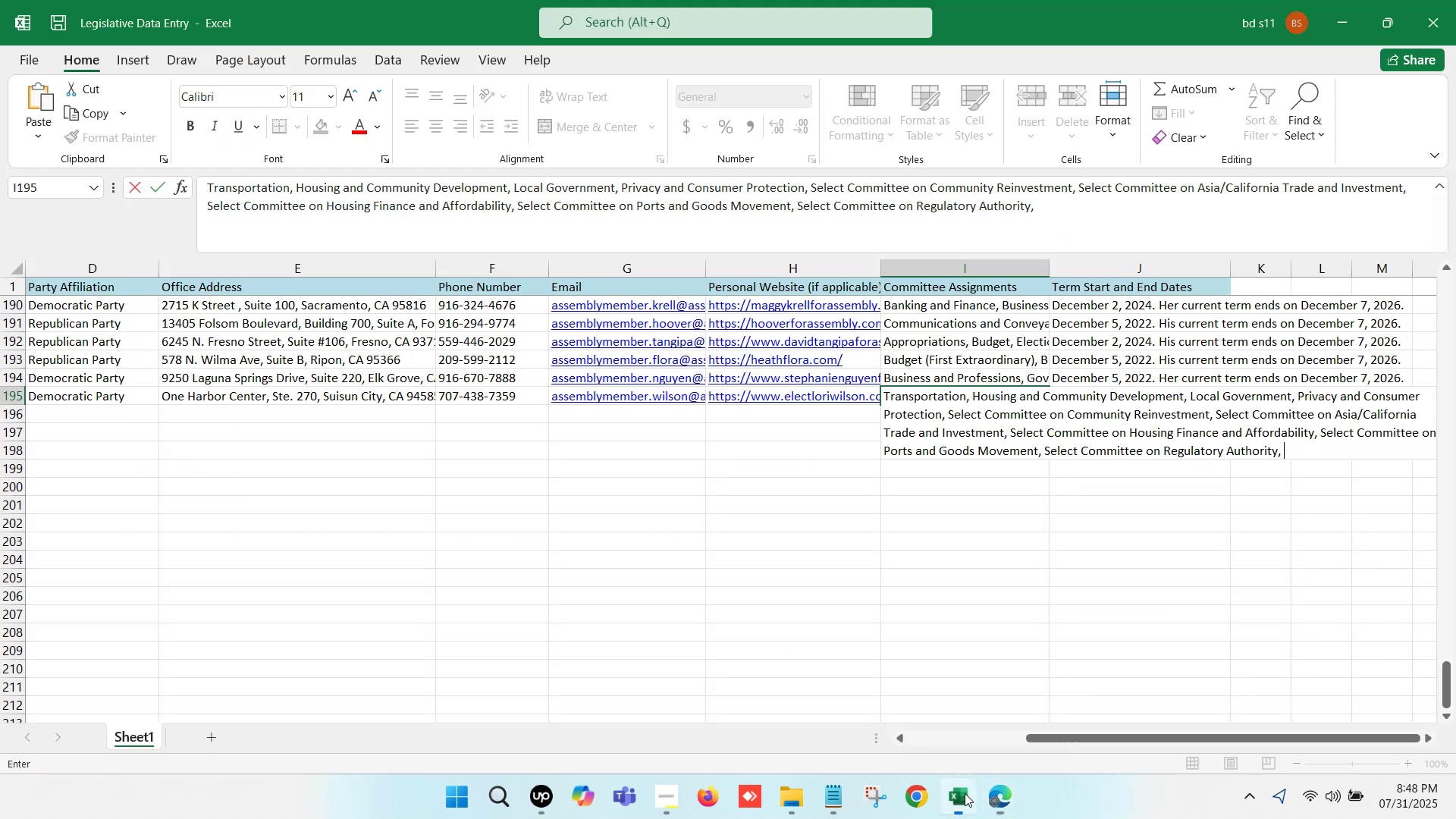 
key(Control+V)
 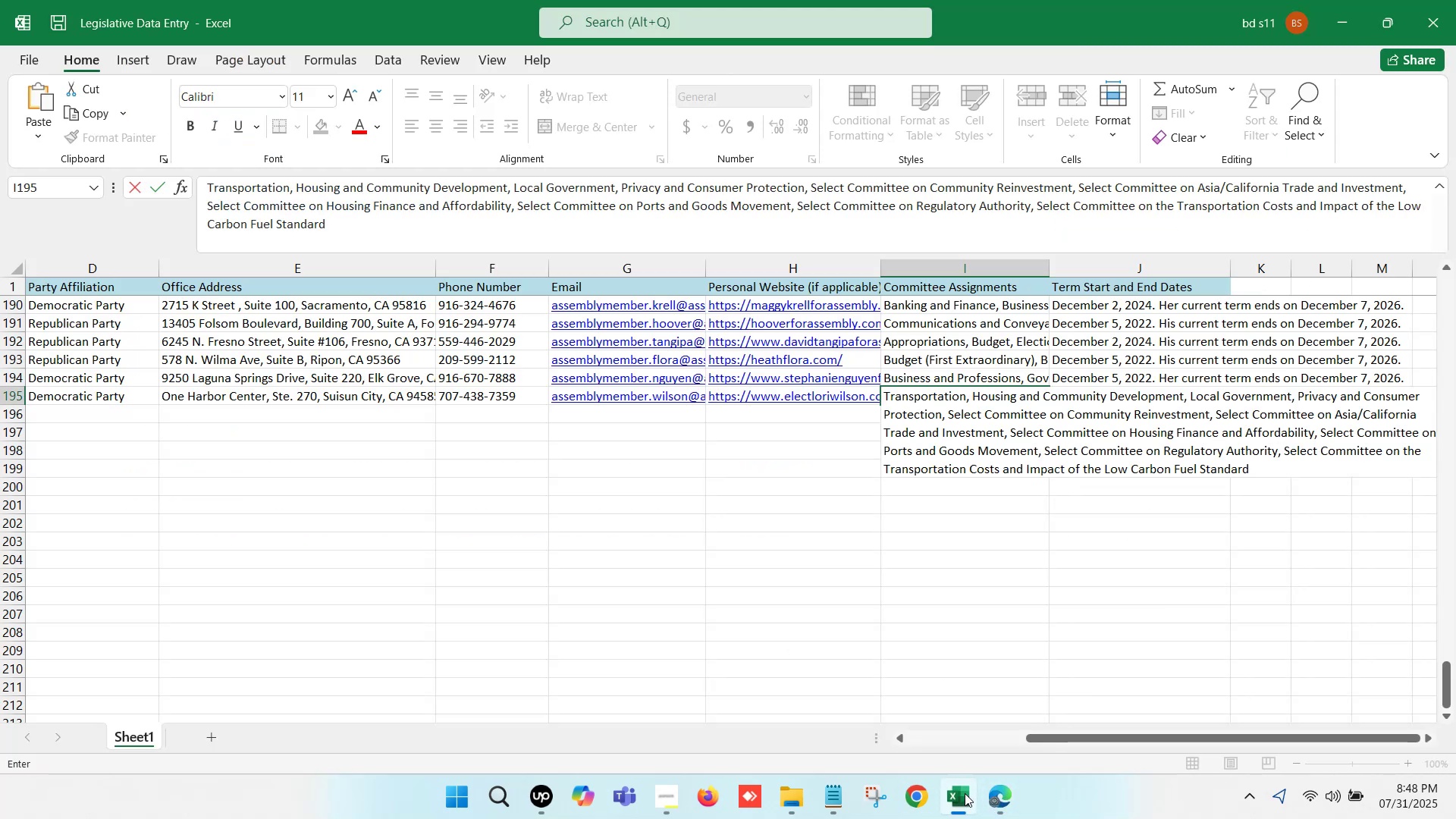 
key(Comma)
 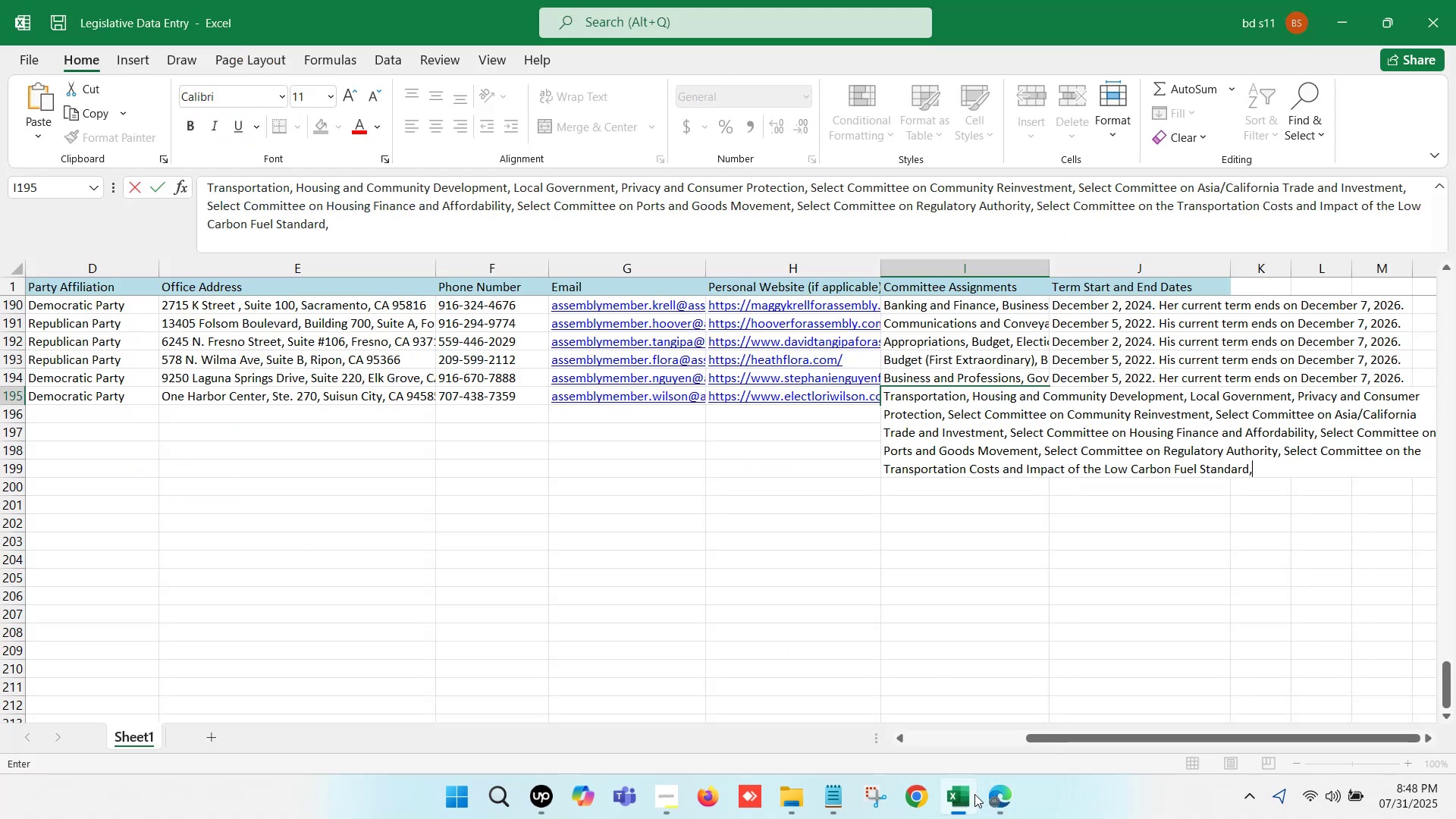 
key(Space)
 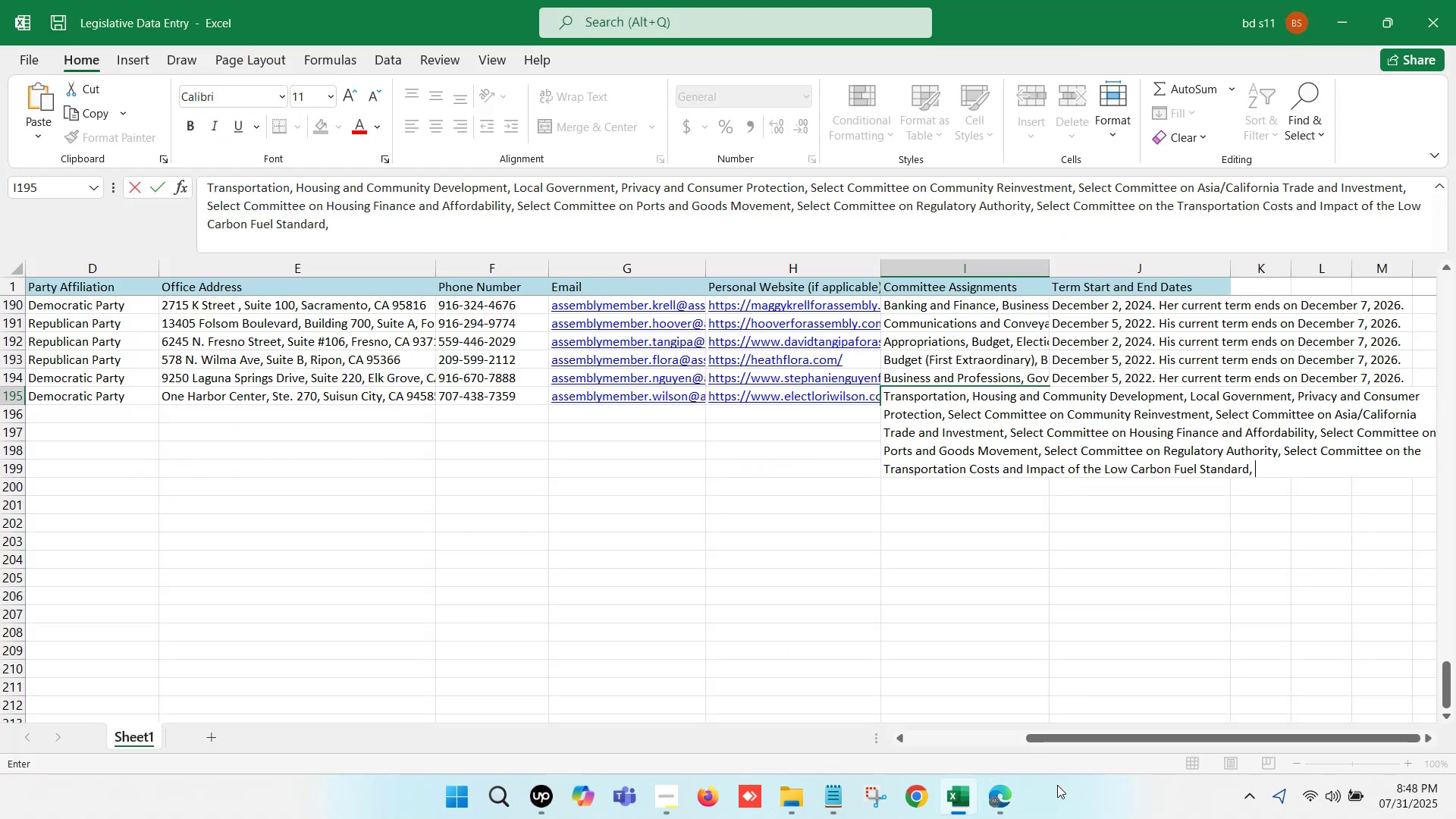 
left_click([1000, 792])
 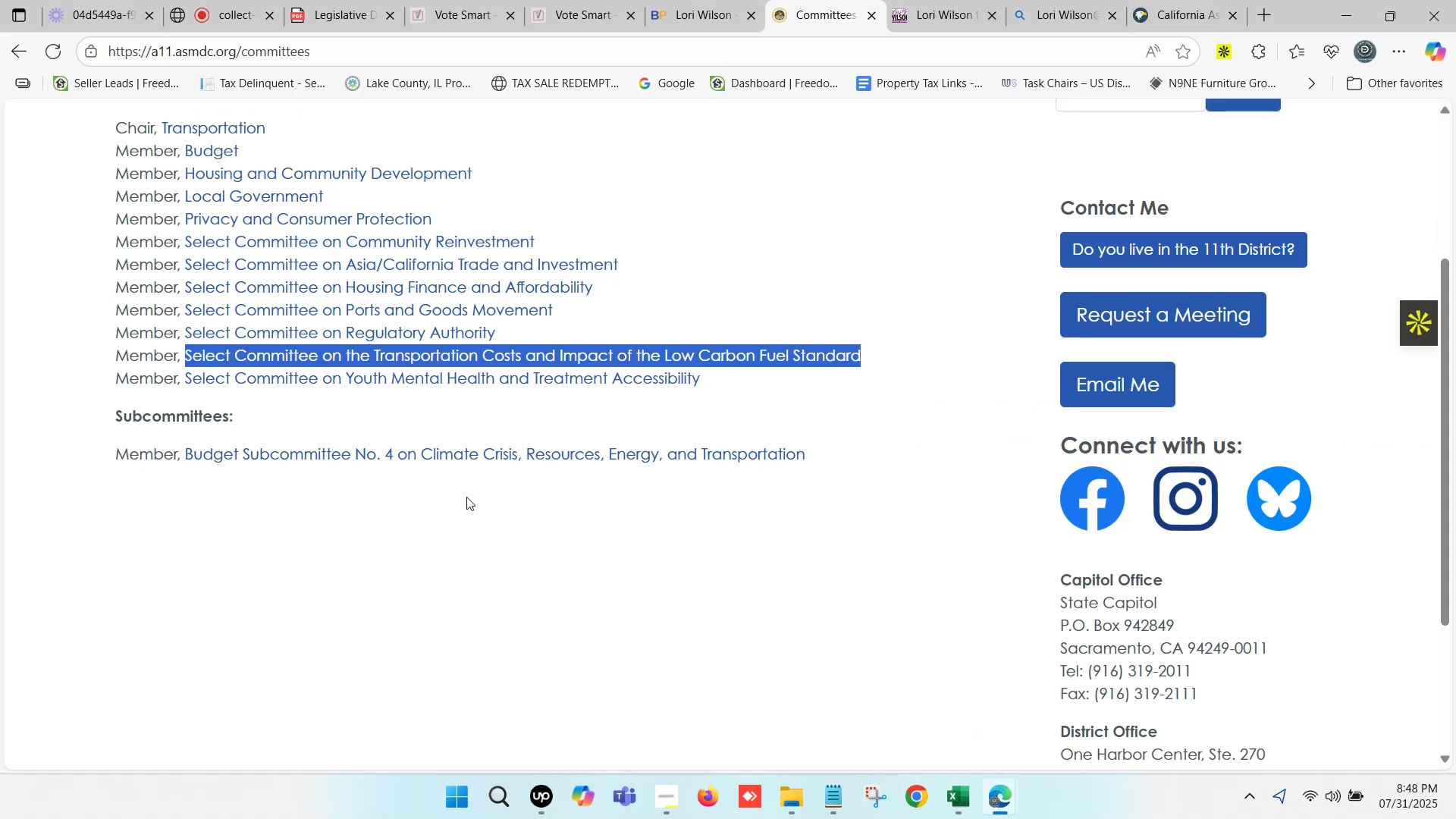 
left_click_drag(start_coordinate=[761, 373], to_coordinate=[187, 382])
 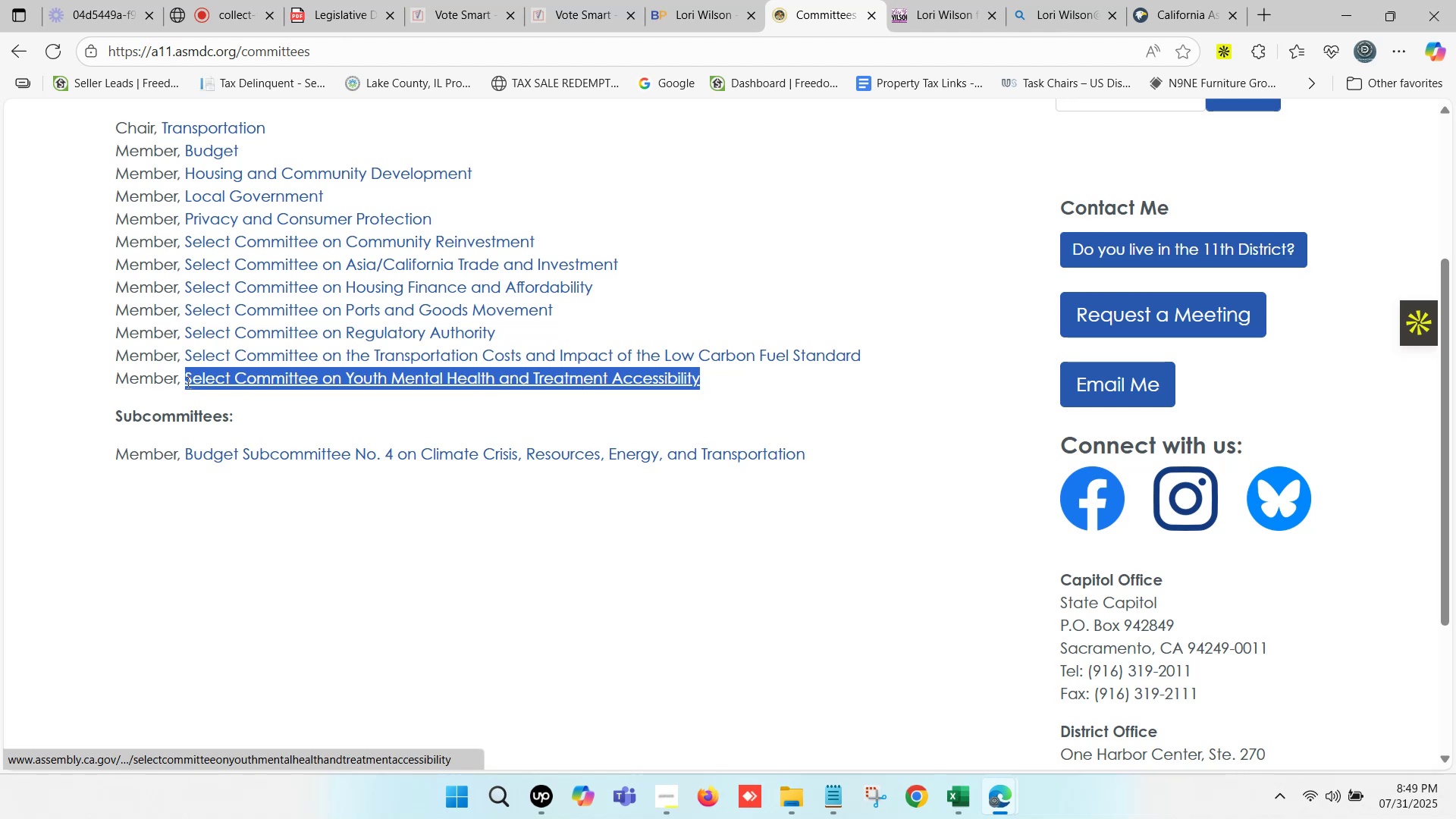 
key(Control+C)
 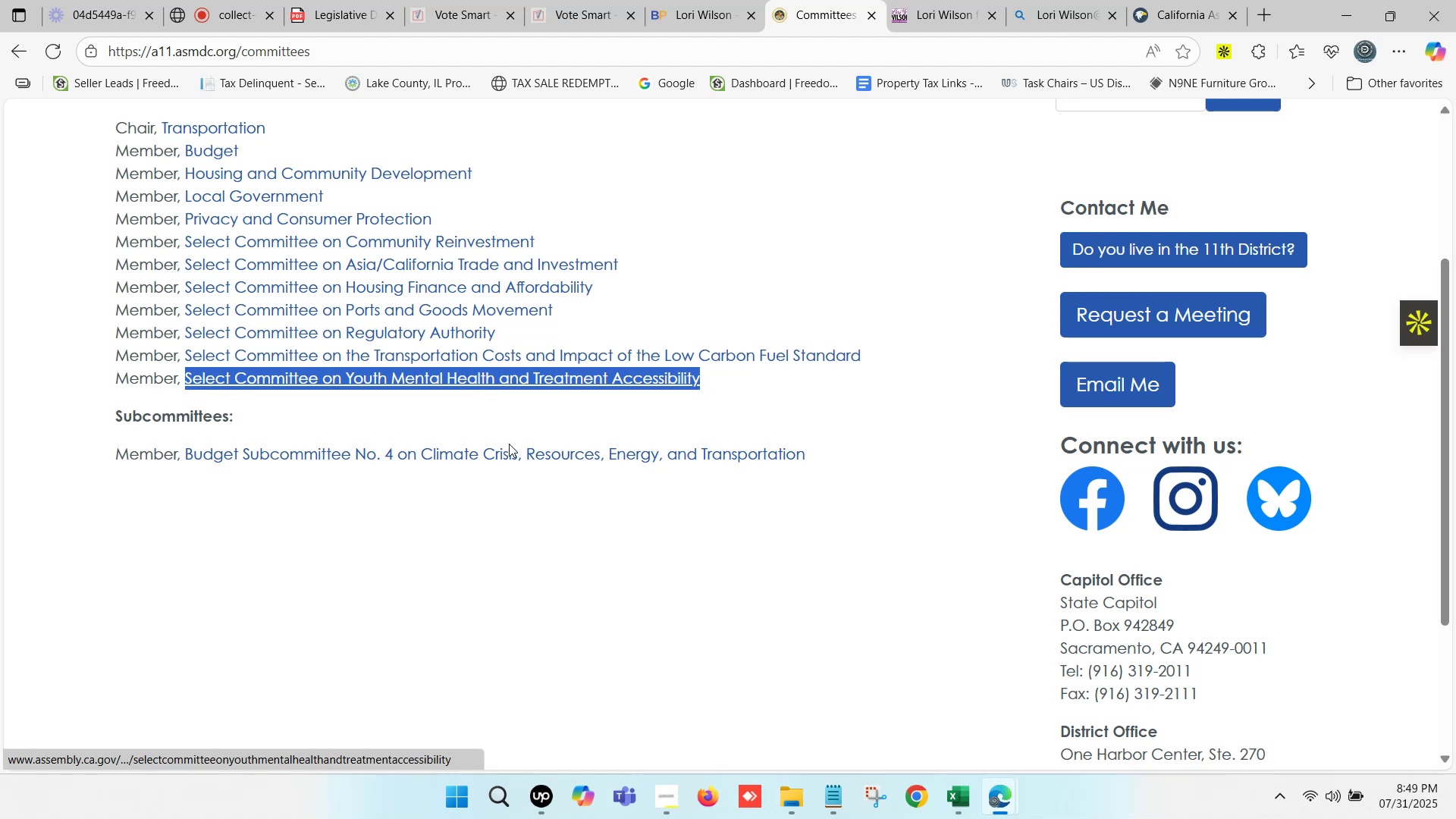 
key(Control+C)
 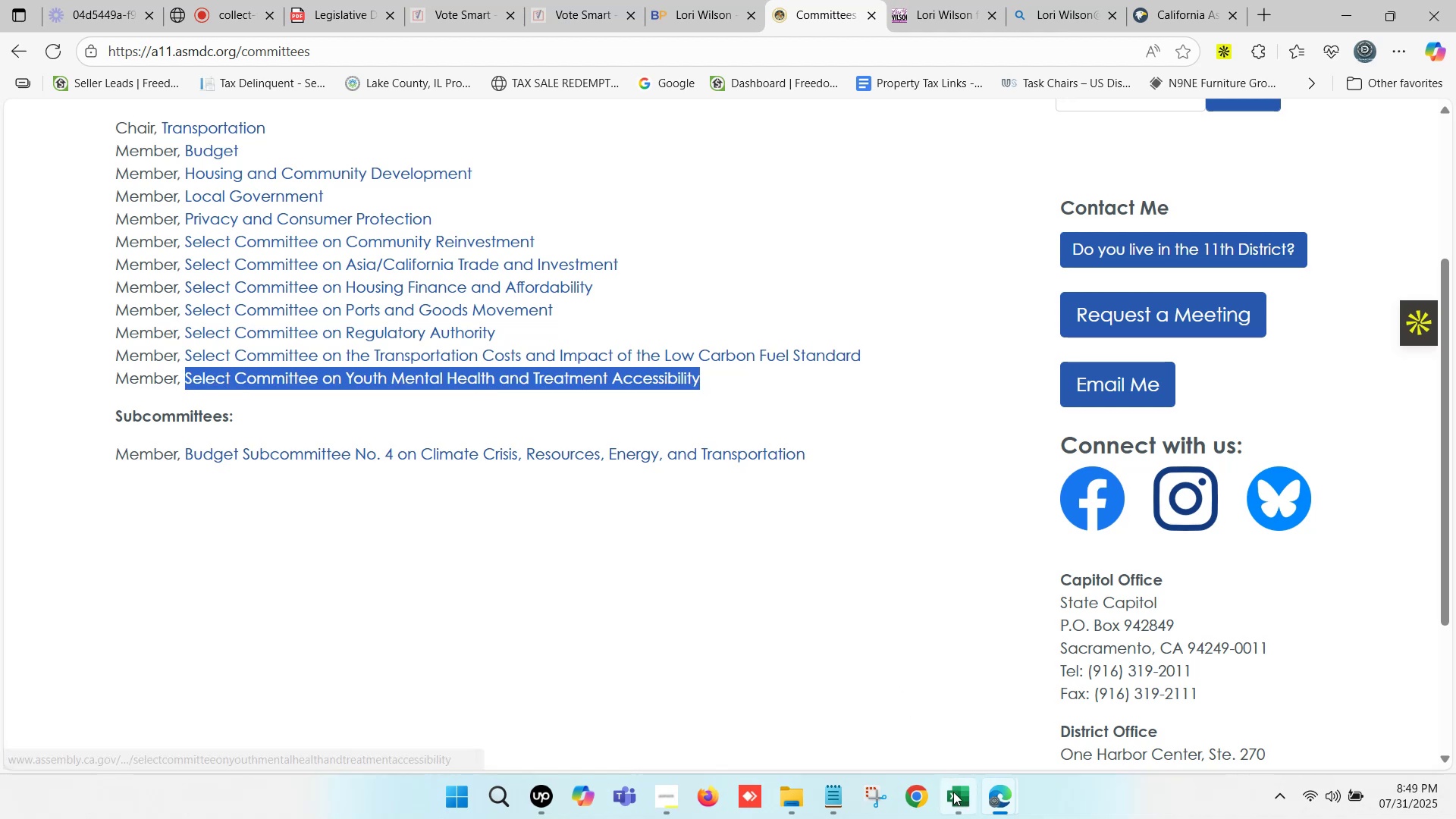 
left_click([956, 797])
 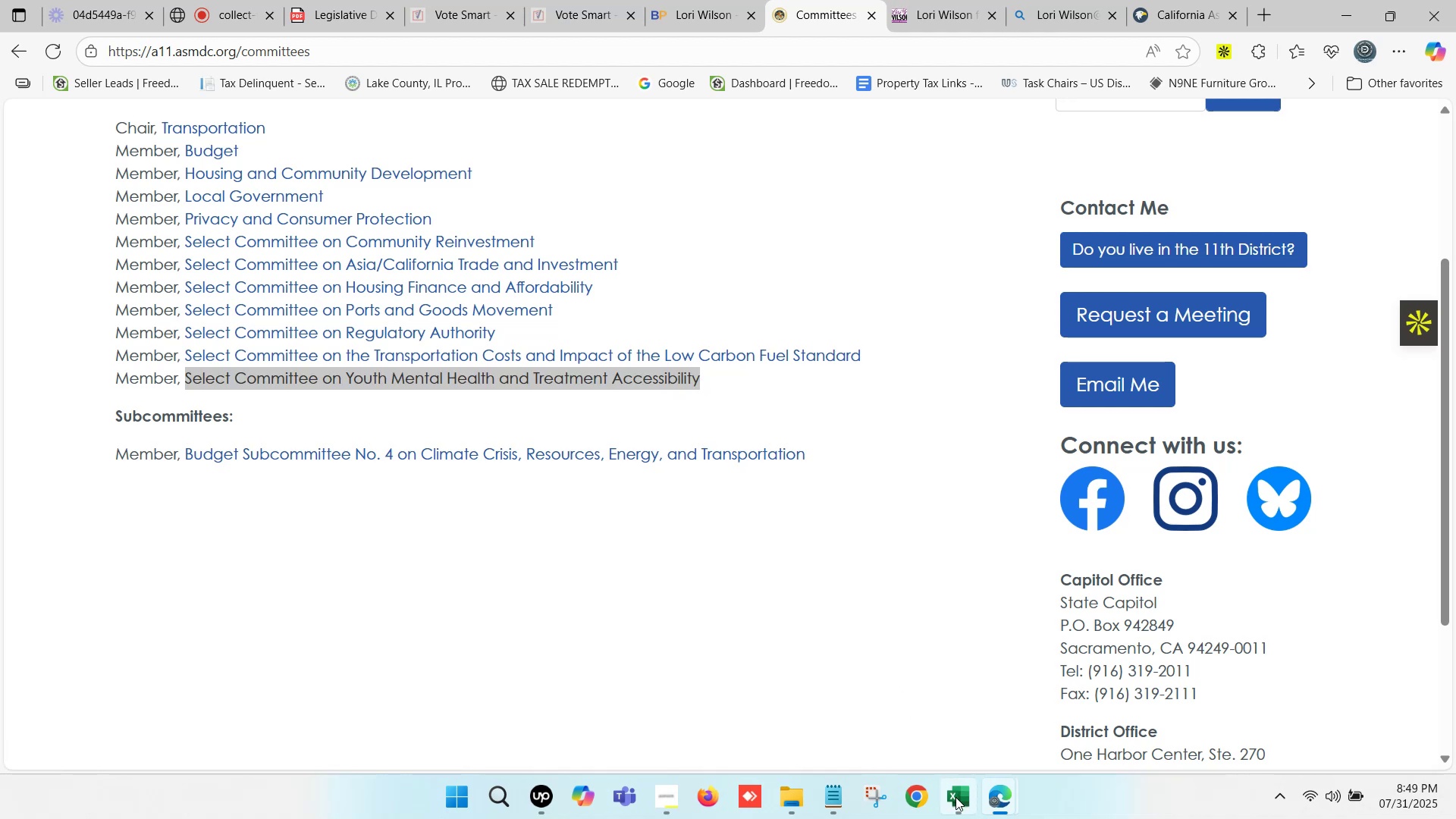 
key(Control+ControlLeft)
 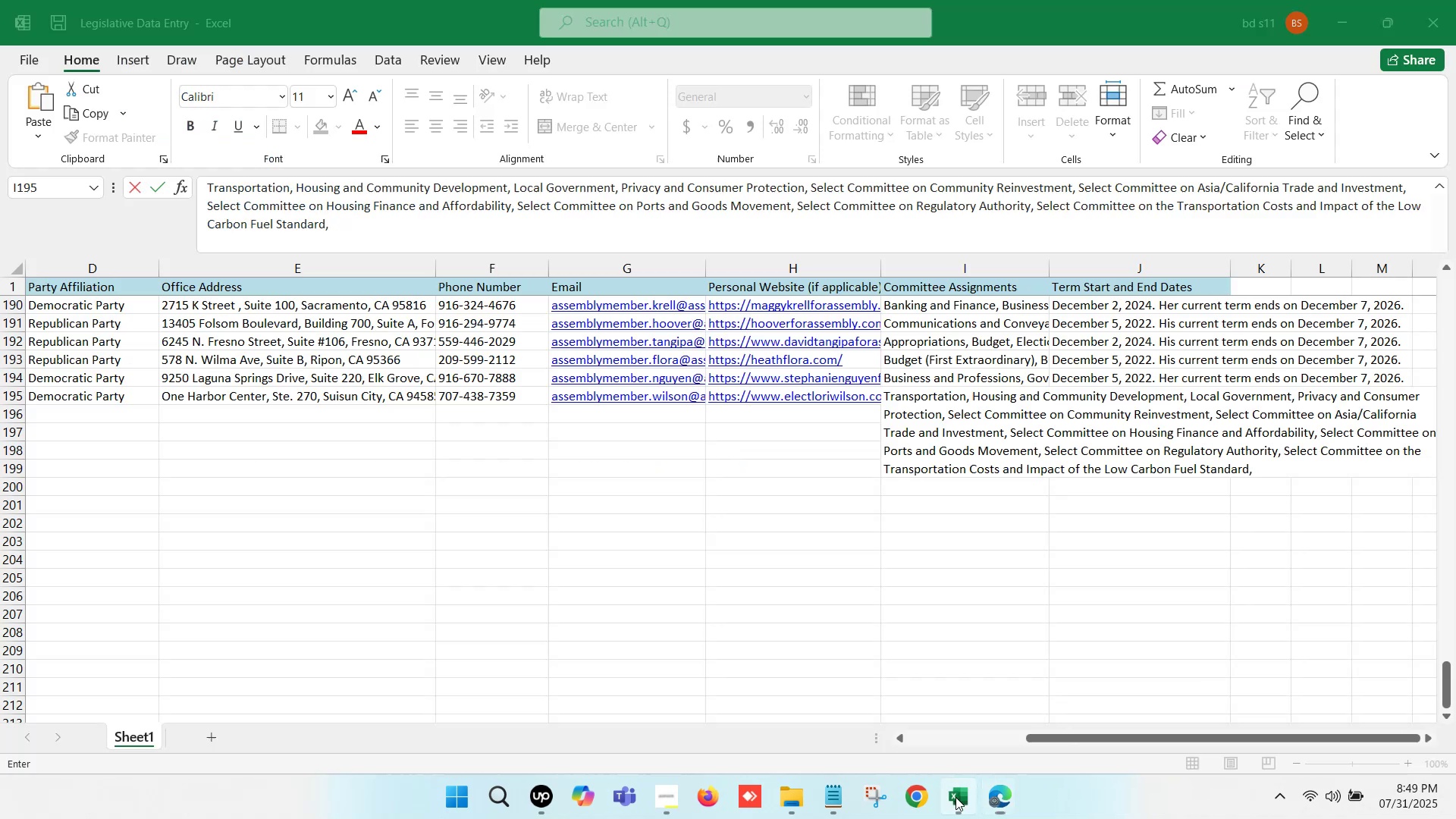 
key(Control+V)
 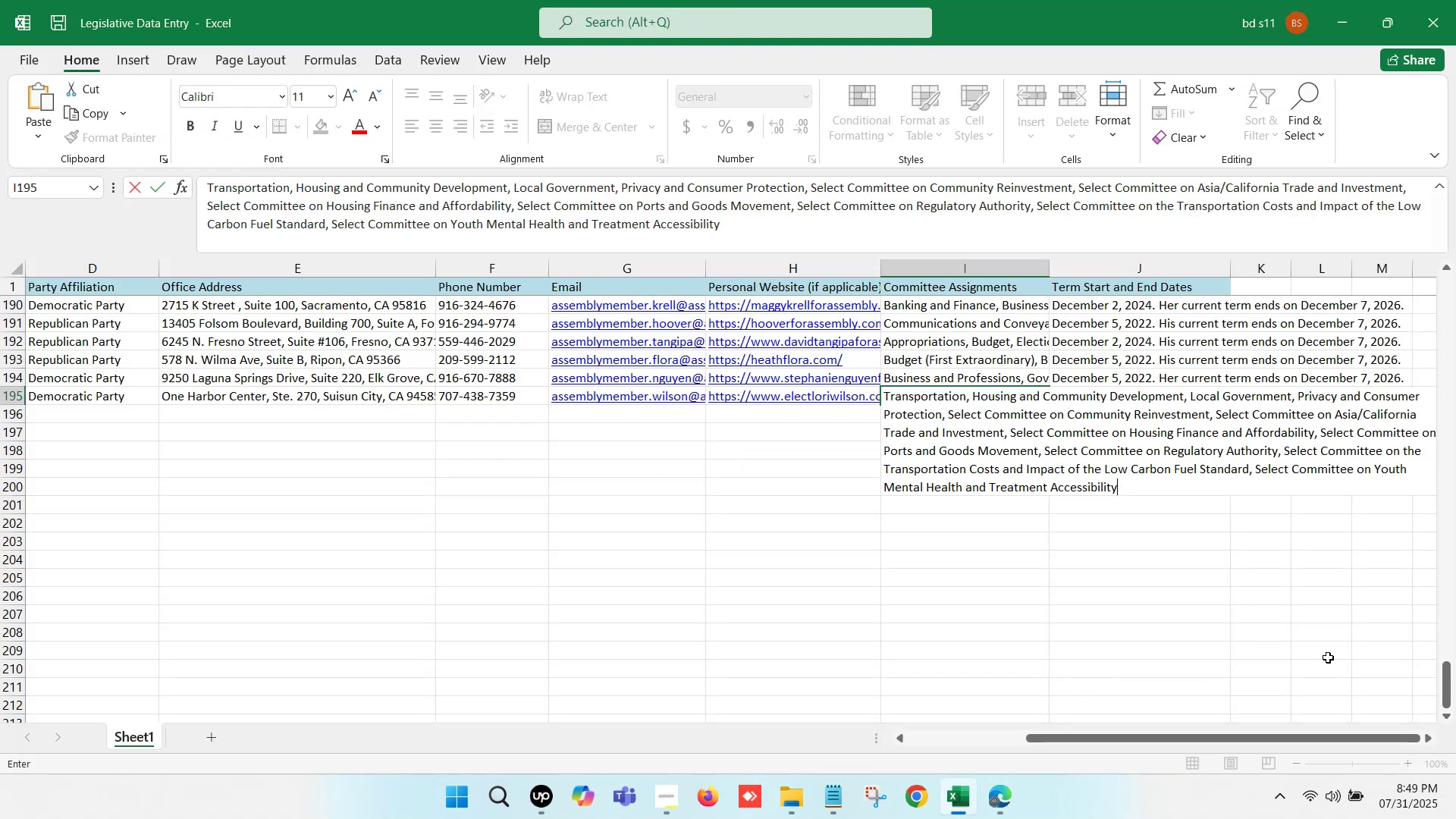 
left_click_drag(start_coordinate=[1169, 639], to_coordinate=[1169, 634])
 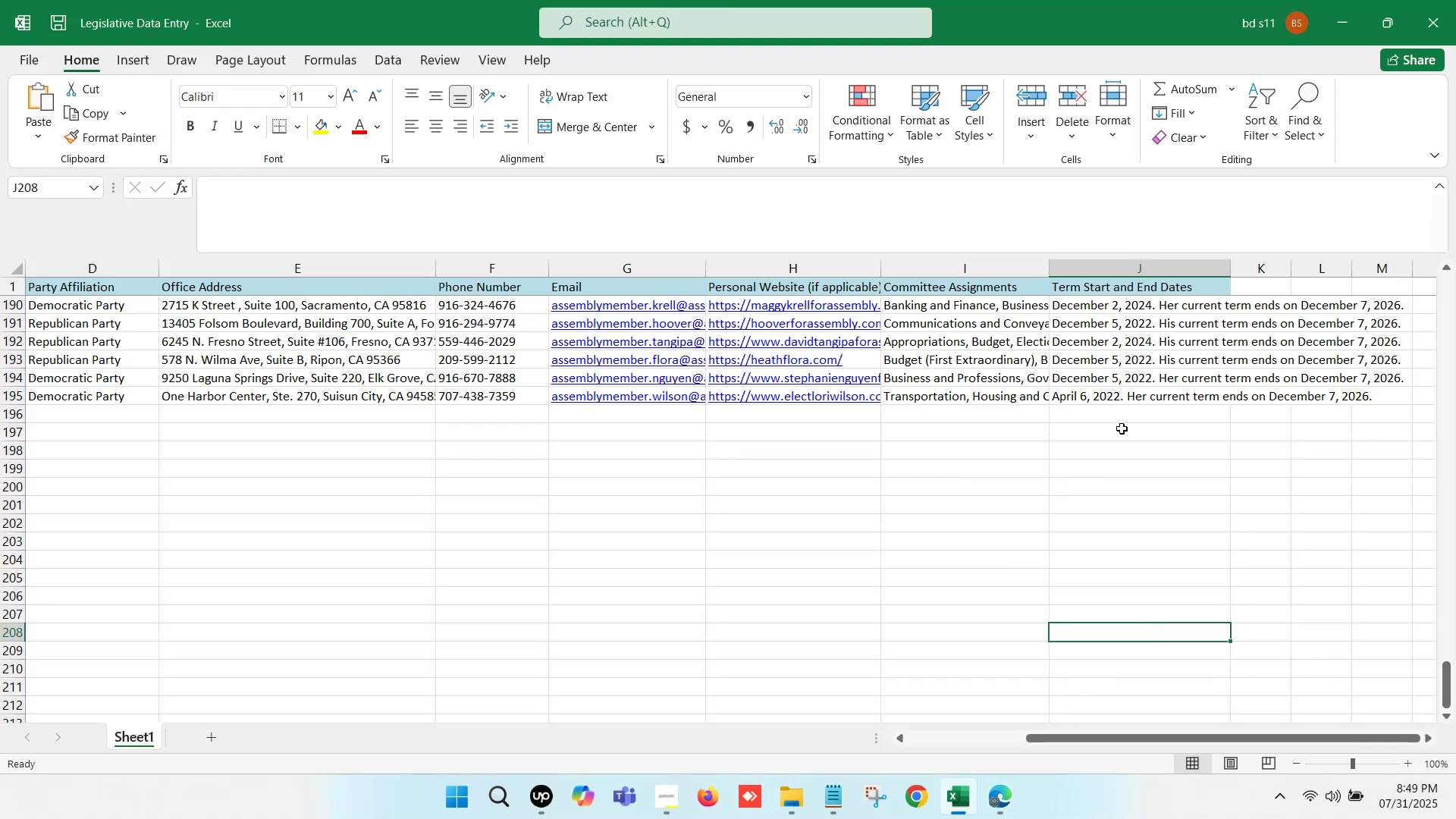 
left_click([1094, 422])
 